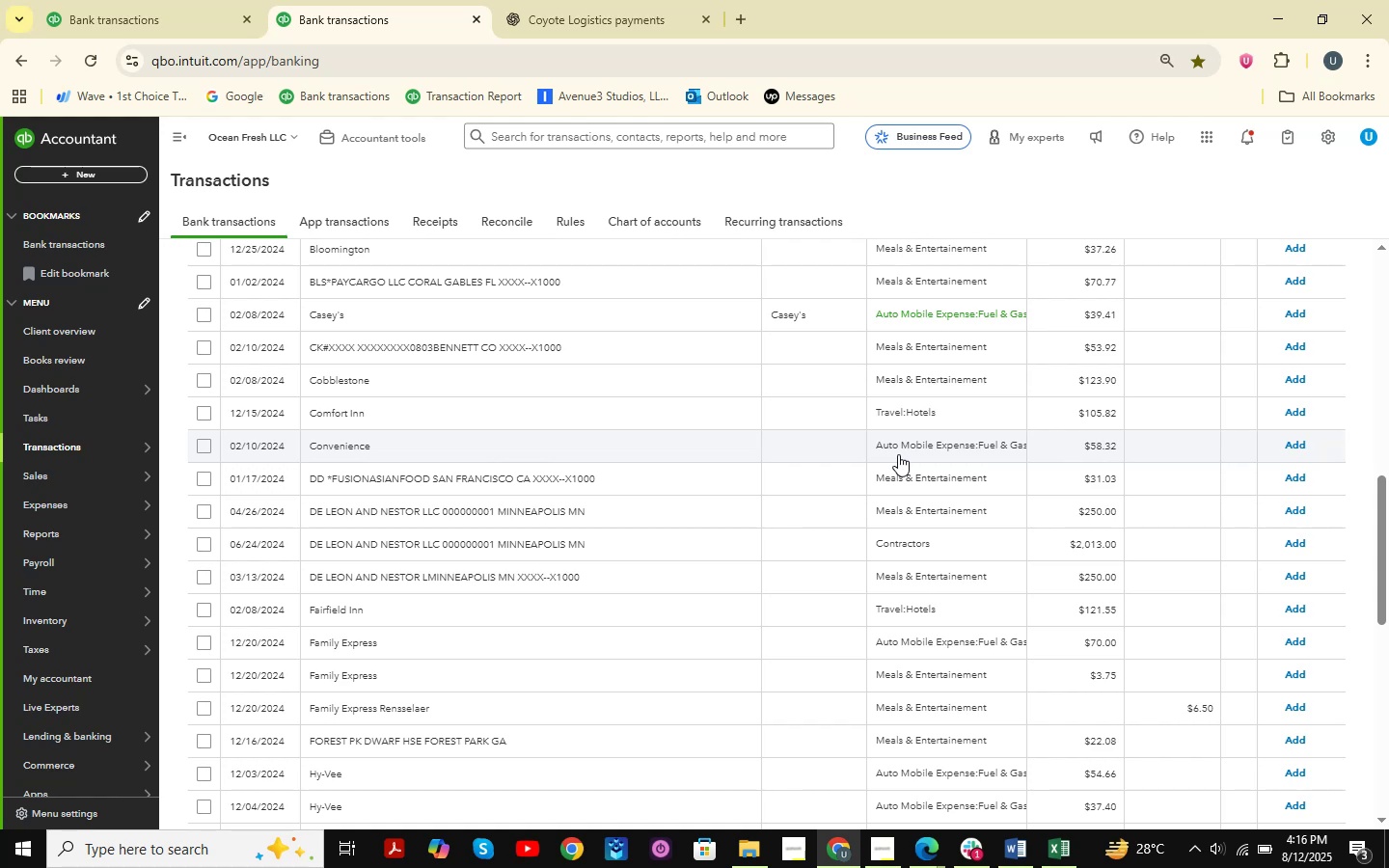 
scroll: coordinate [717, 452], scroll_direction: up, amount: 6.0
 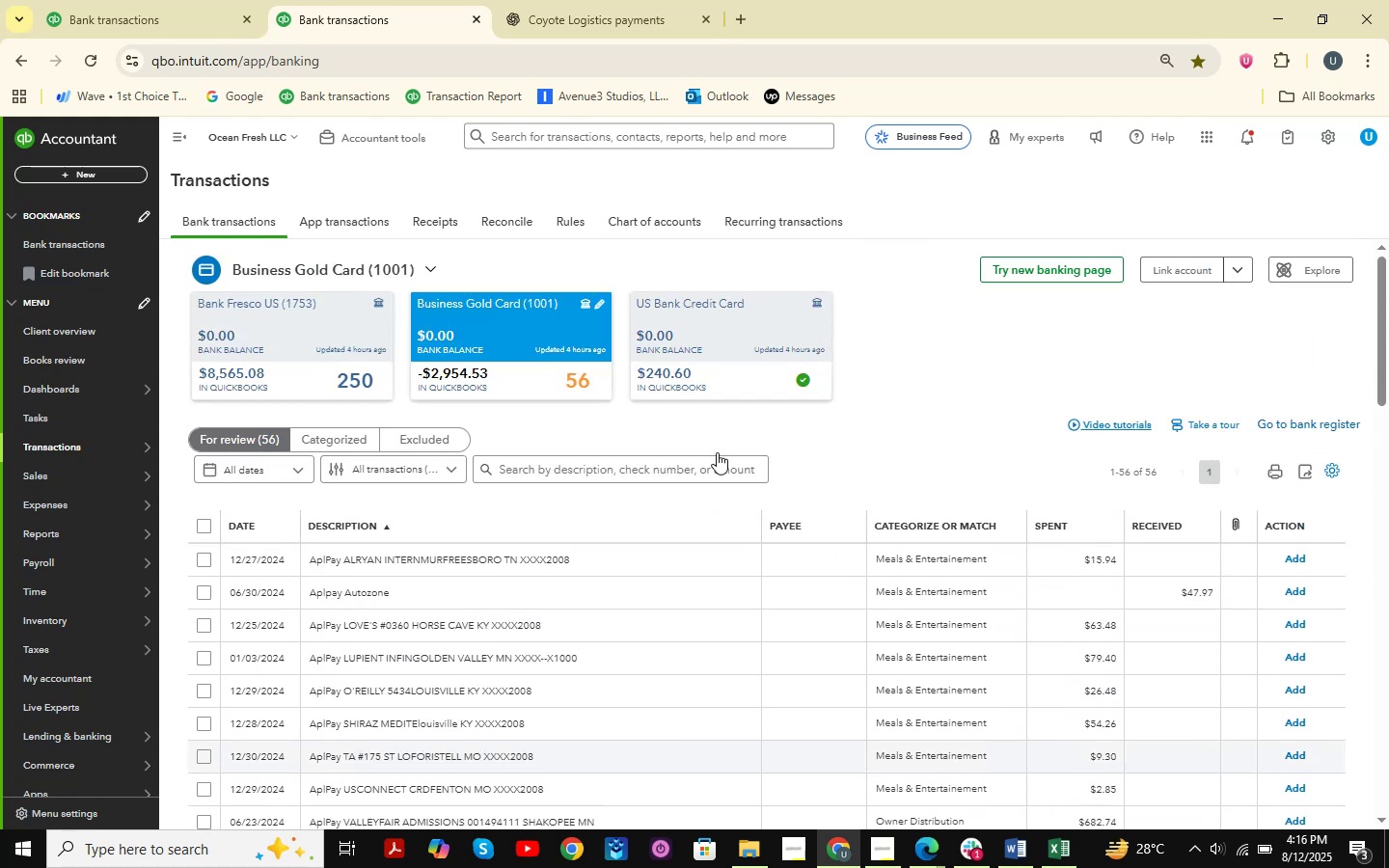 
scroll: coordinate [717, 452], scroll_direction: down, amount: 5.0
 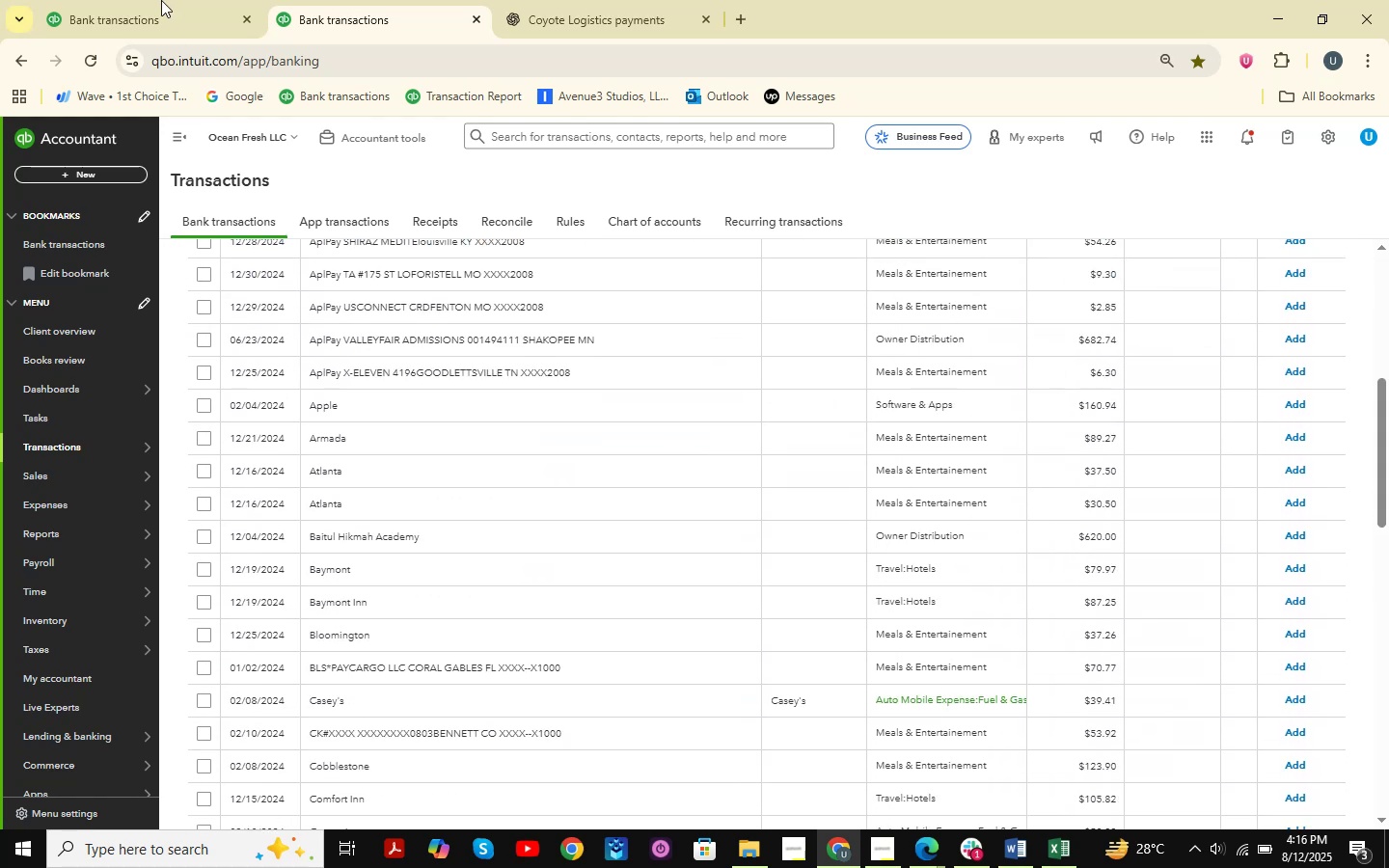 
left_click([161, 0])
 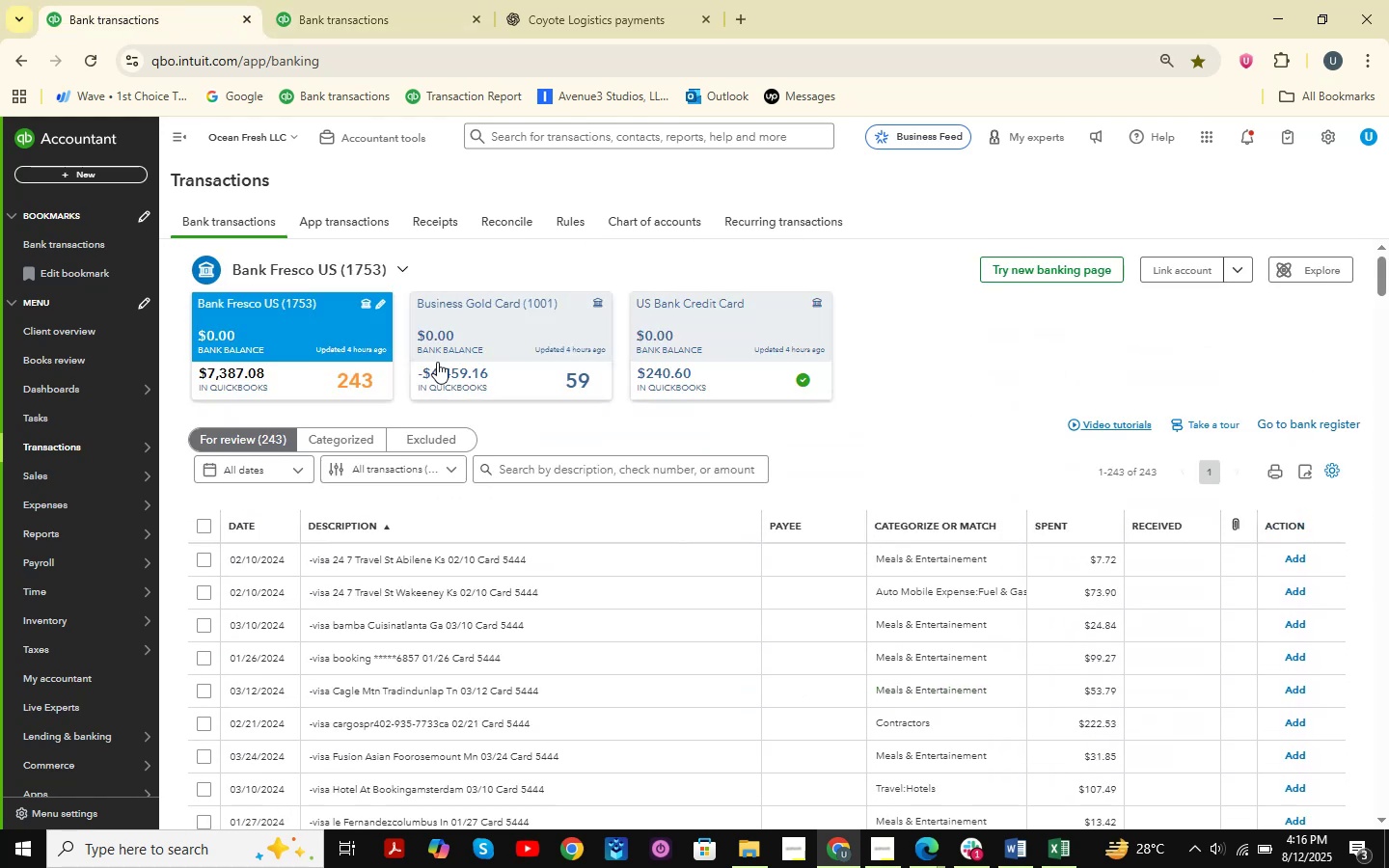 
scroll: coordinate [553, 524], scroll_direction: down, amount: 18.0
 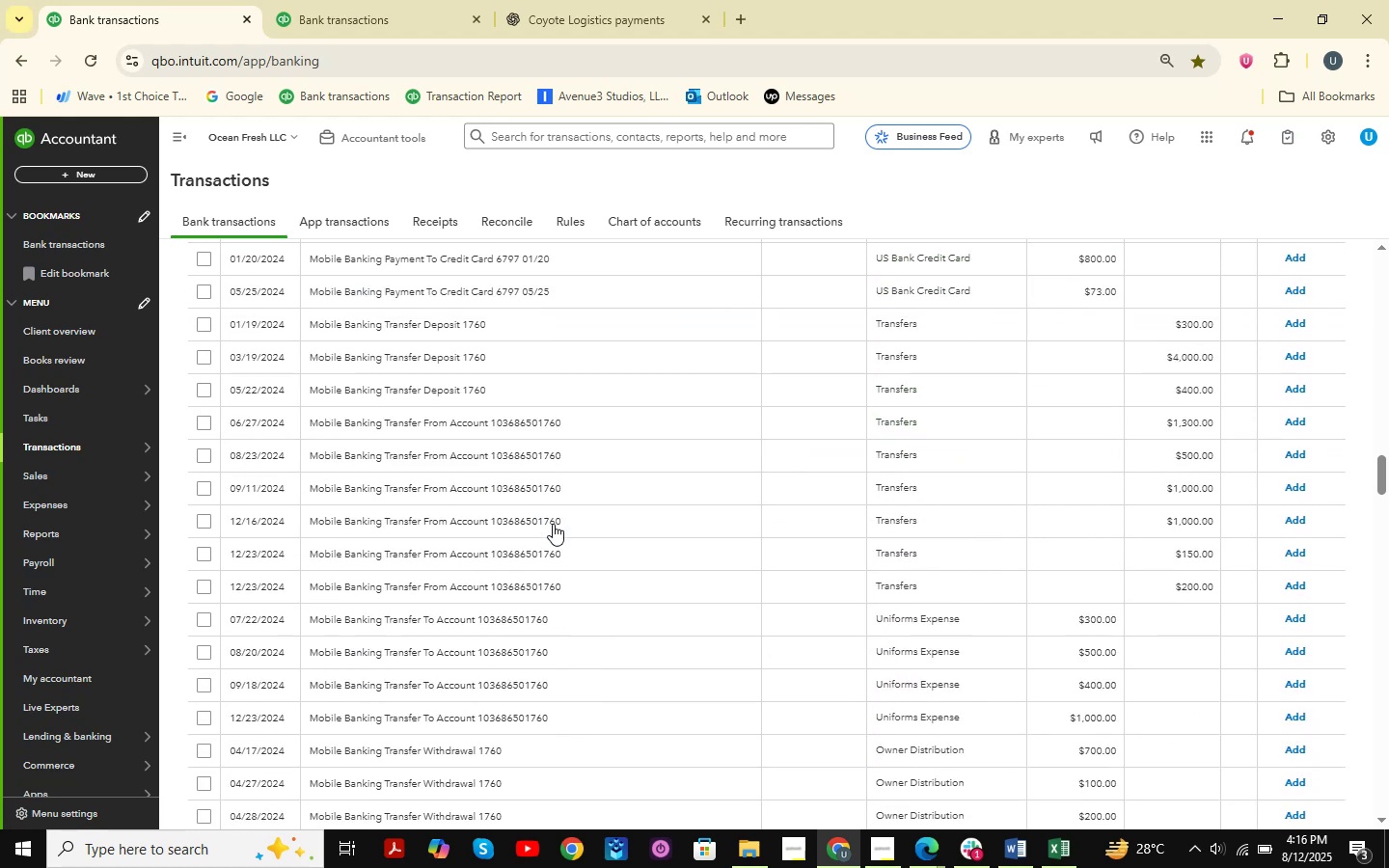 
scroll: coordinate [553, 524], scroll_direction: up, amount: 3.0
 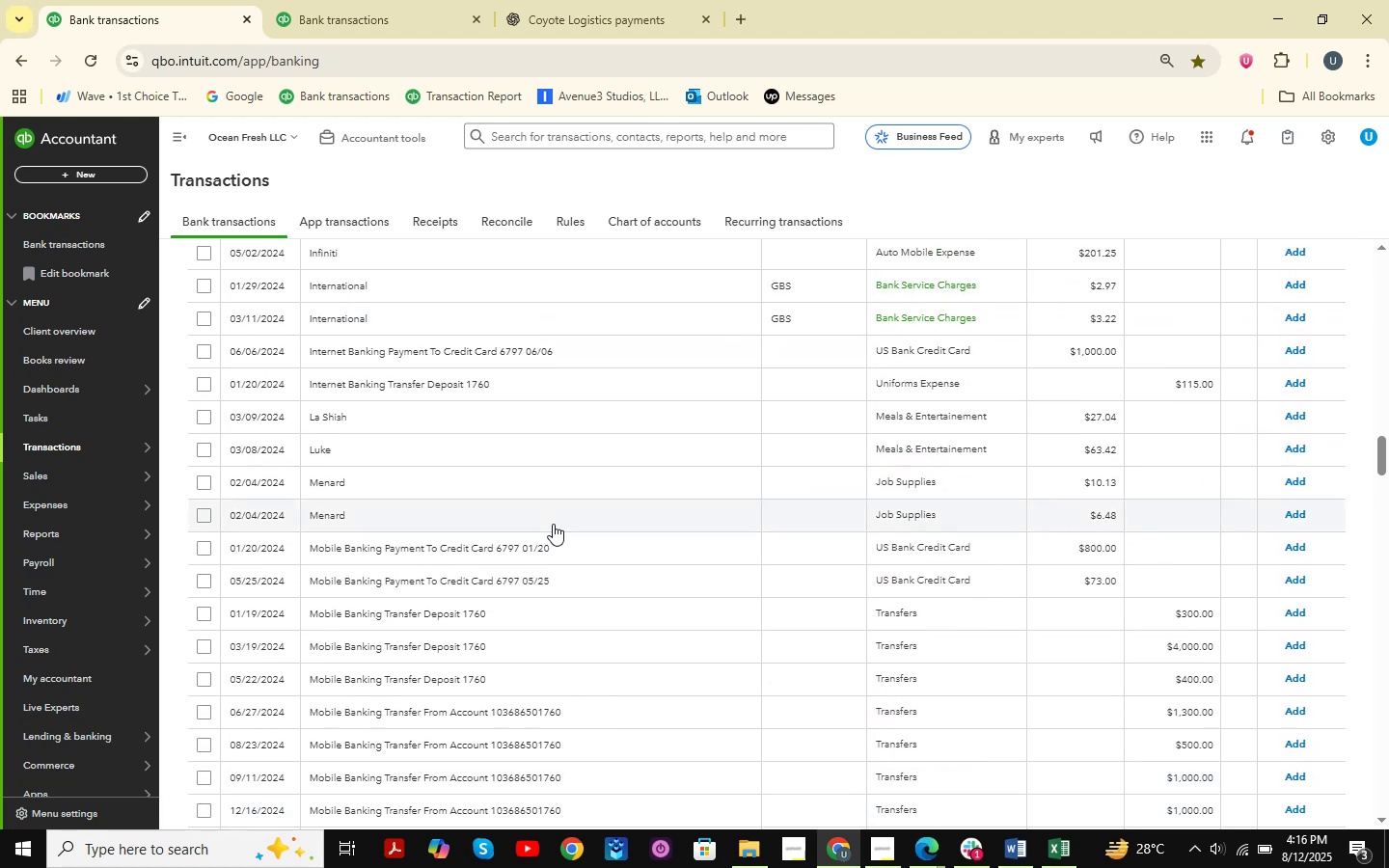 
scroll: coordinate [553, 524], scroll_direction: down, amount: 11.0
 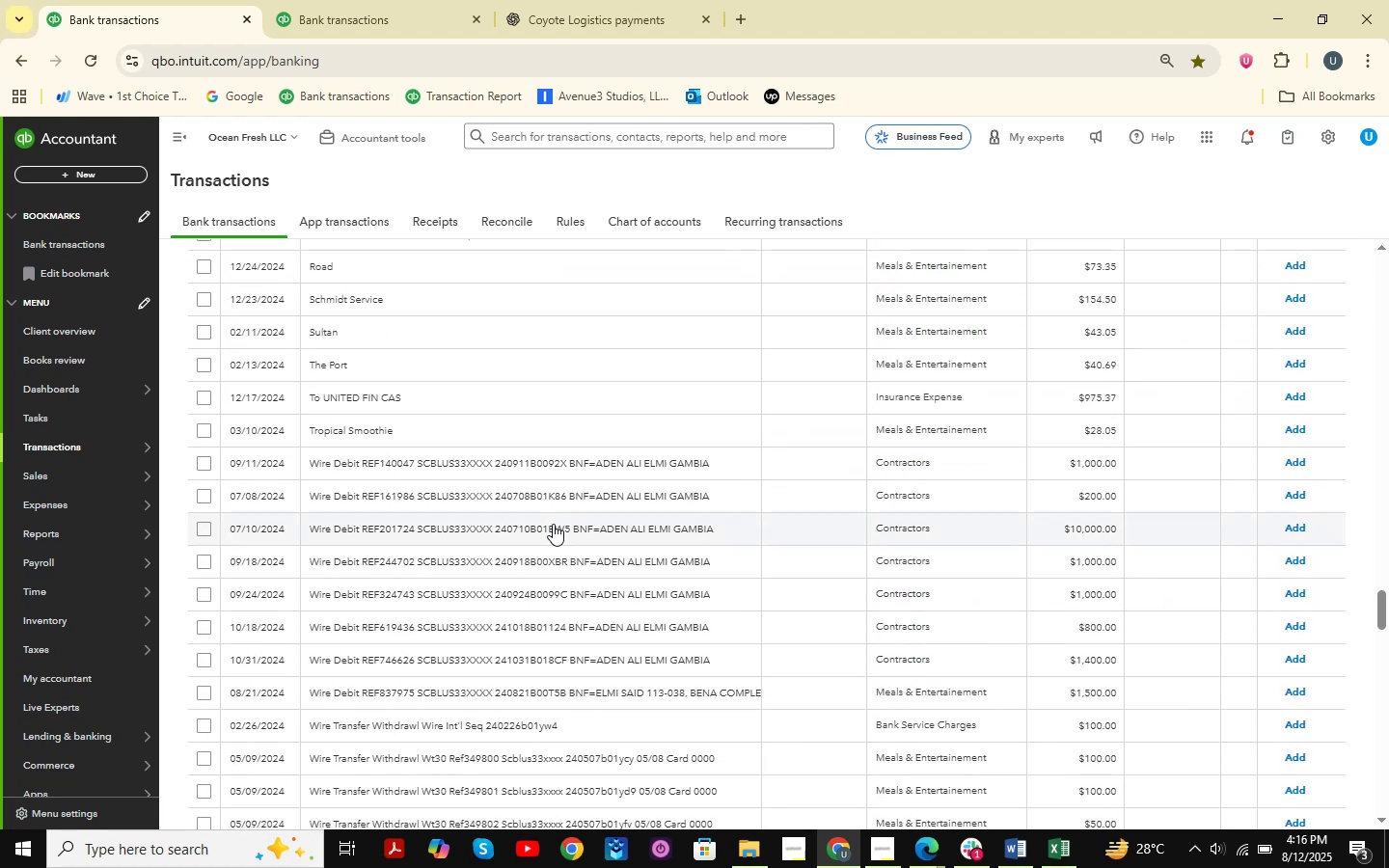 
scroll: coordinate [553, 524], scroll_direction: none, amount: 0.0
 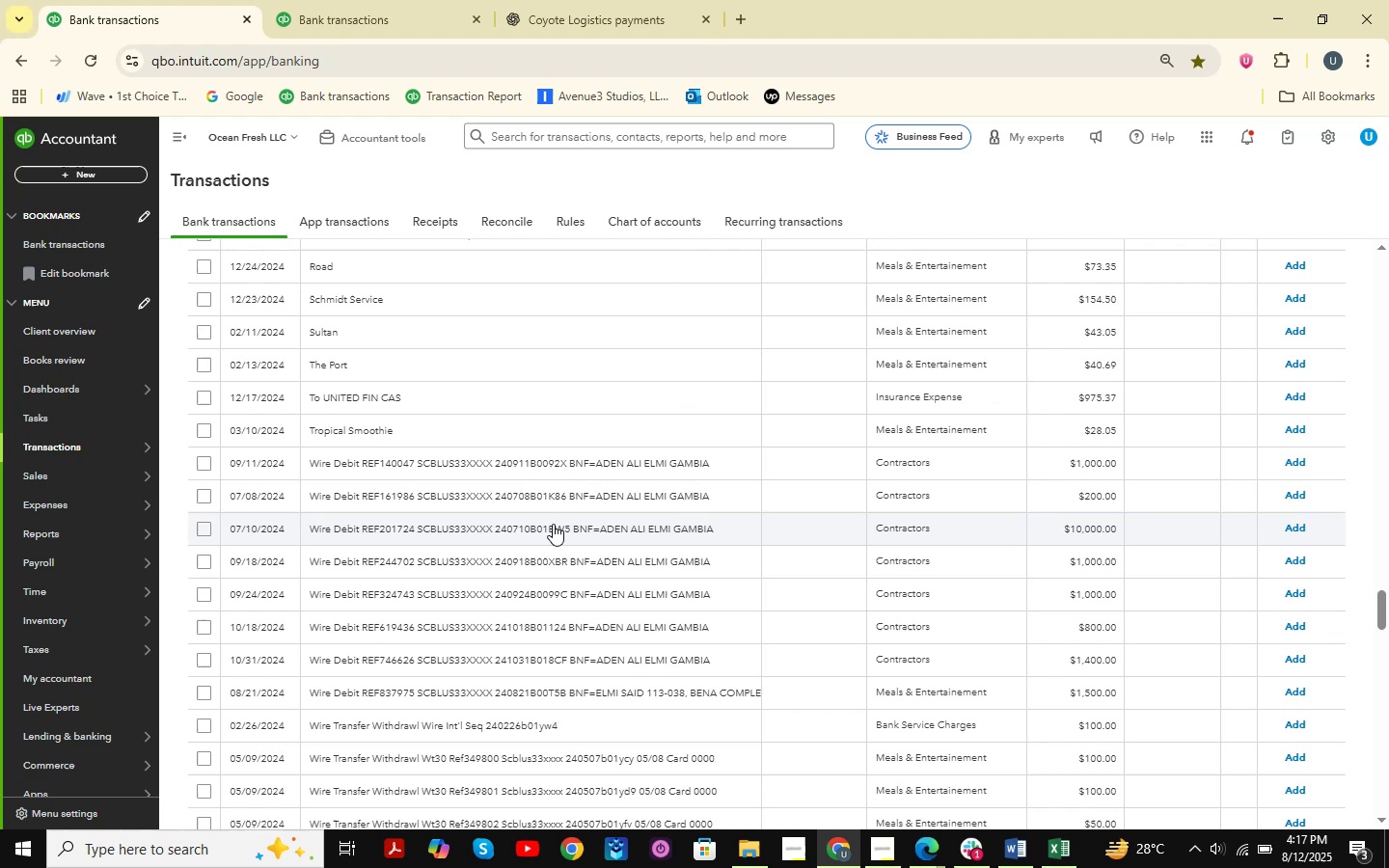 
scroll: coordinate [540, 450], scroll_direction: down, amount: 22.0
 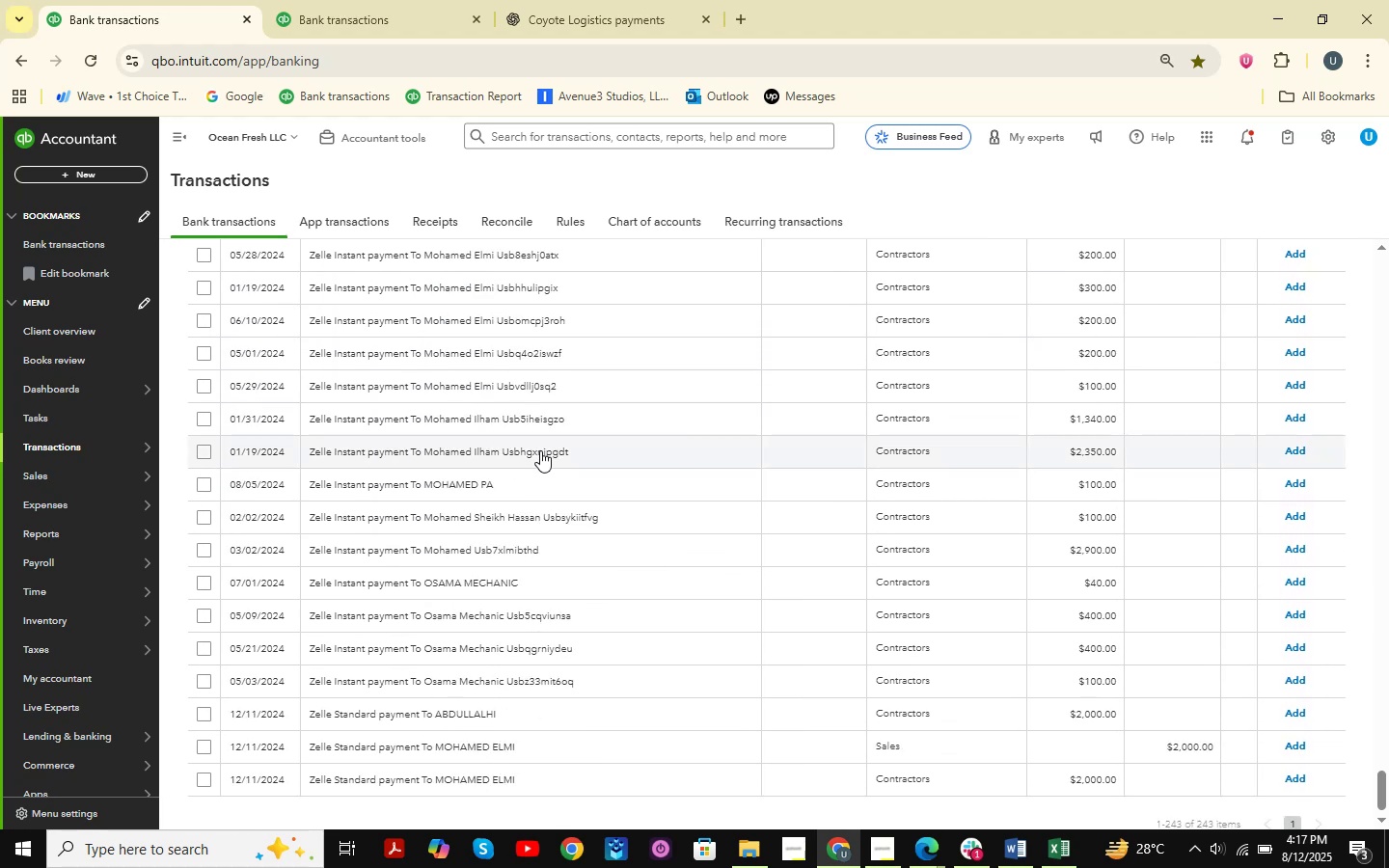 
scroll: coordinate [540, 450], scroll_direction: up, amount: 5.0
 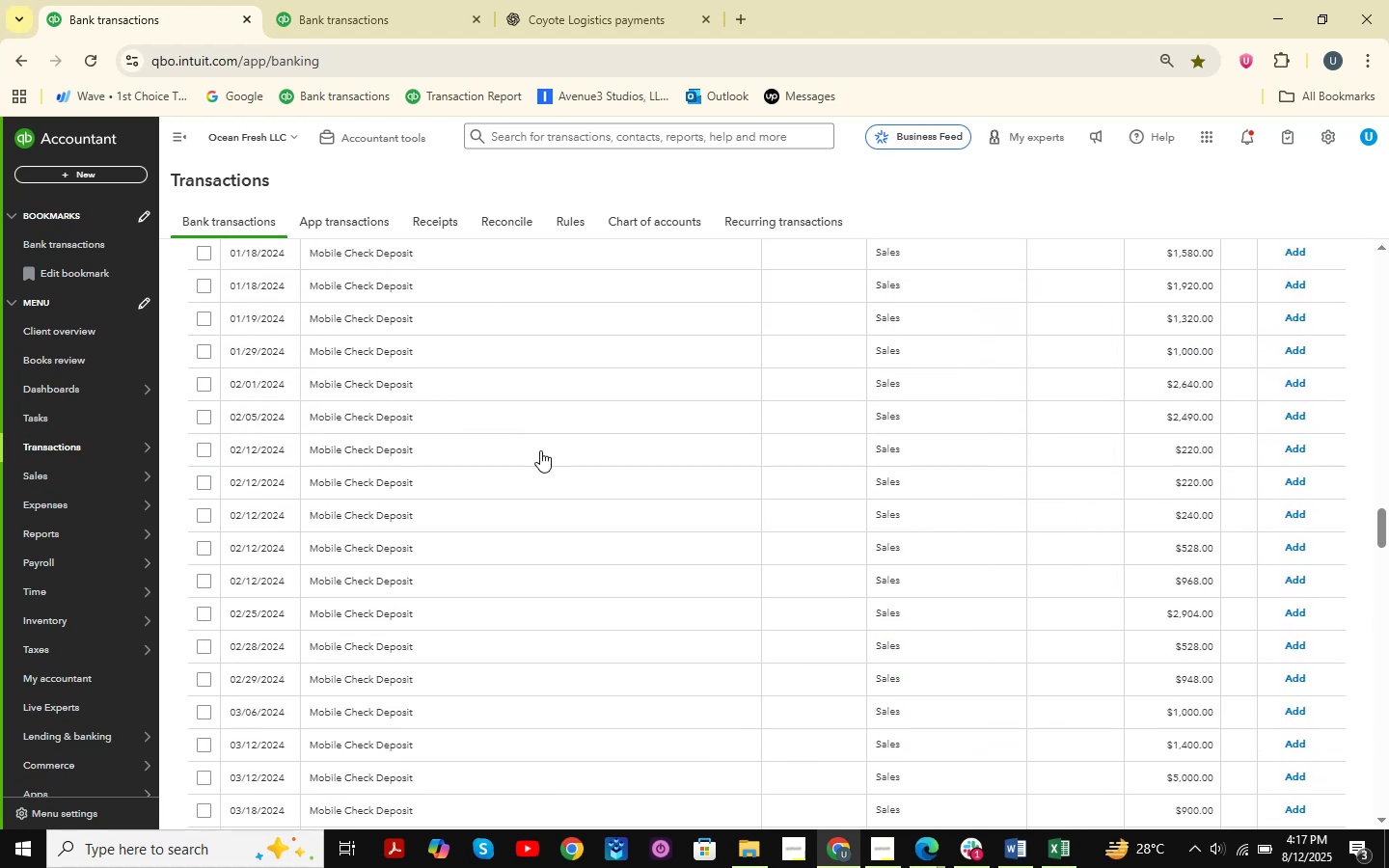 
scroll: coordinate [540, 450], scroll_direction: down, amount: 5.0
 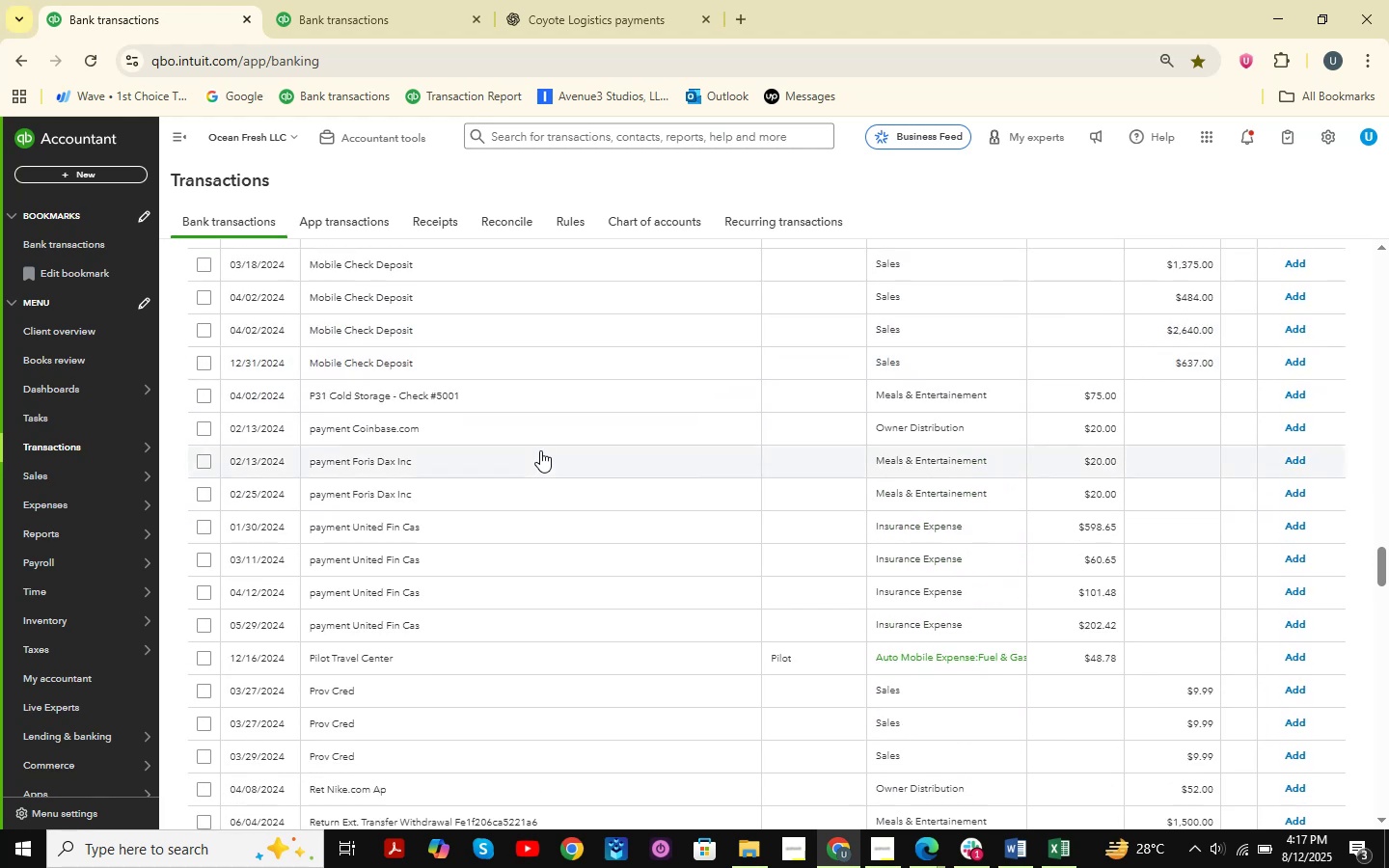 
left_click([475, 523])
 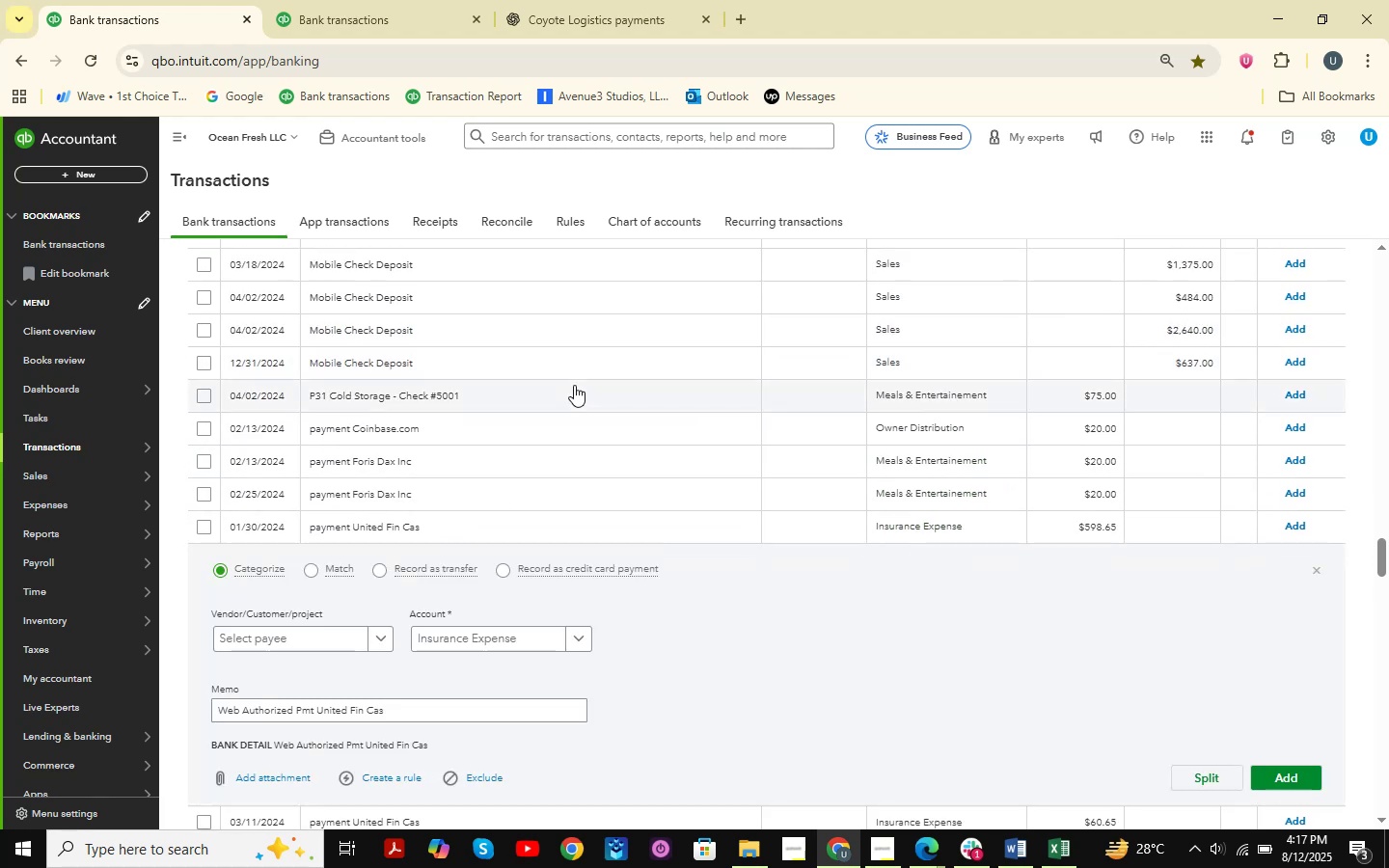 
scroll: coordinate [574, 385], scroll_direction: down, amount: 2.0
 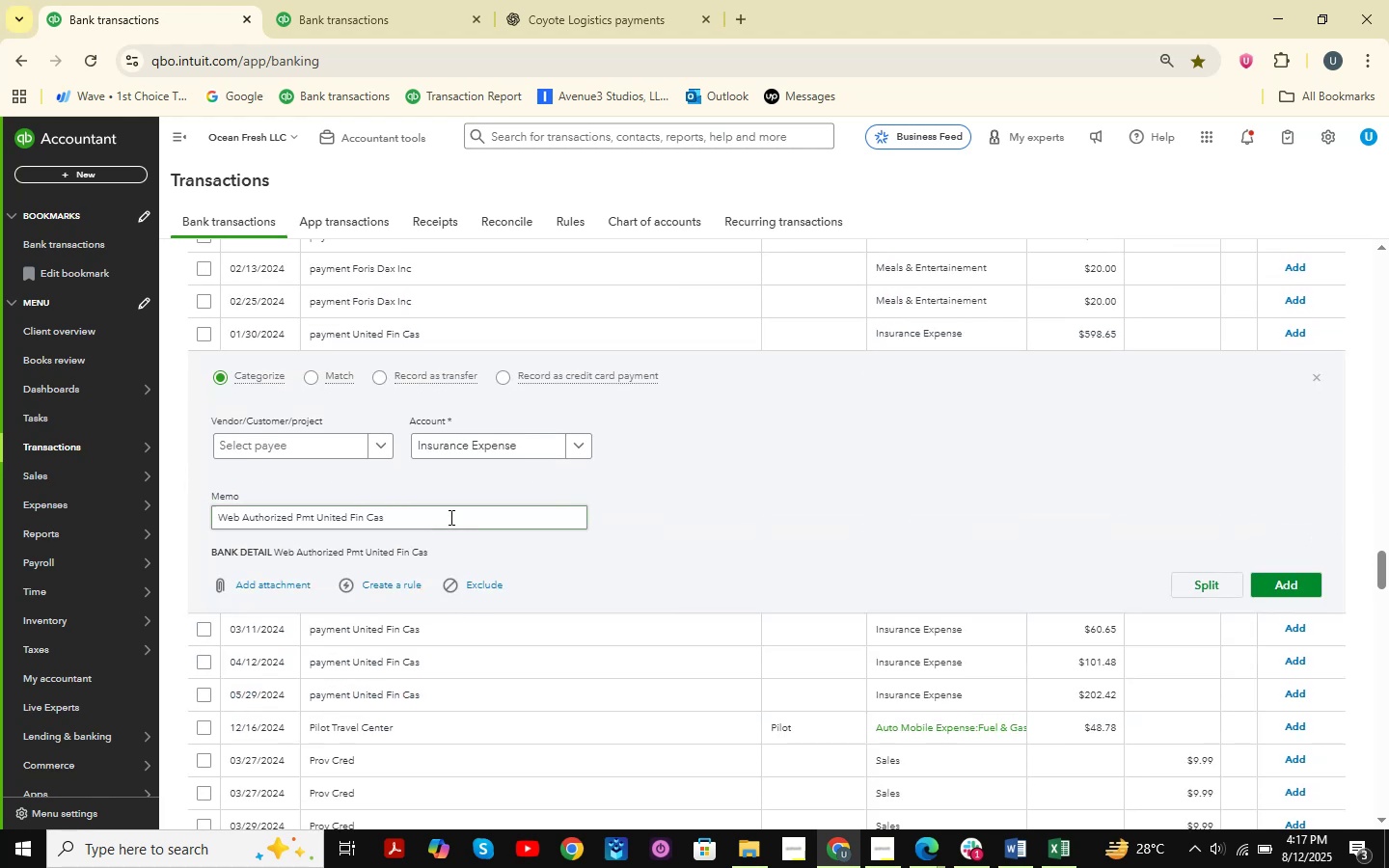 
left_click_drag(start_coordinate=[463, 515], to_coordinate=[89, 519])
 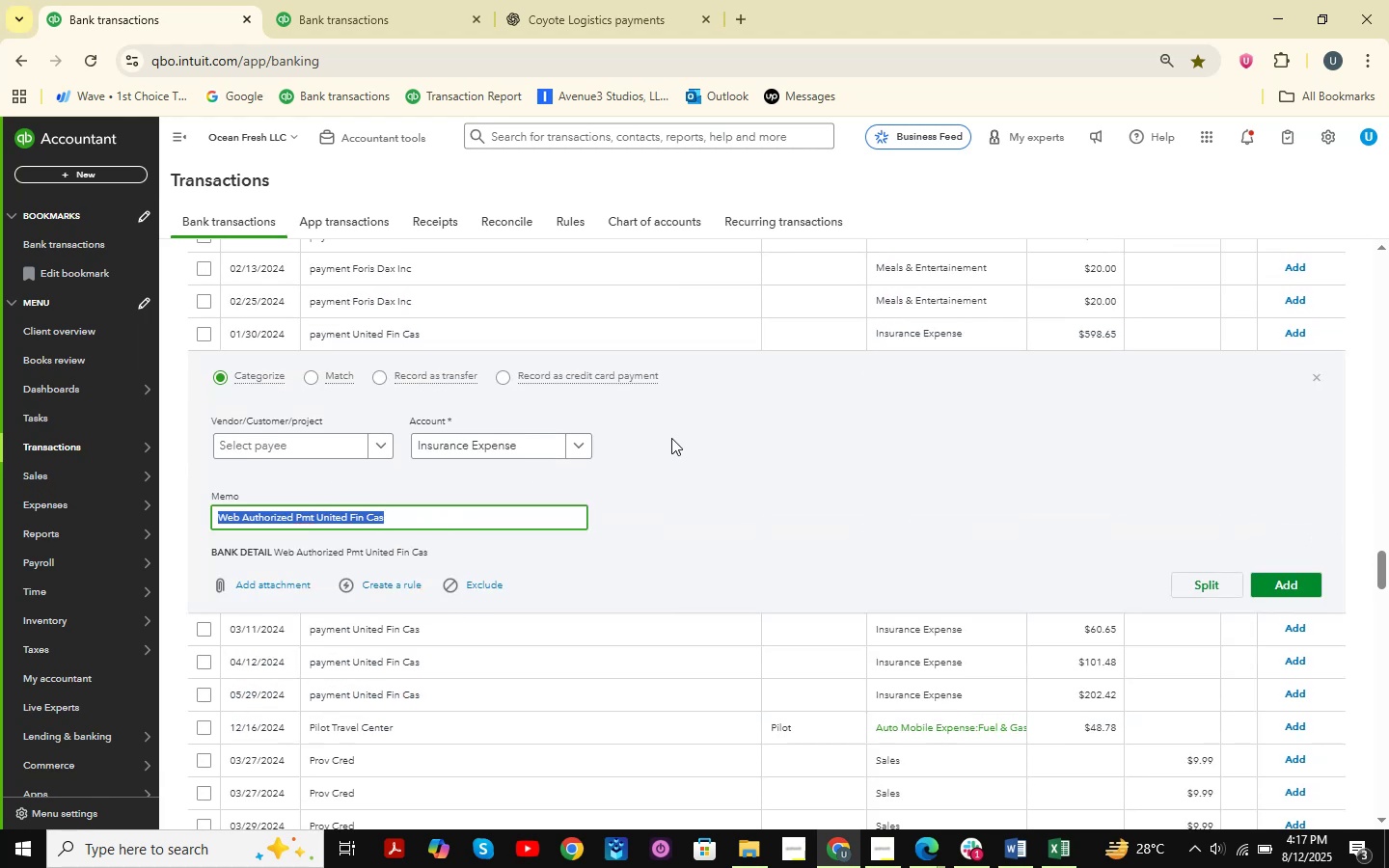 
key(Control+C)
 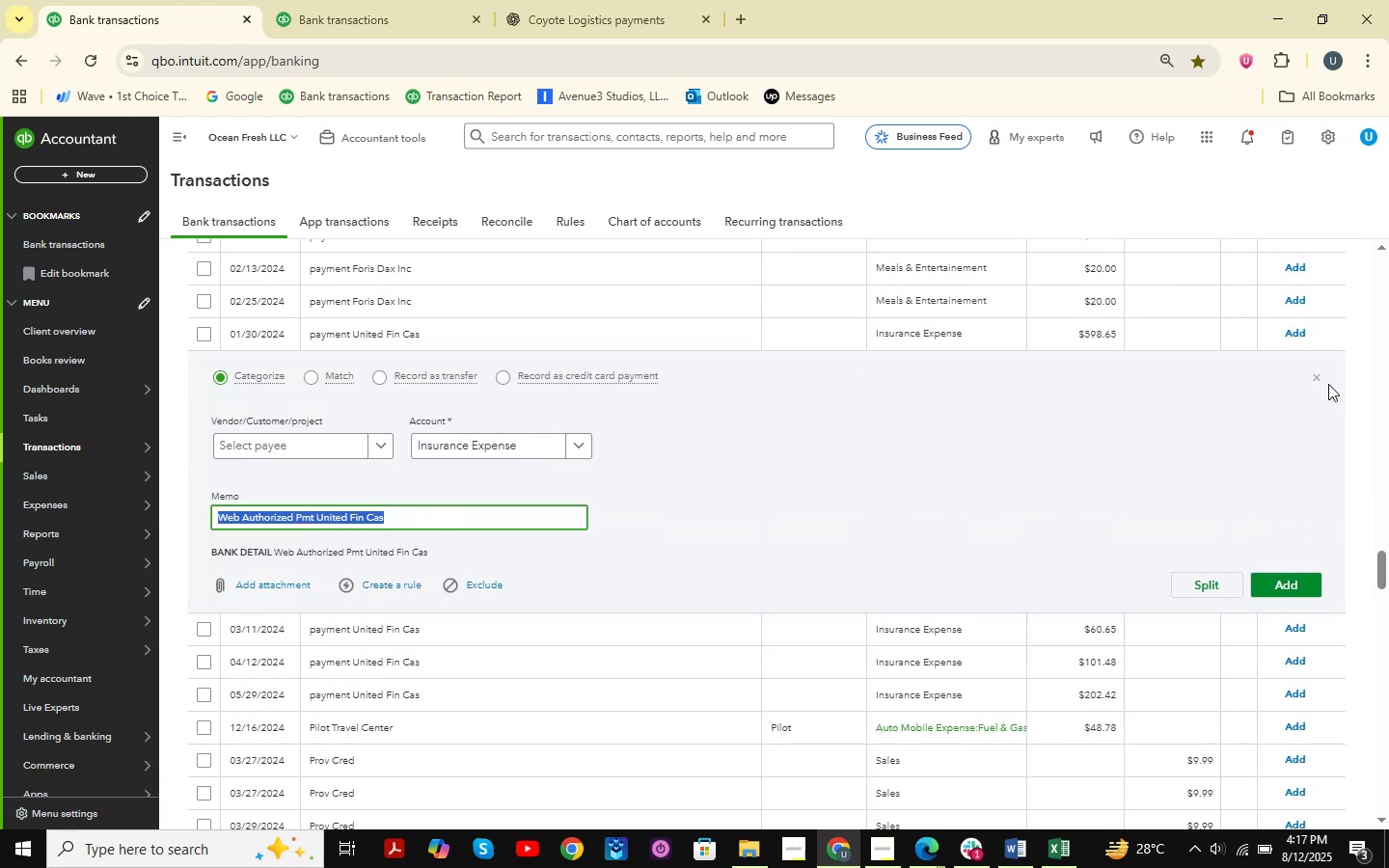 
left_click([1318, 382])
 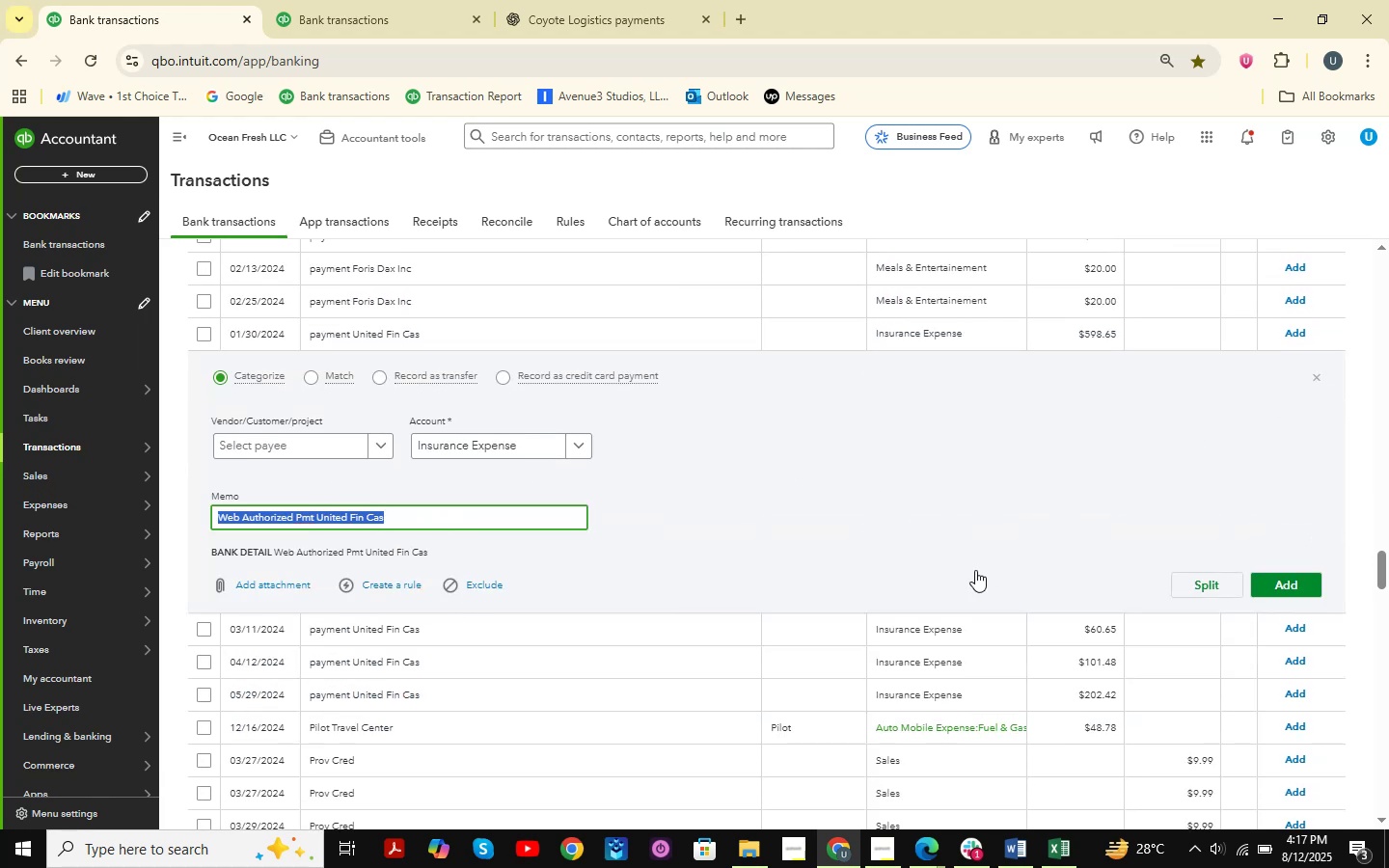 
scroll: coordinate [330, 521], scroll_direction: up, amount: 6.0
 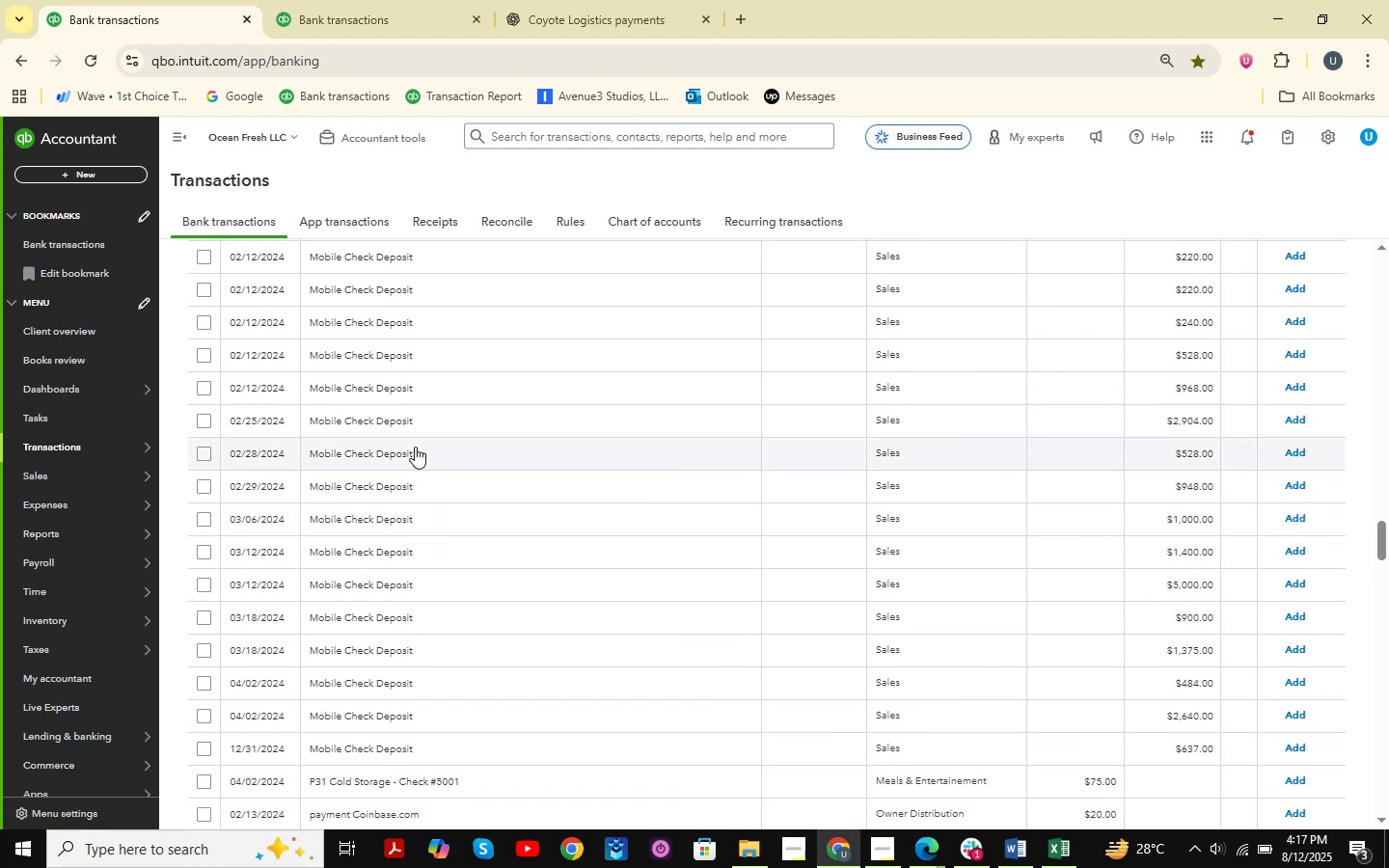 
left_click([415, 447])
 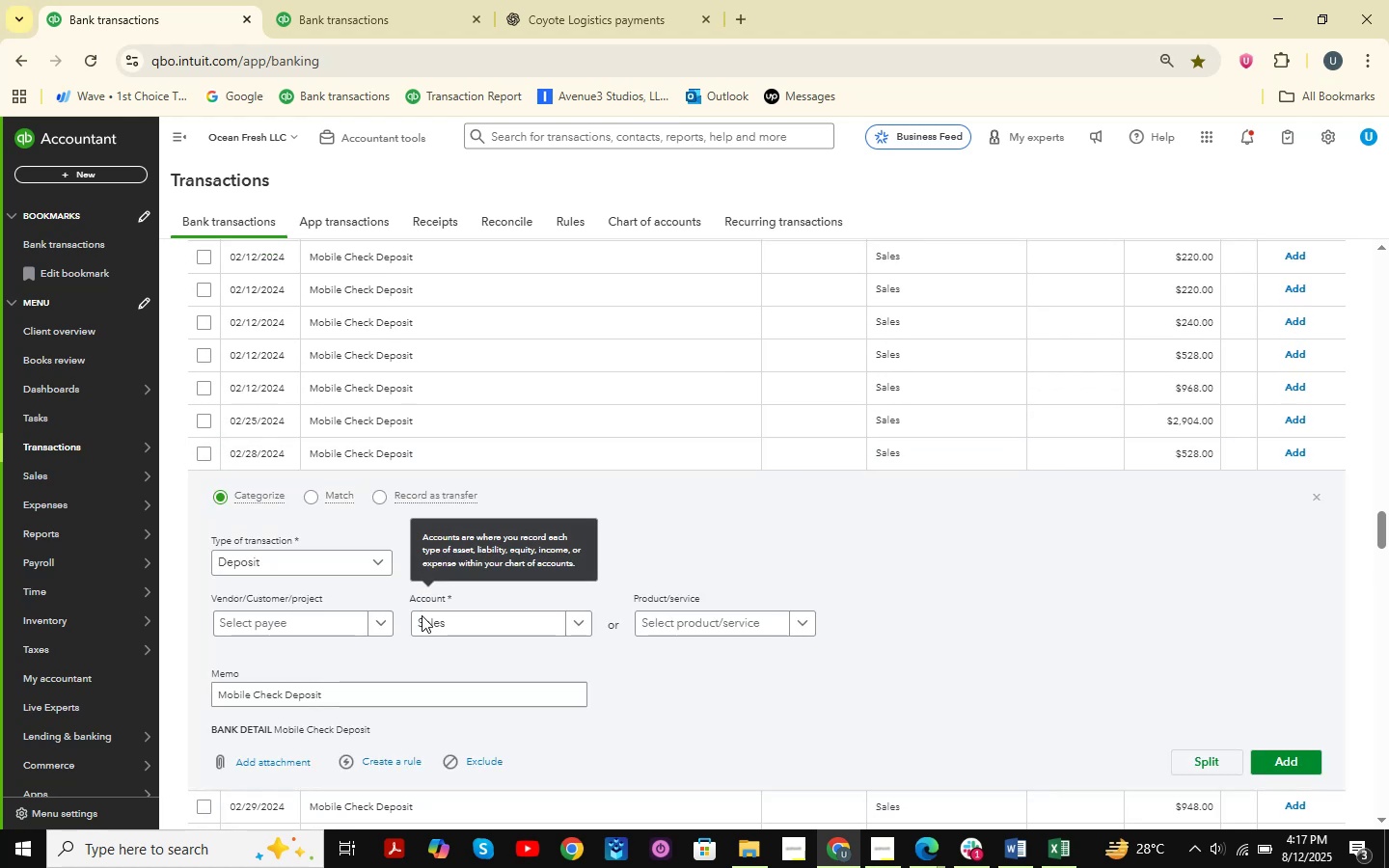 
left_click_drag(start_coordinate=[343, 699], to_coordinate=[181, 689])
 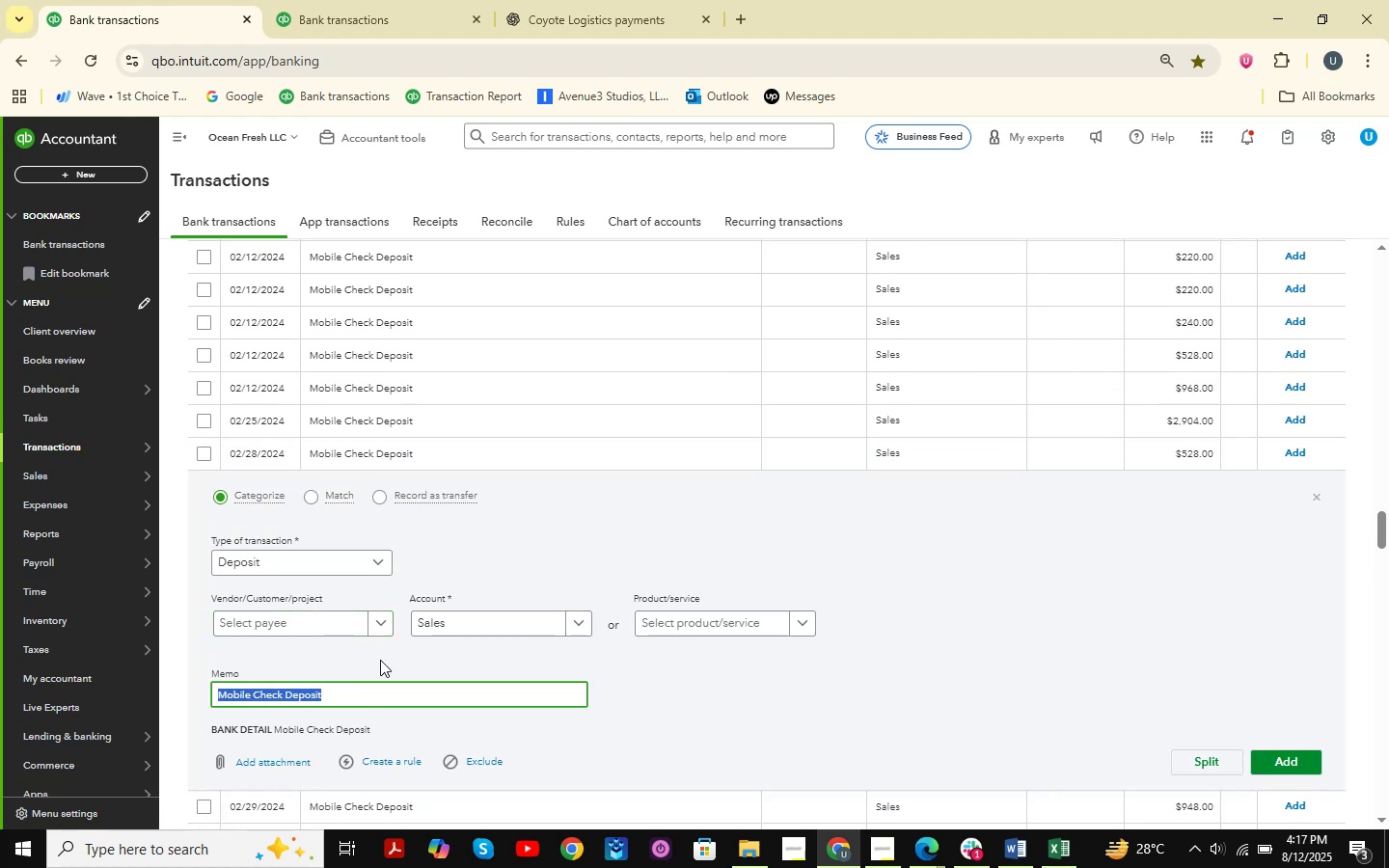 
key(Control+C)
 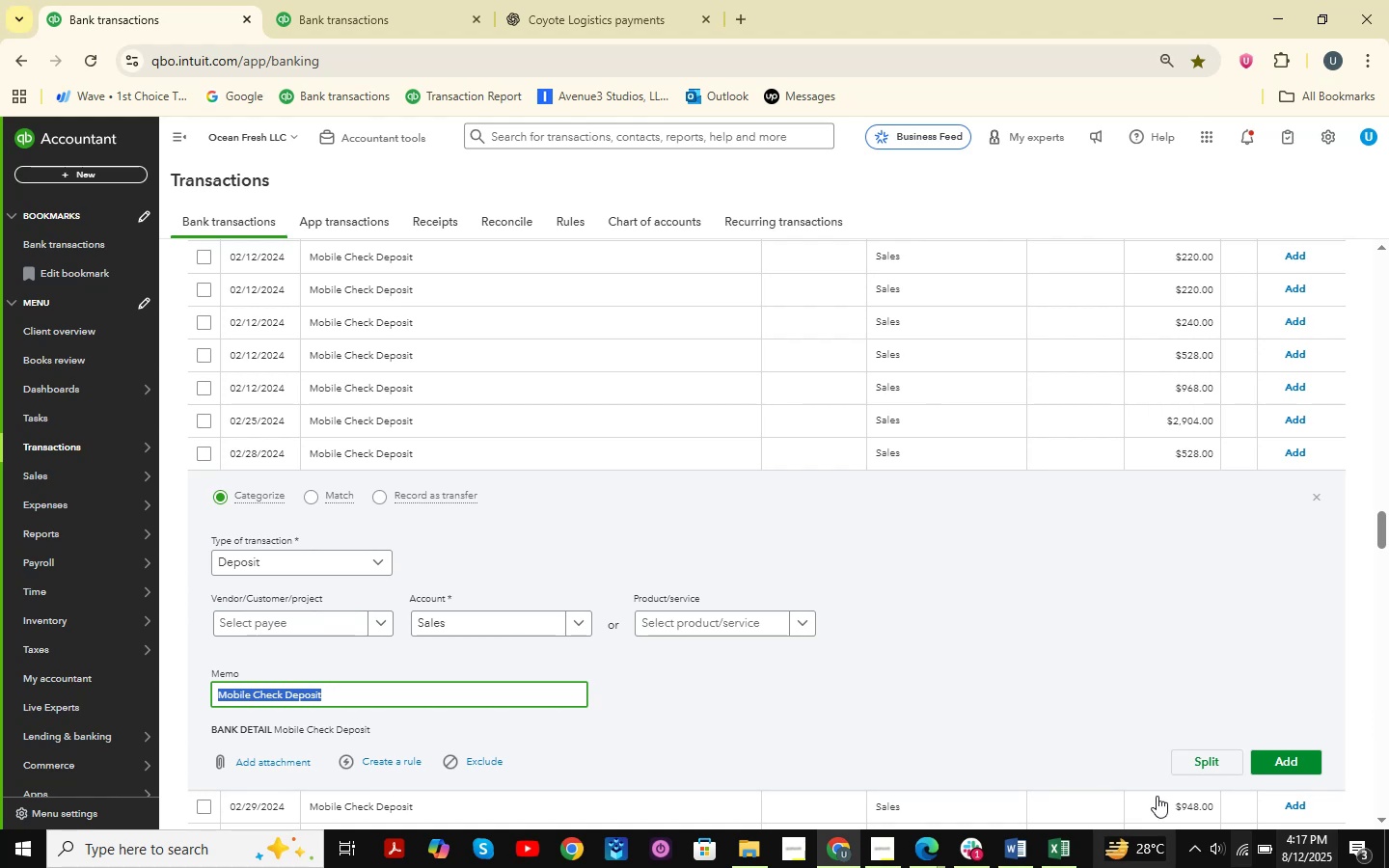 
left_click([1060, 846])
 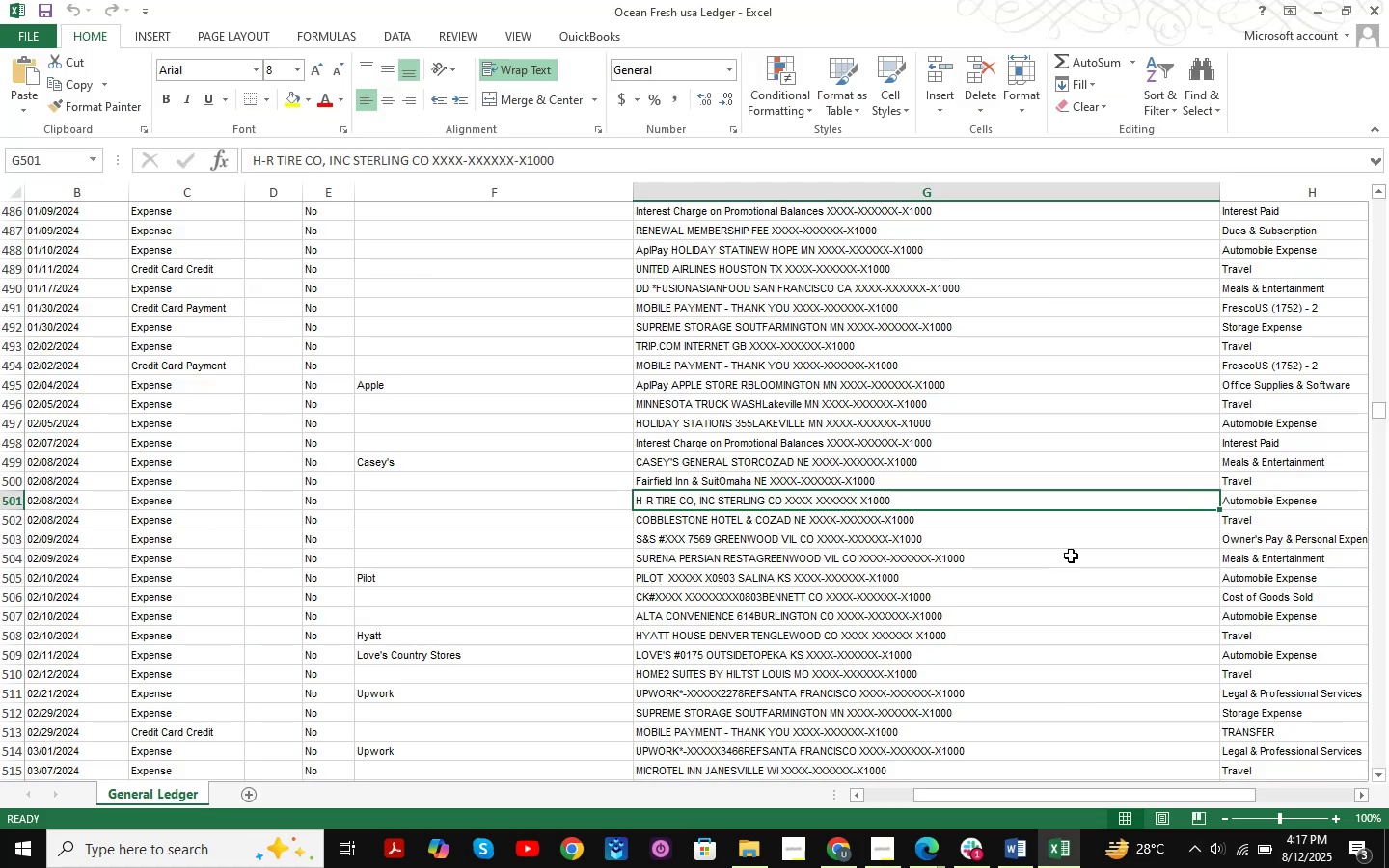 
key(Control+F)
 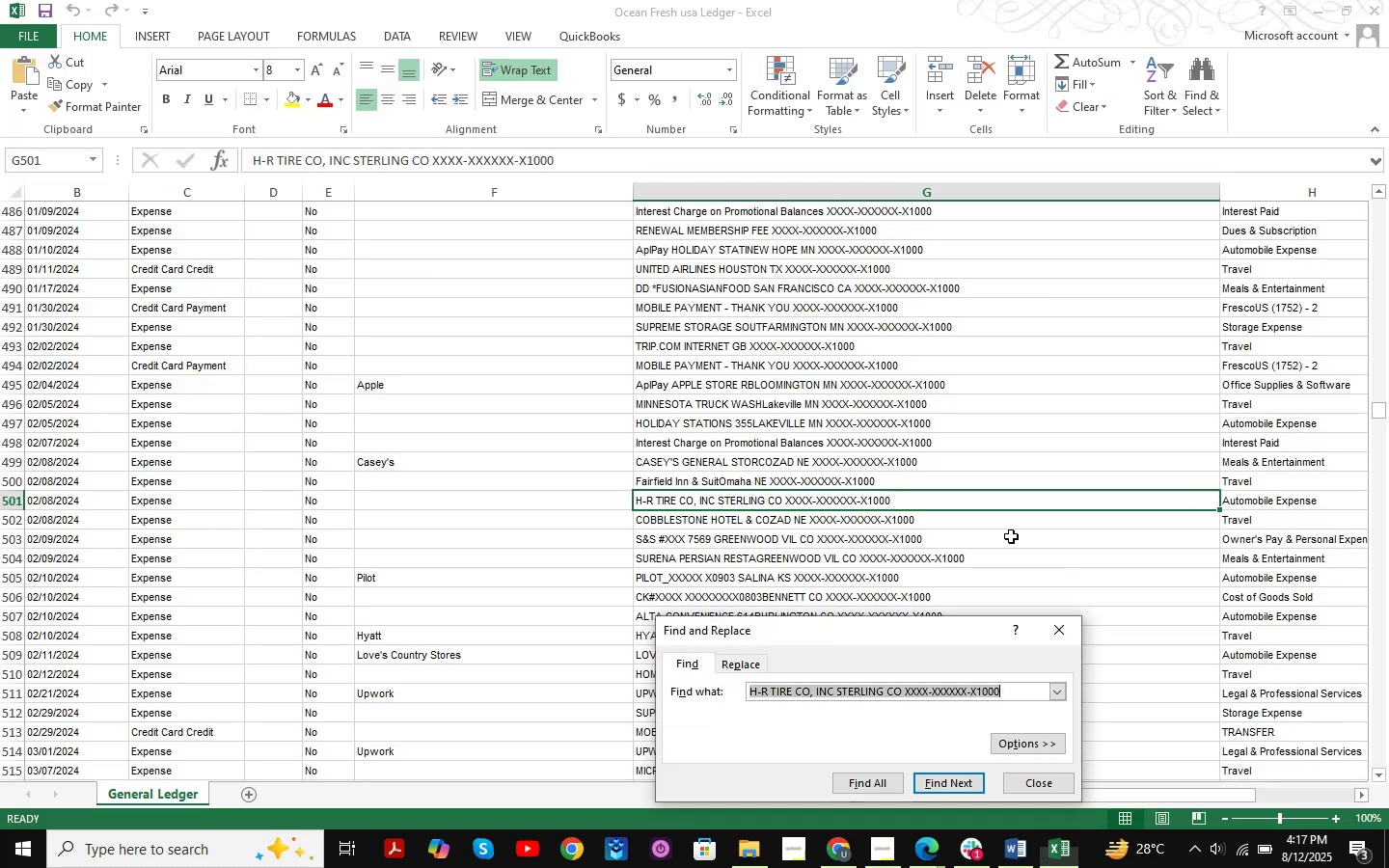 
key(Control+ControlLeft)
 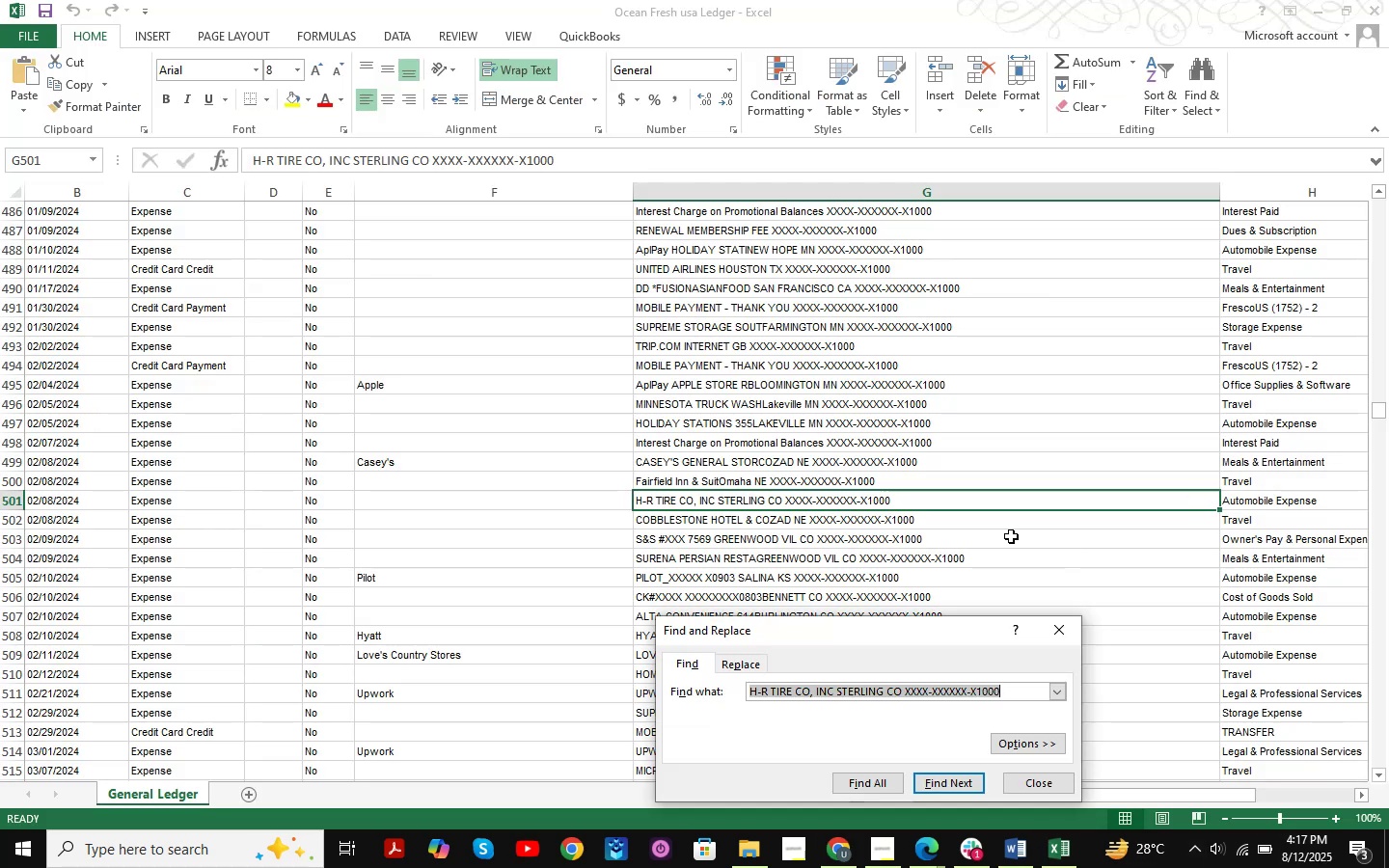 
key(Control+V)
 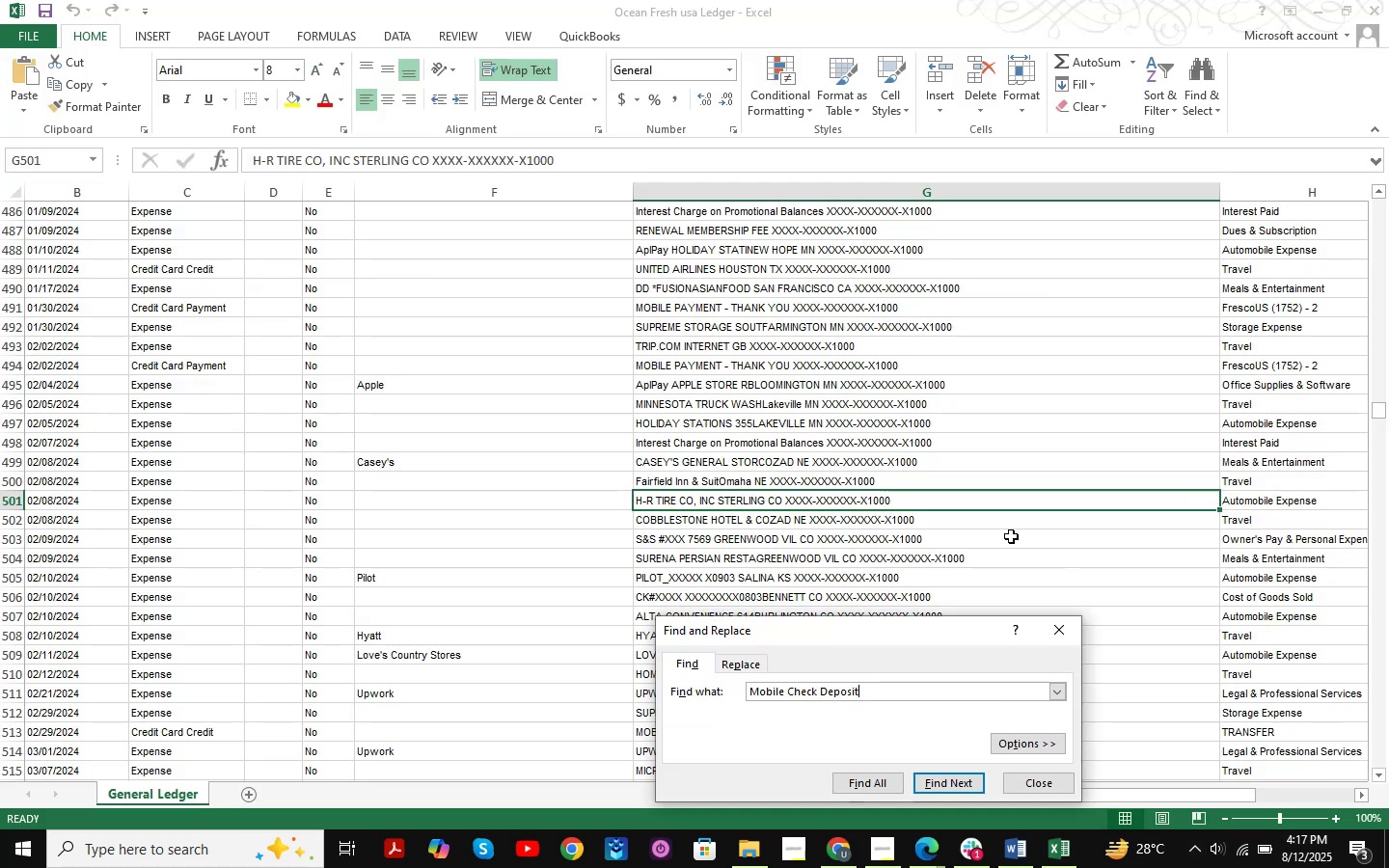 
key(NumpadEnter)
 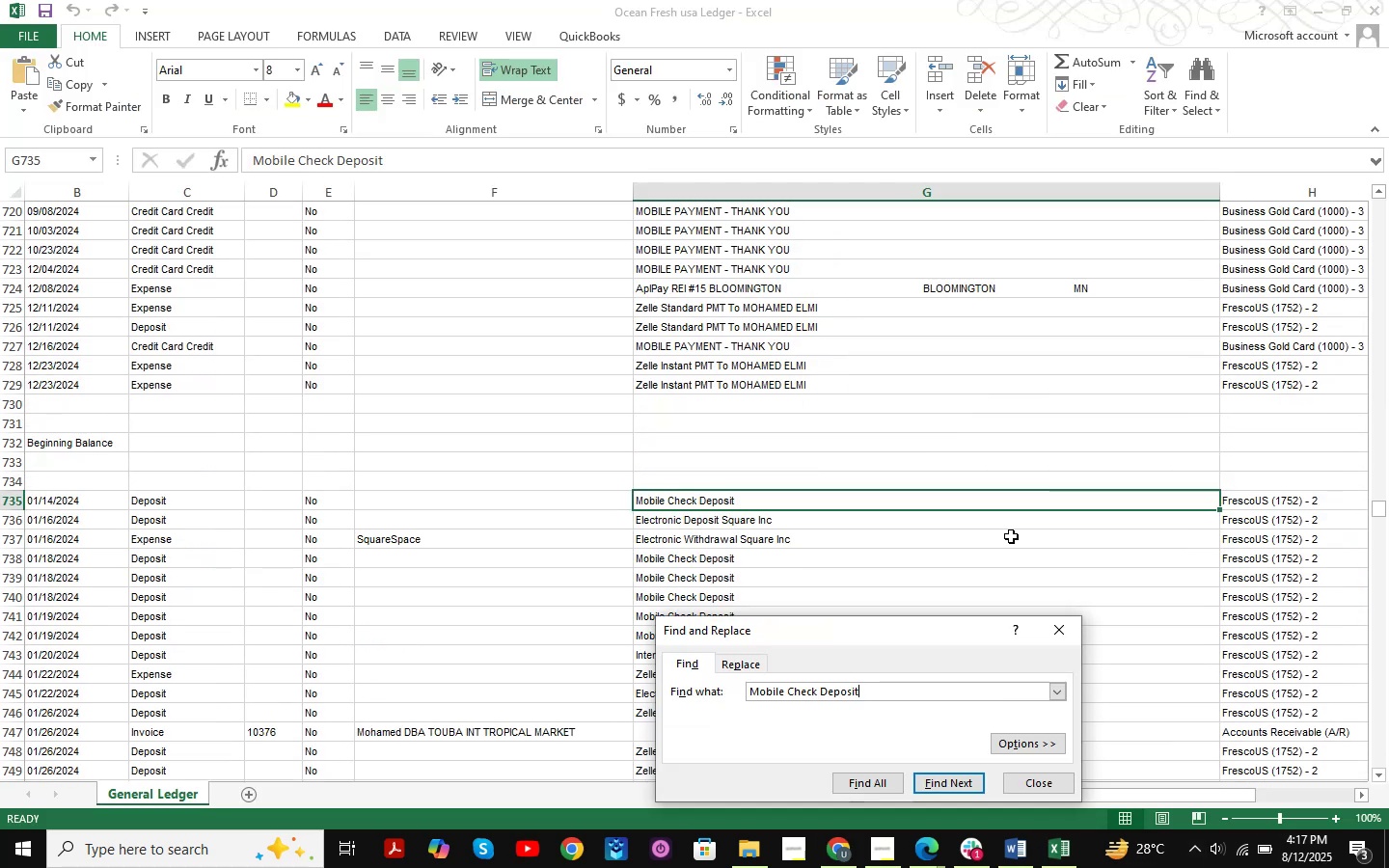 
key(NumpadEnter)
 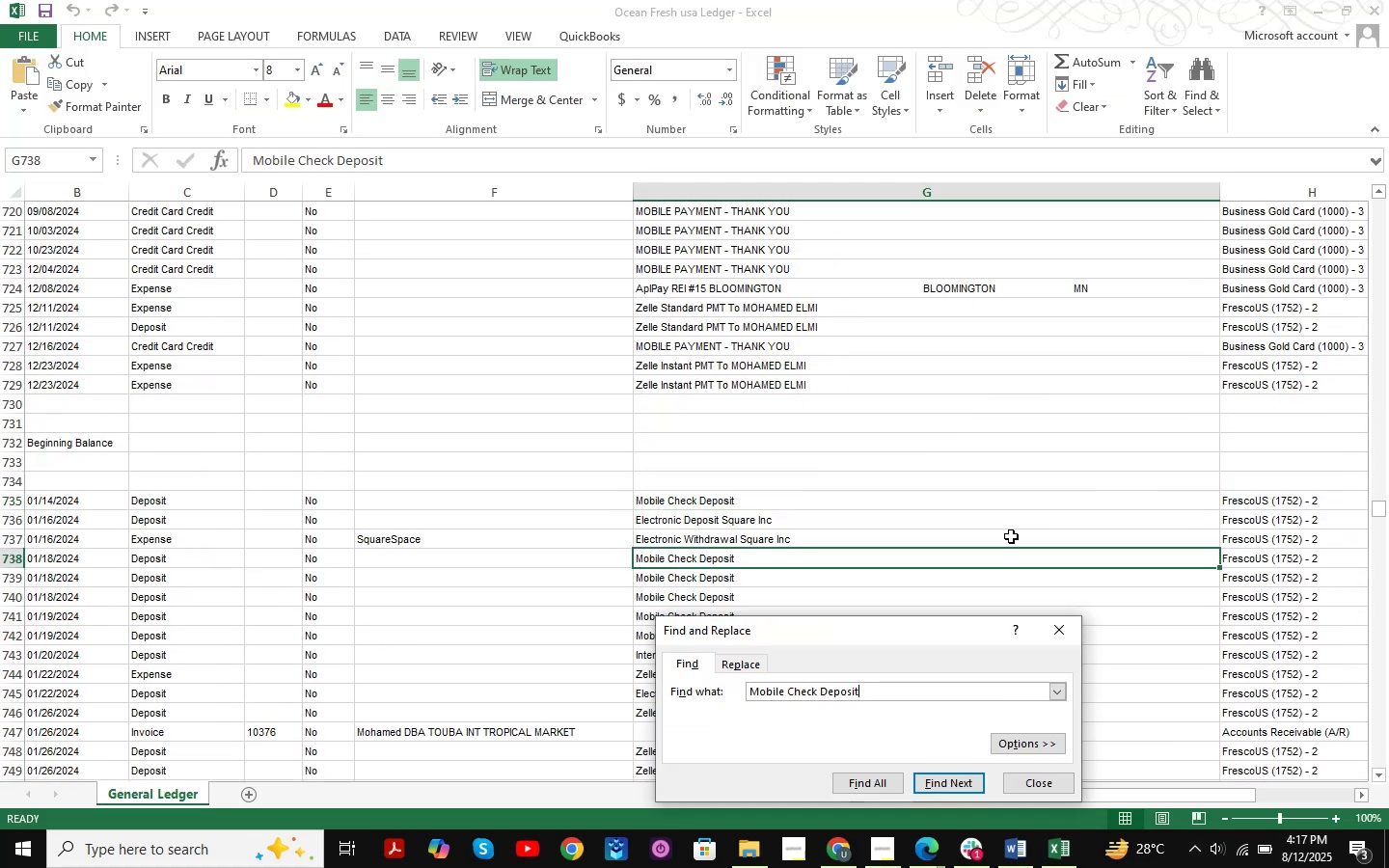 
key(NumpadEnter)
 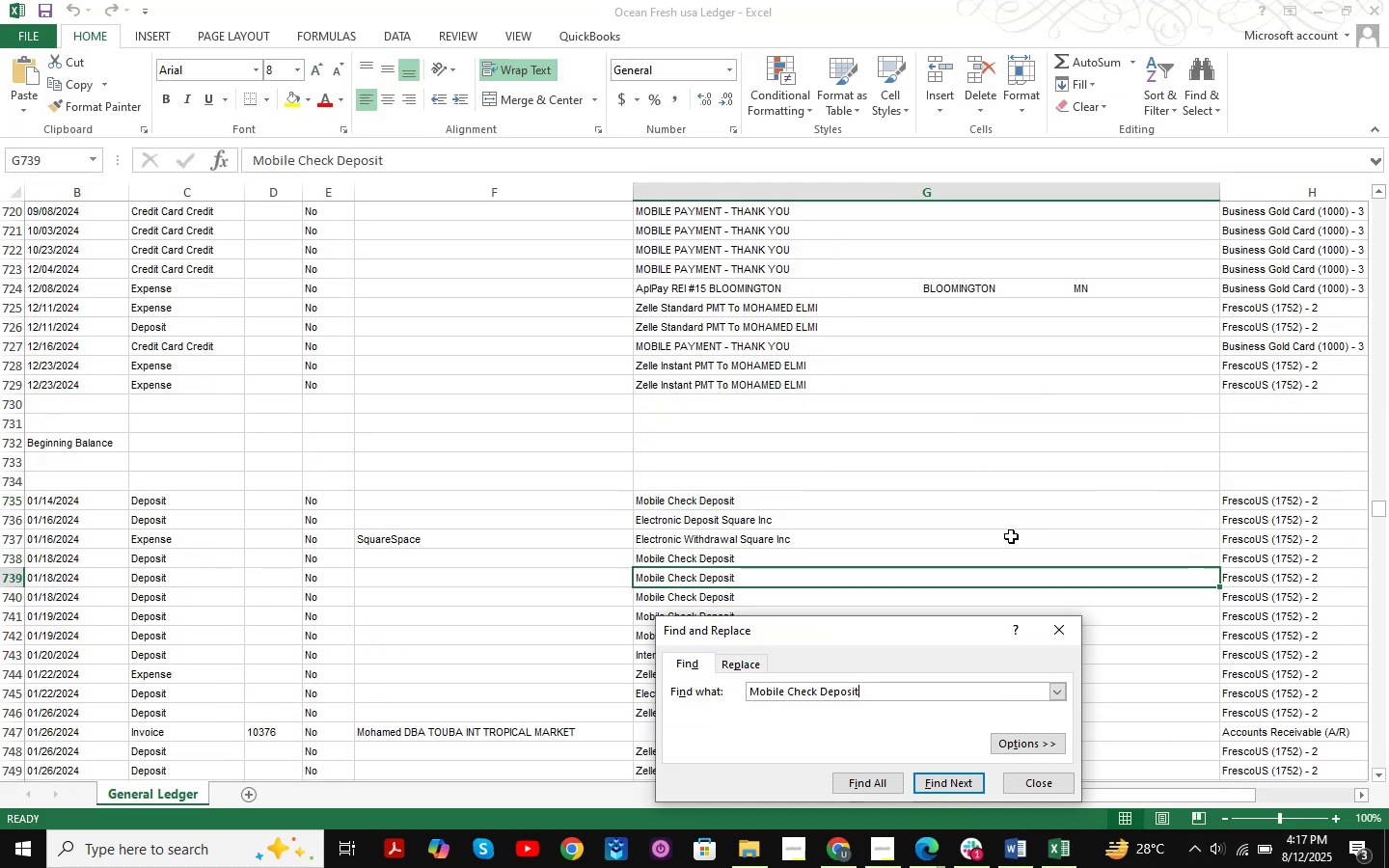 
key(NumpadEnter)
 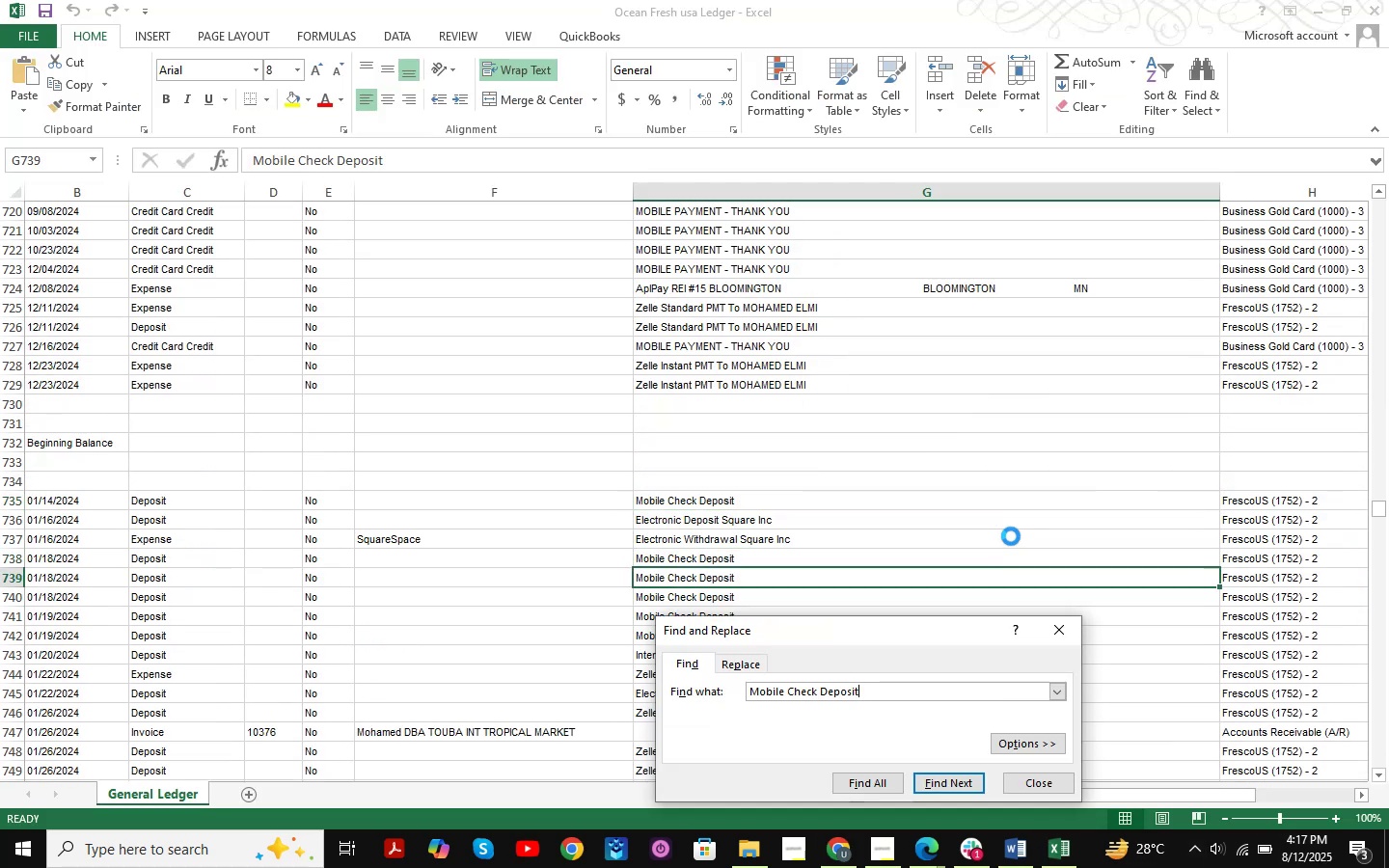 
key(NumpadEnter)
 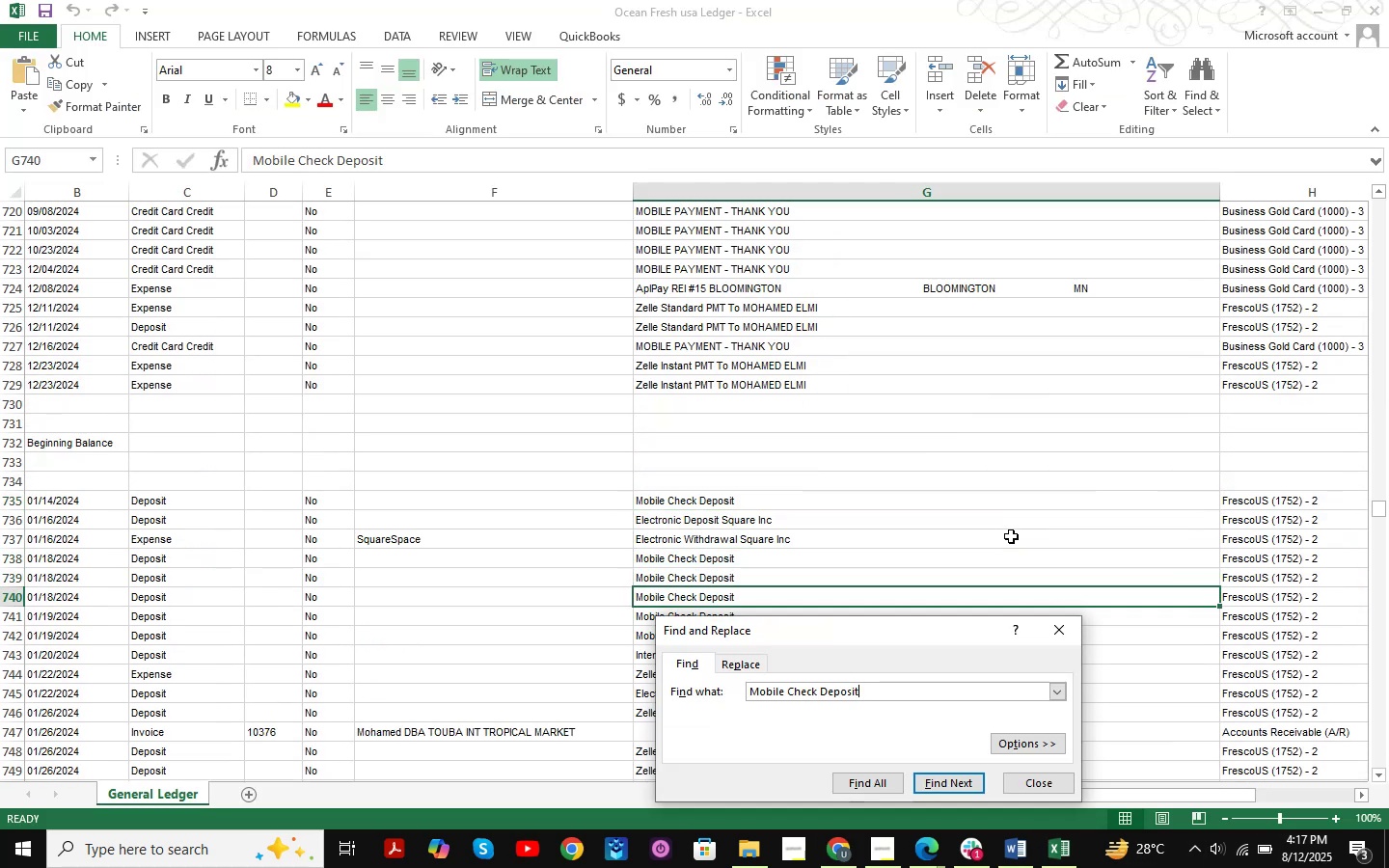 
key(NumpadEnter)
 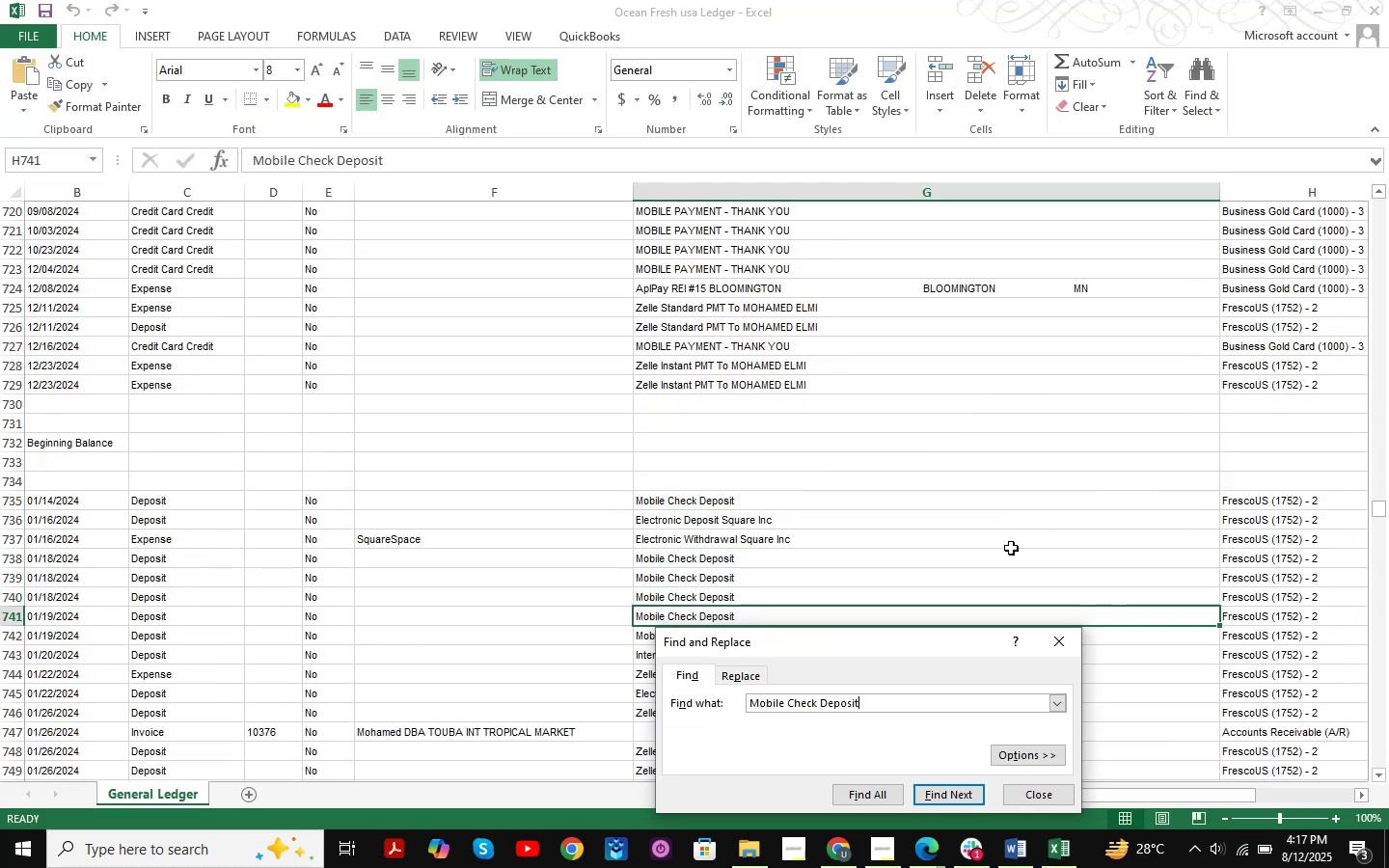 
key(NumpadEnter)
 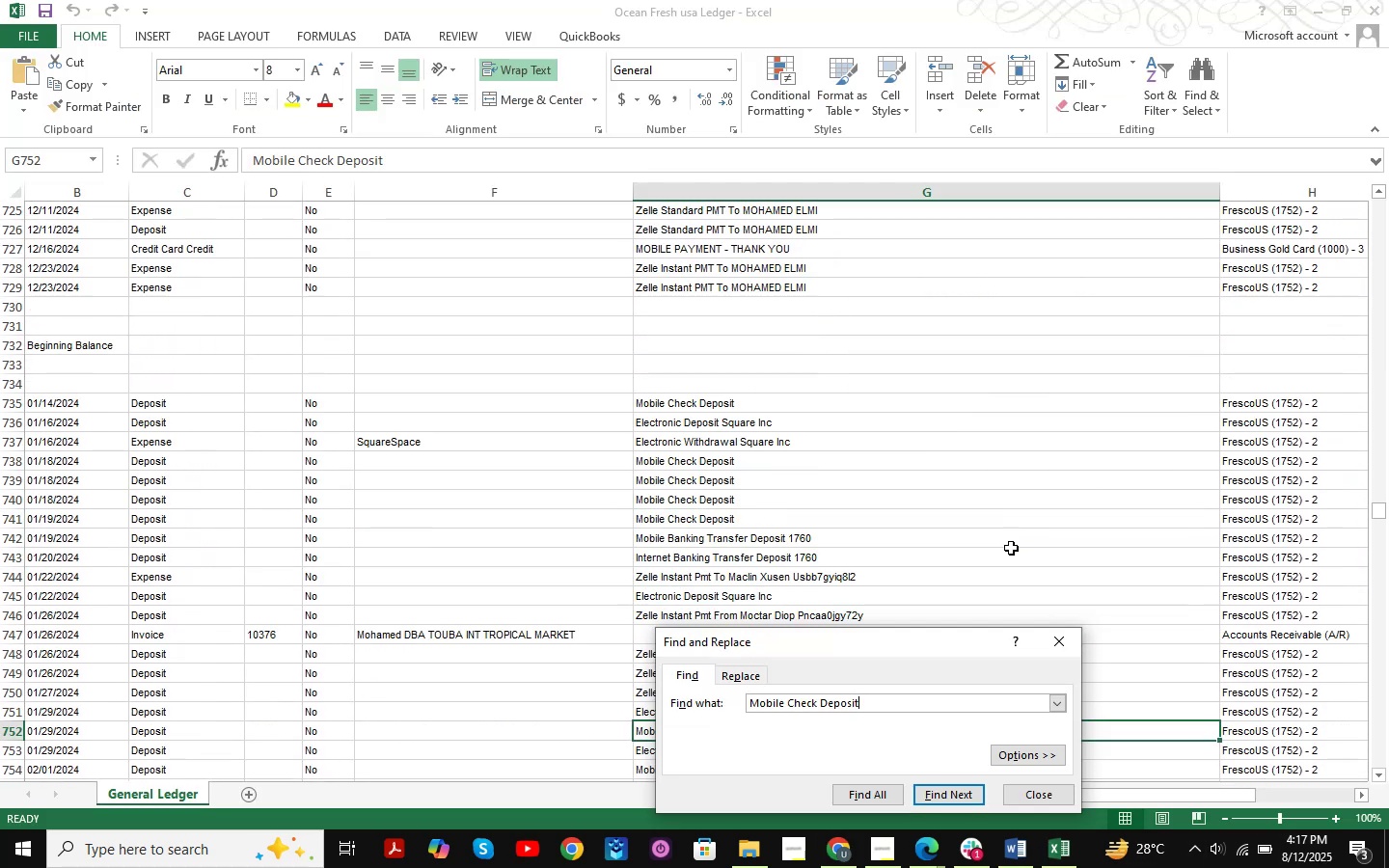 
key(NumpadEnter)
 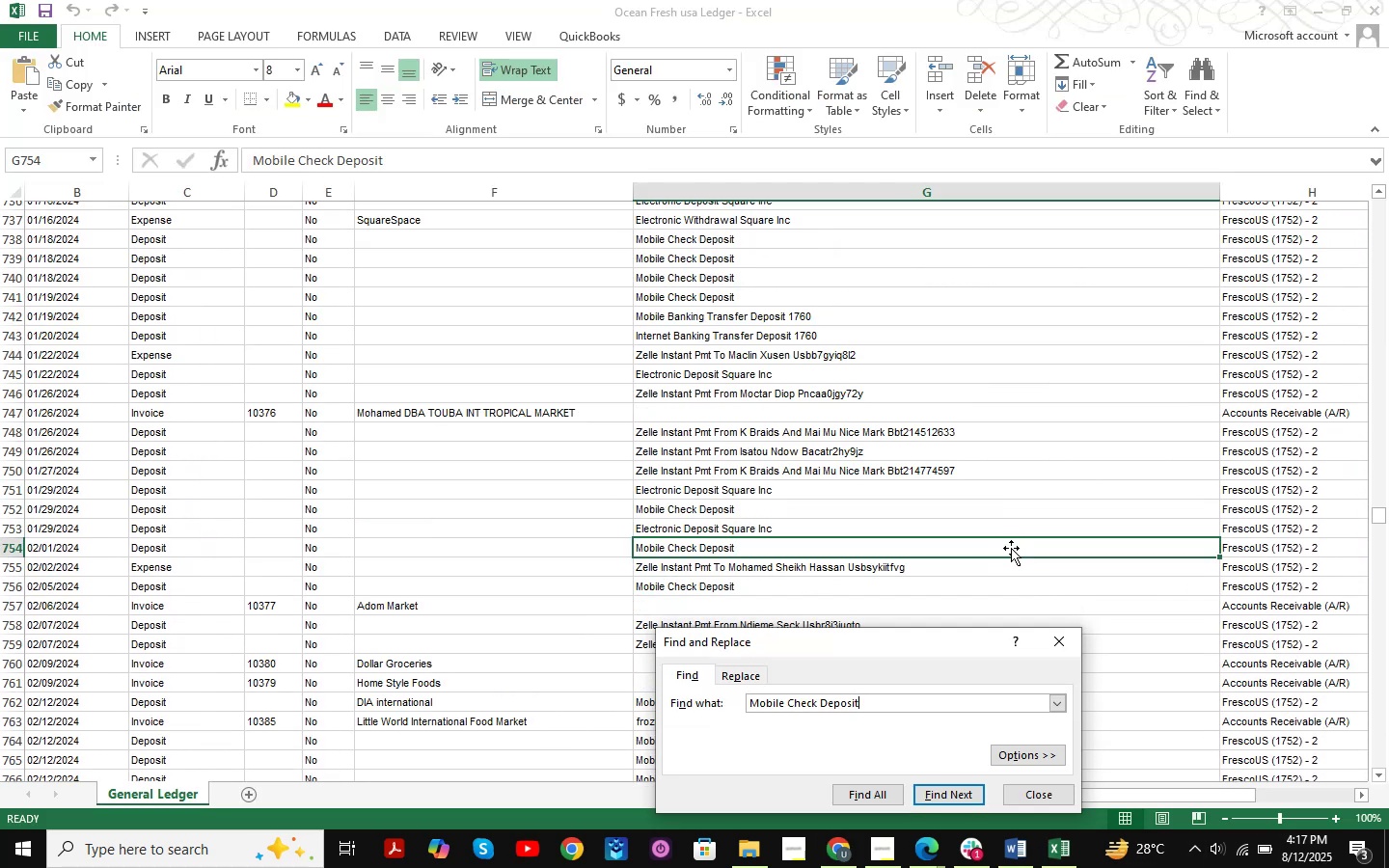 
key(NumpadEnter)
 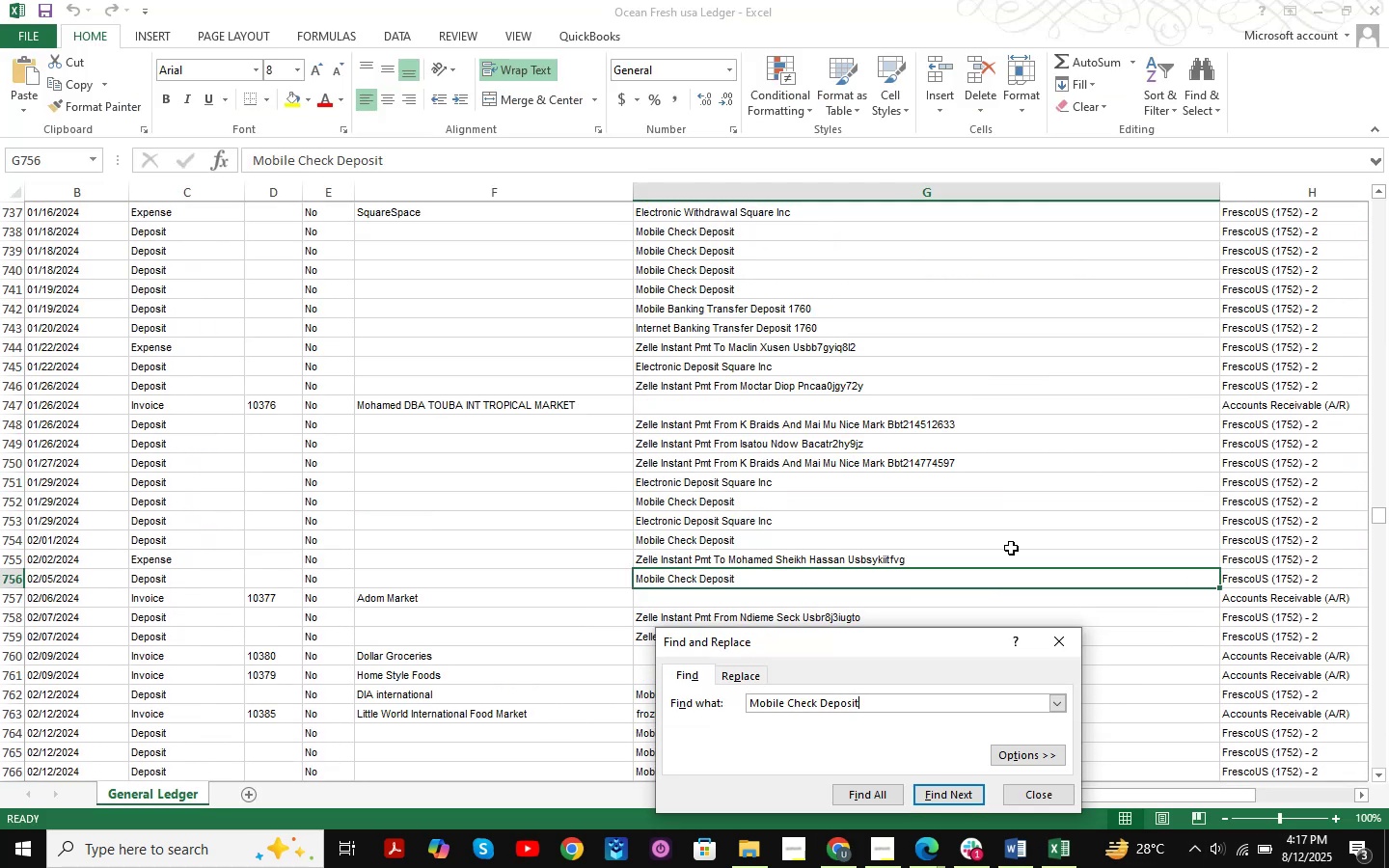 
key(NumpadEnter)
 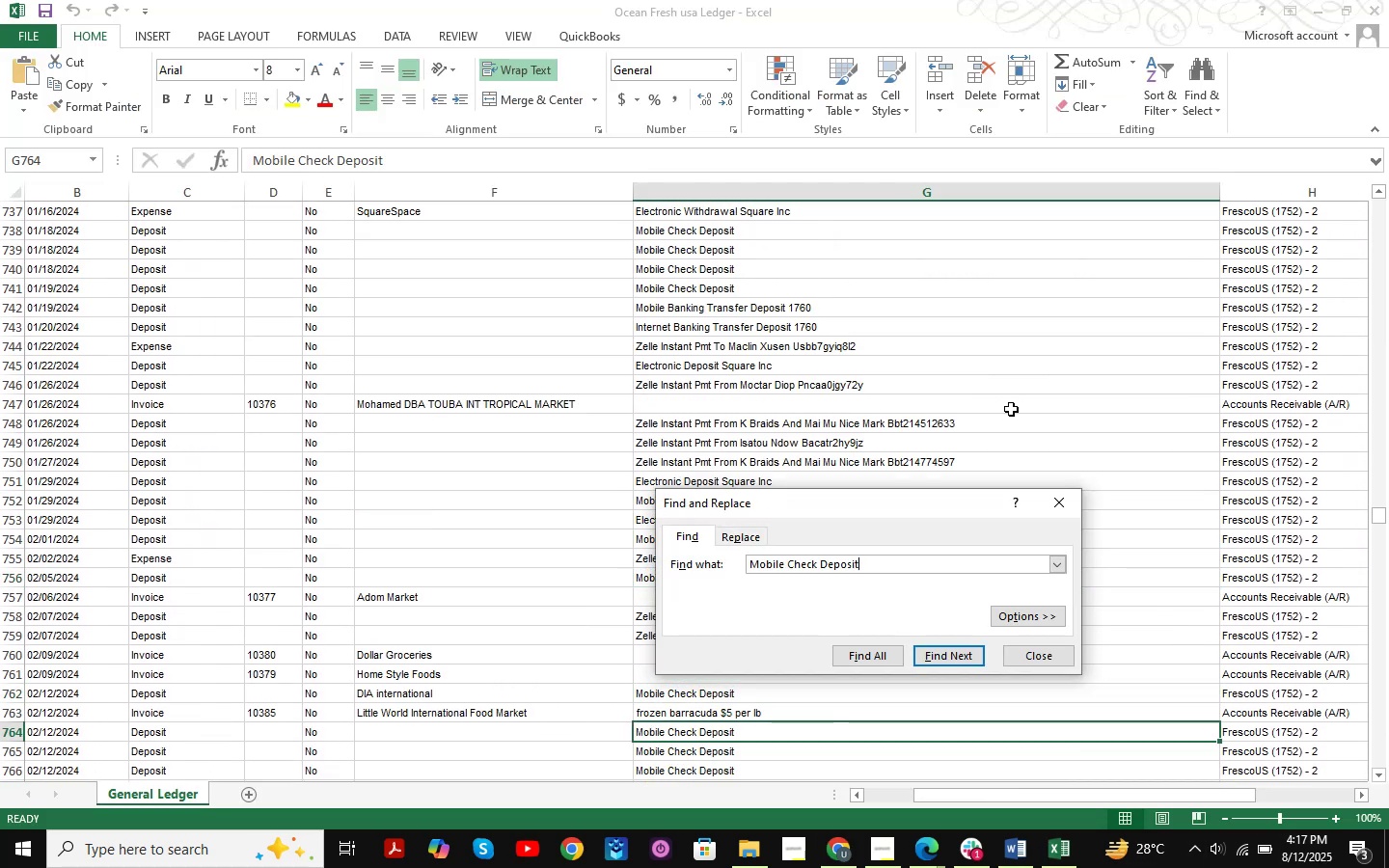 
key(NumpadEnter)
 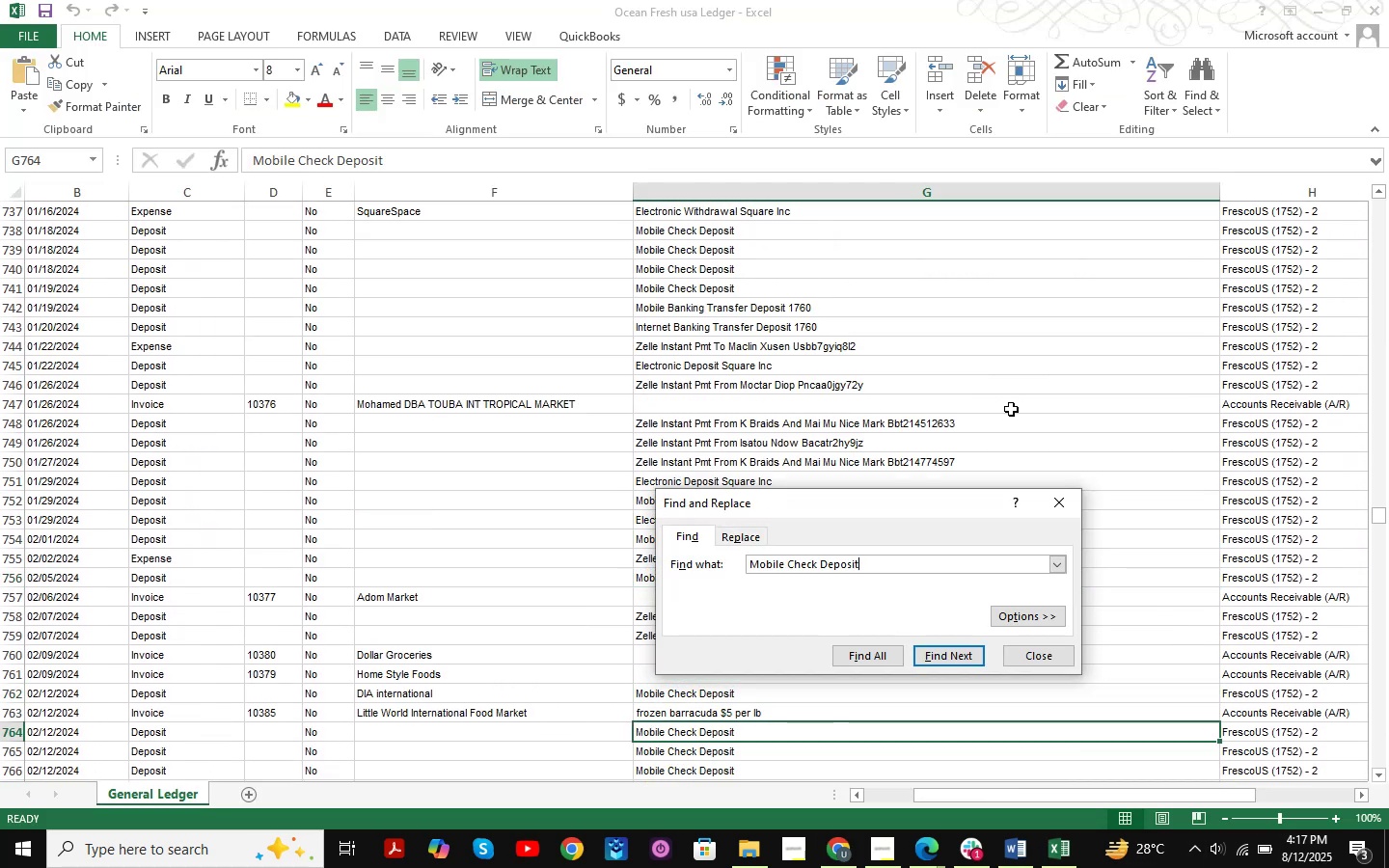 
key(NumpadEnter)
 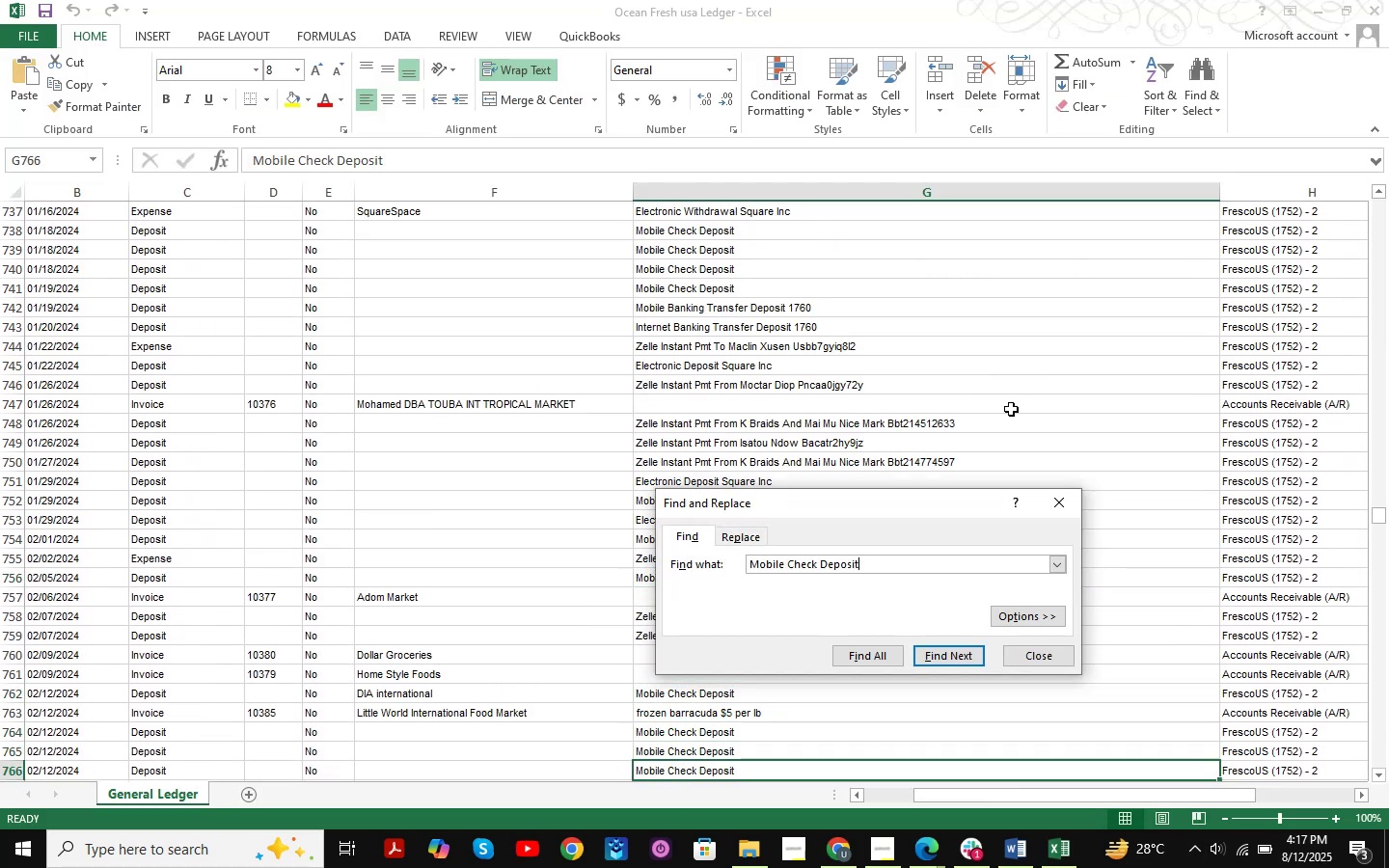 
key(NumpadEnter)
 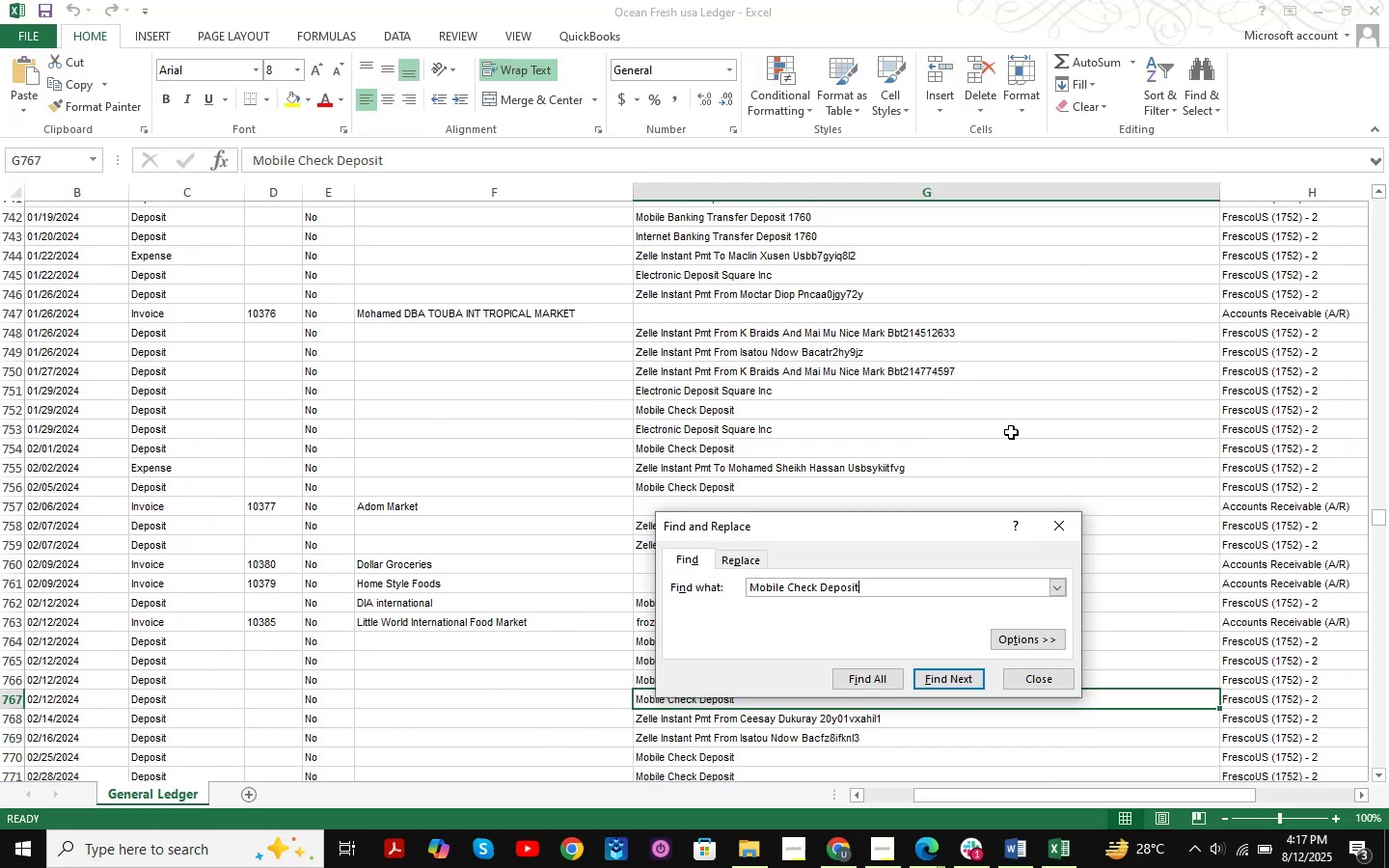 
key(NumpadEnter)
 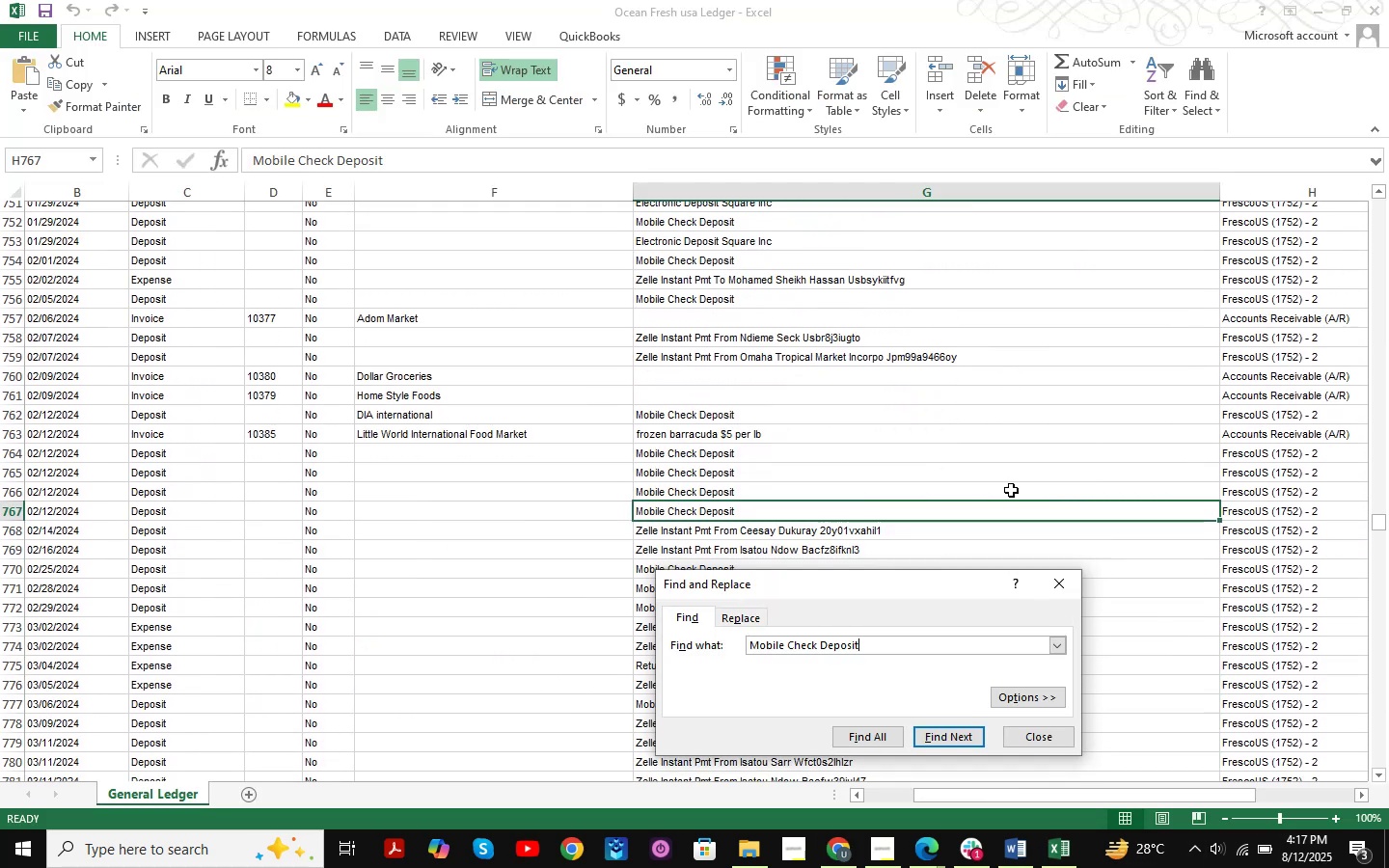 
key(NumpadEnter)
 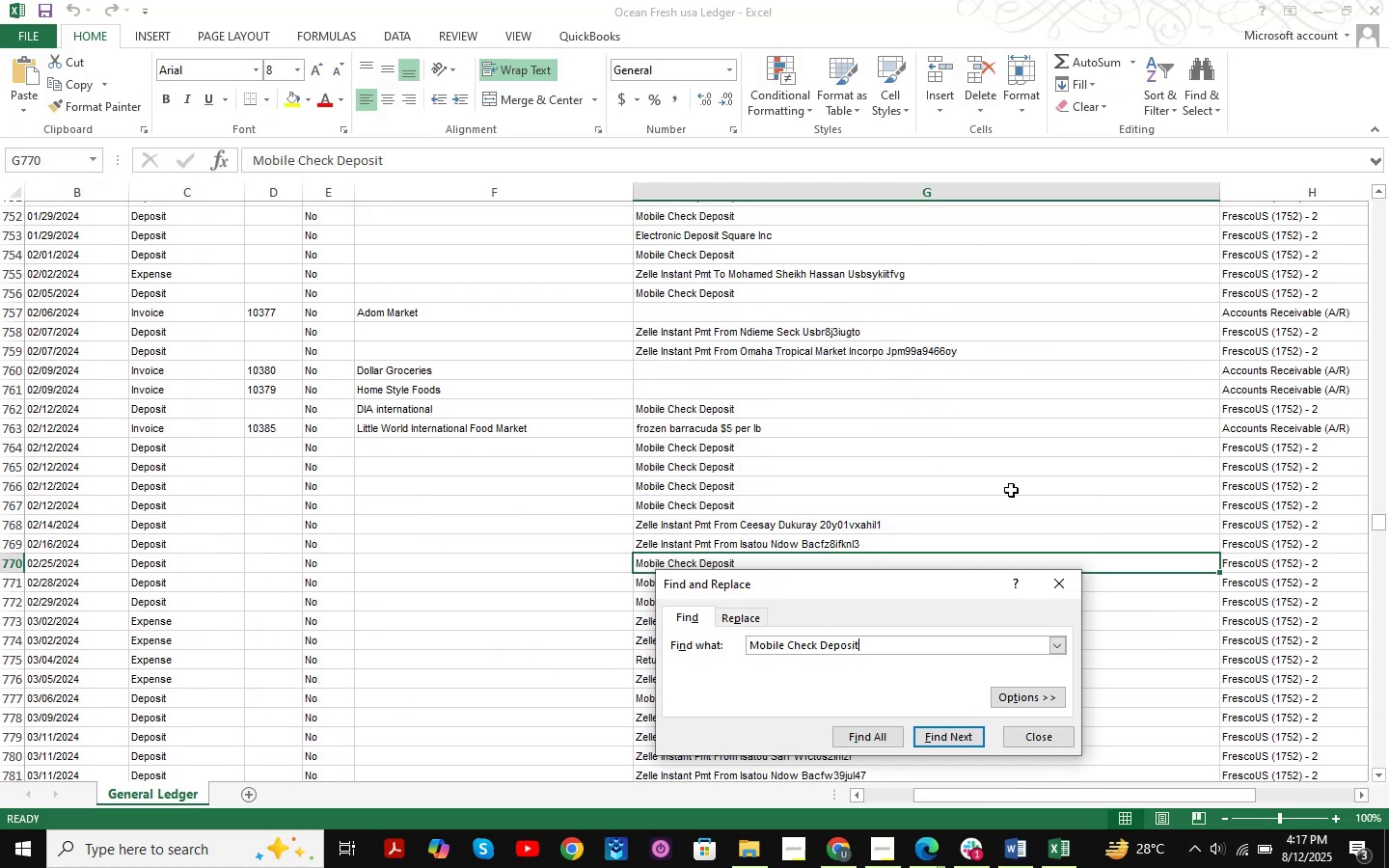 
key(NumpadEnter)
 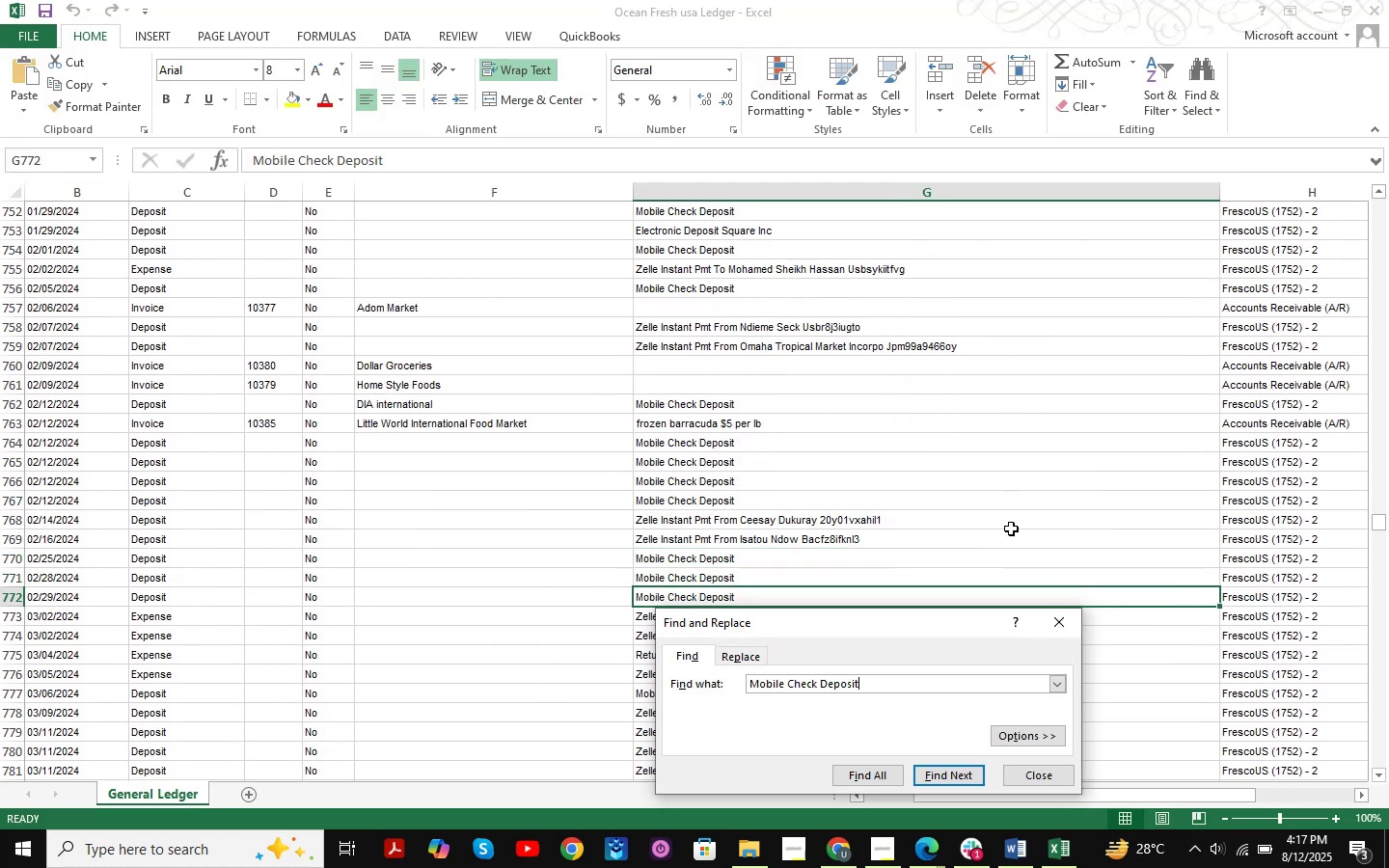 
key(NumpadEnter)
 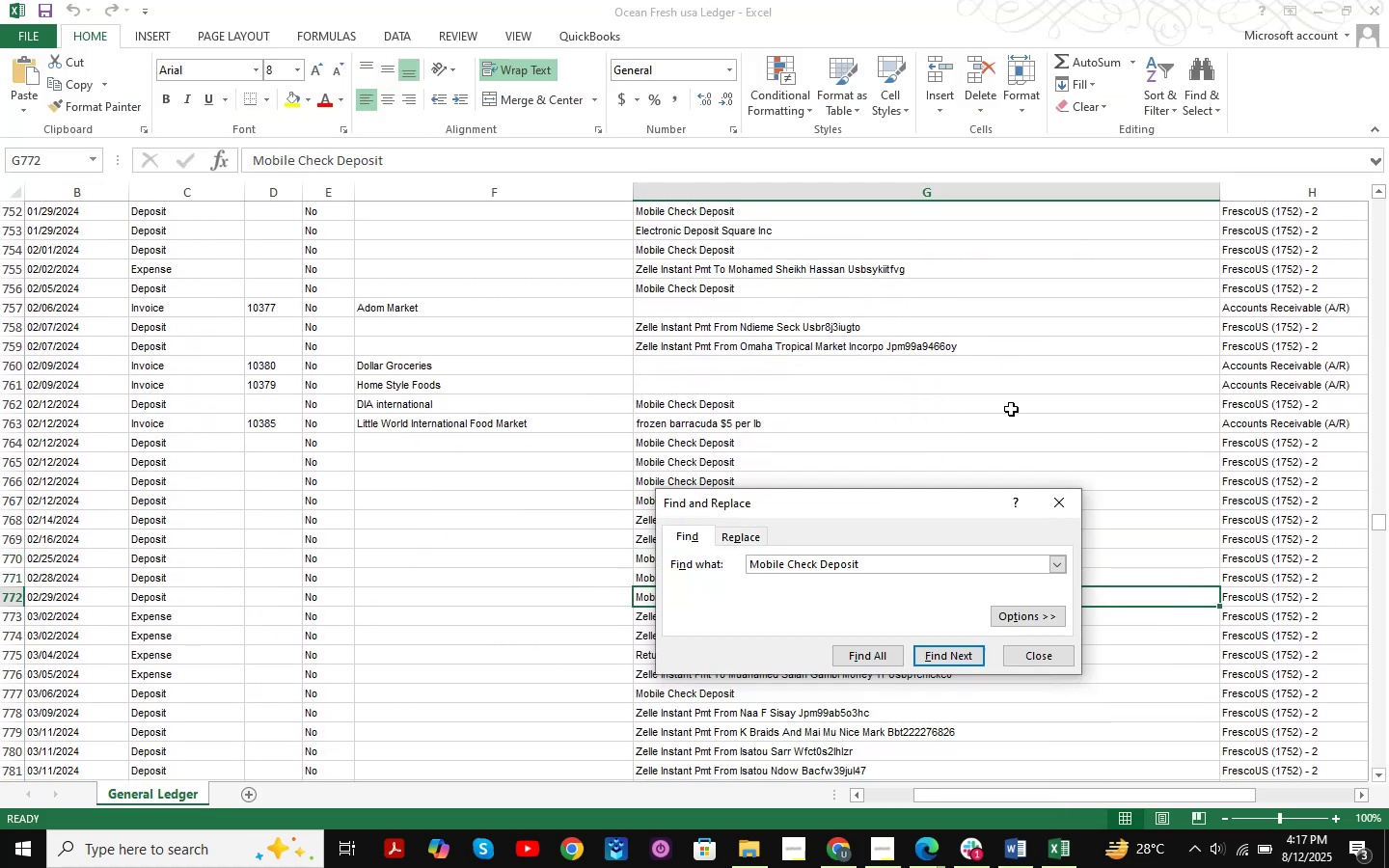 
key(NumpadEnter)
 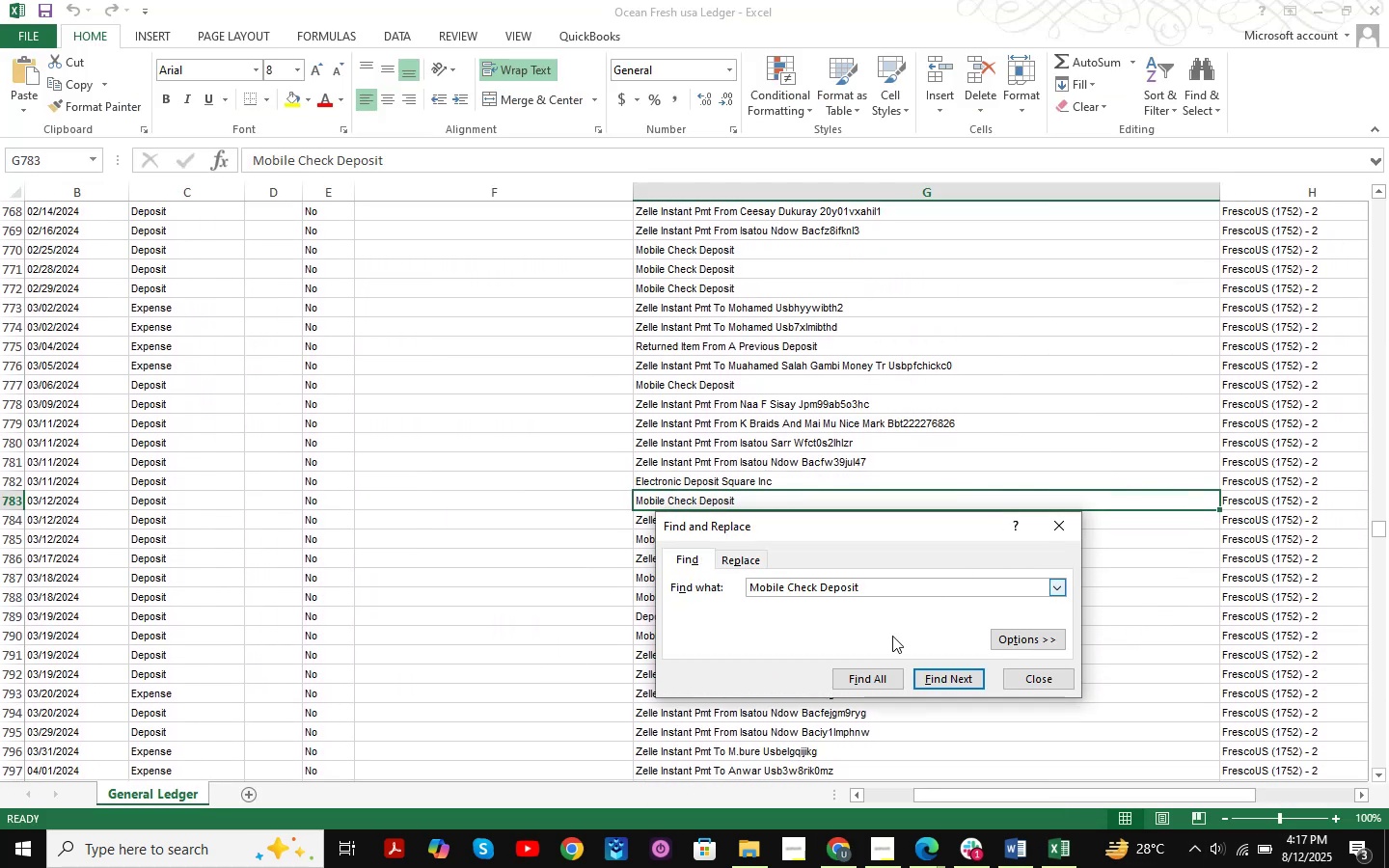 
left_click([854, 676])
 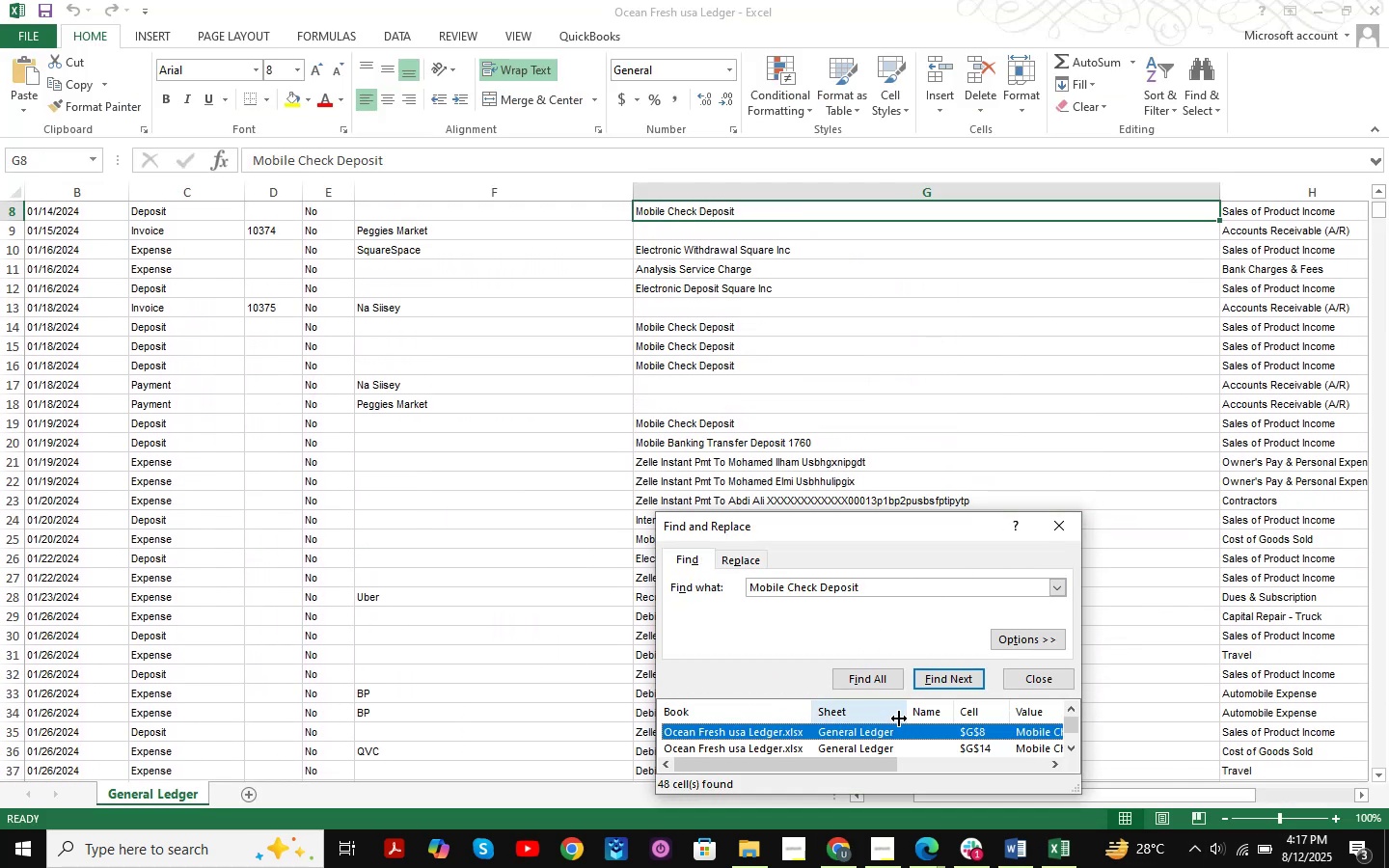 
scroll: coordinate [895, 733], scroll_direction: down, amount: 14.0
 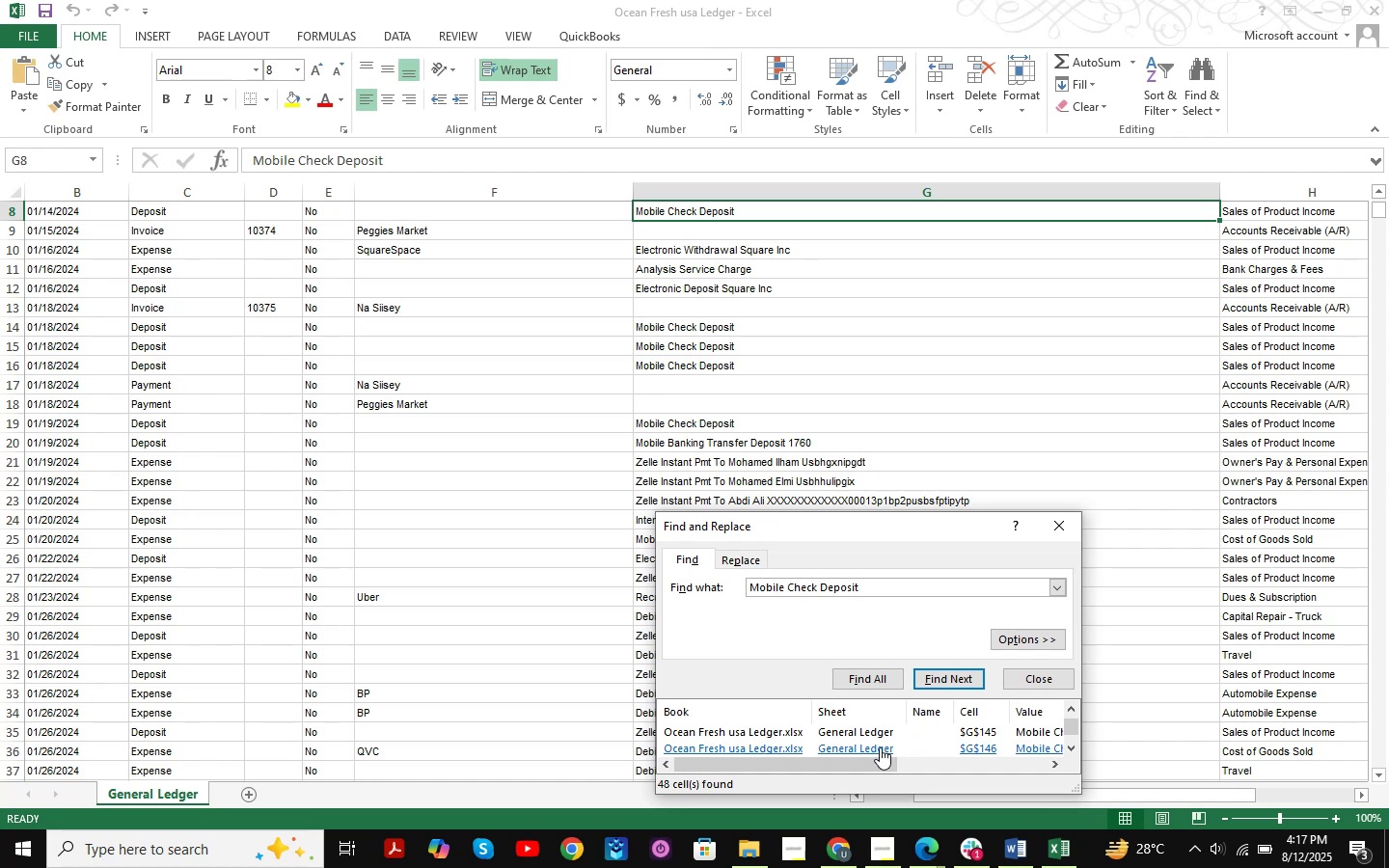 
left_click_drag(start_coordinate=[880, 747], to_coordinate=[880, 705])
 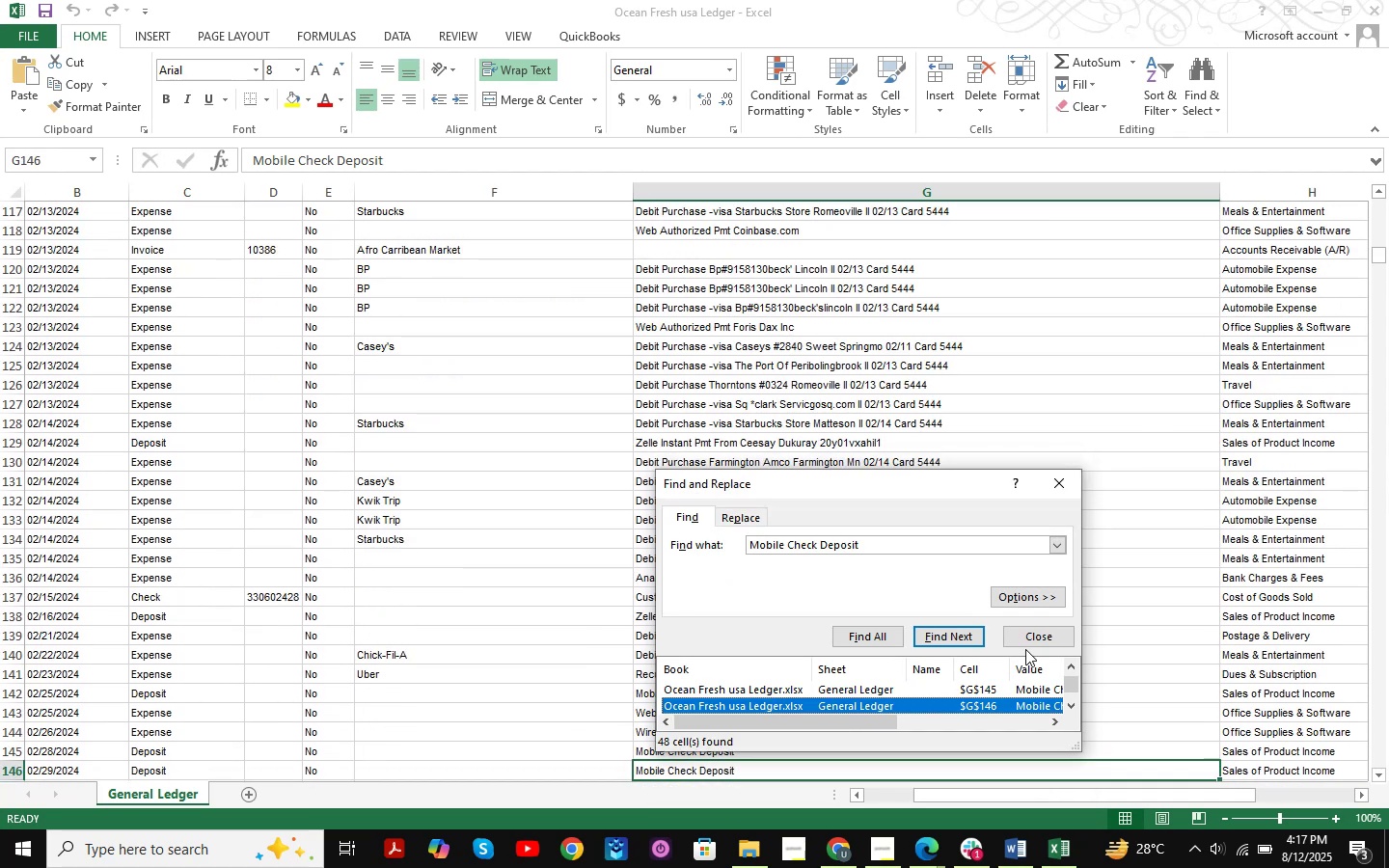 
double_click([1033, 625])
 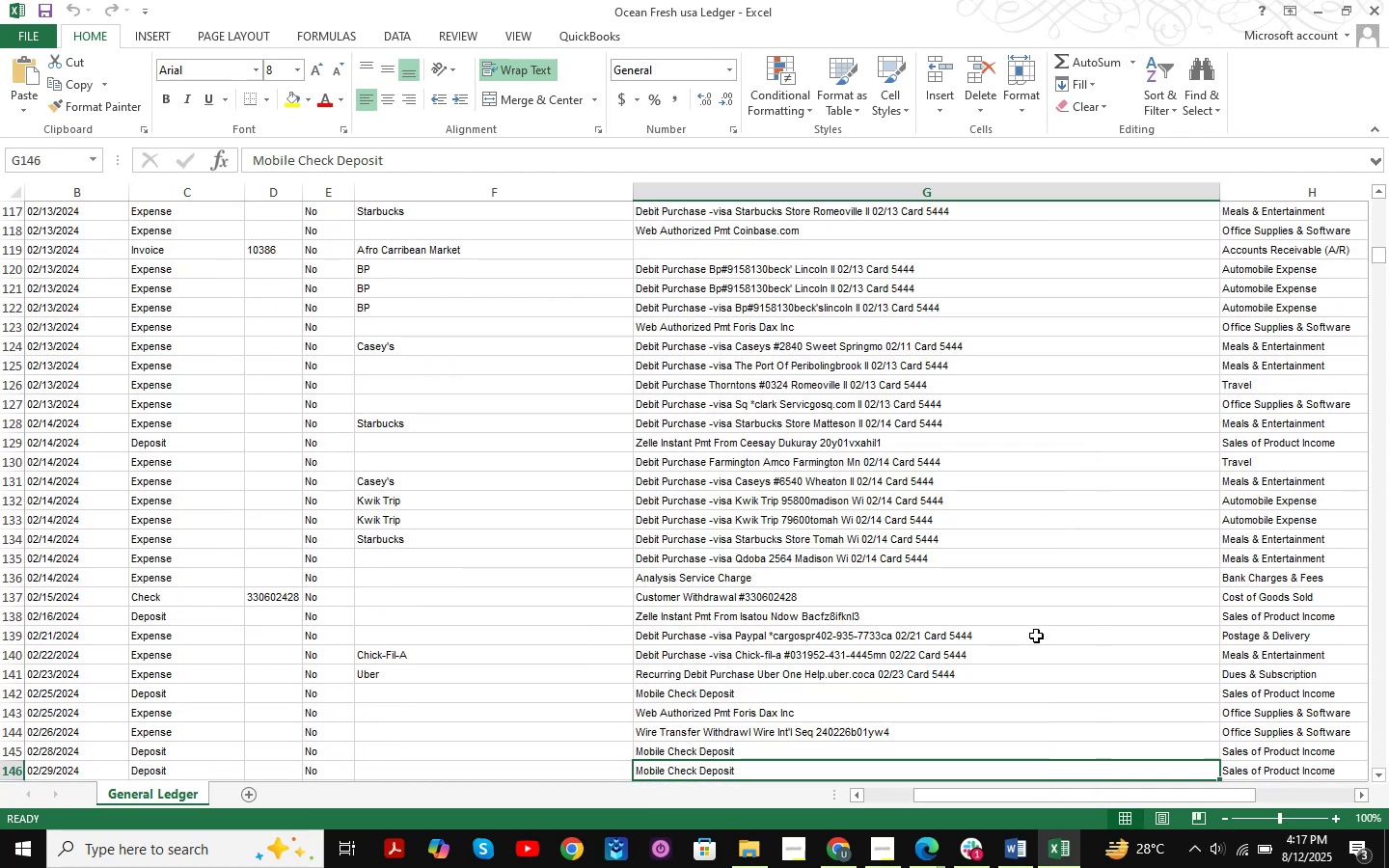 
triple_click([1037, 639])
 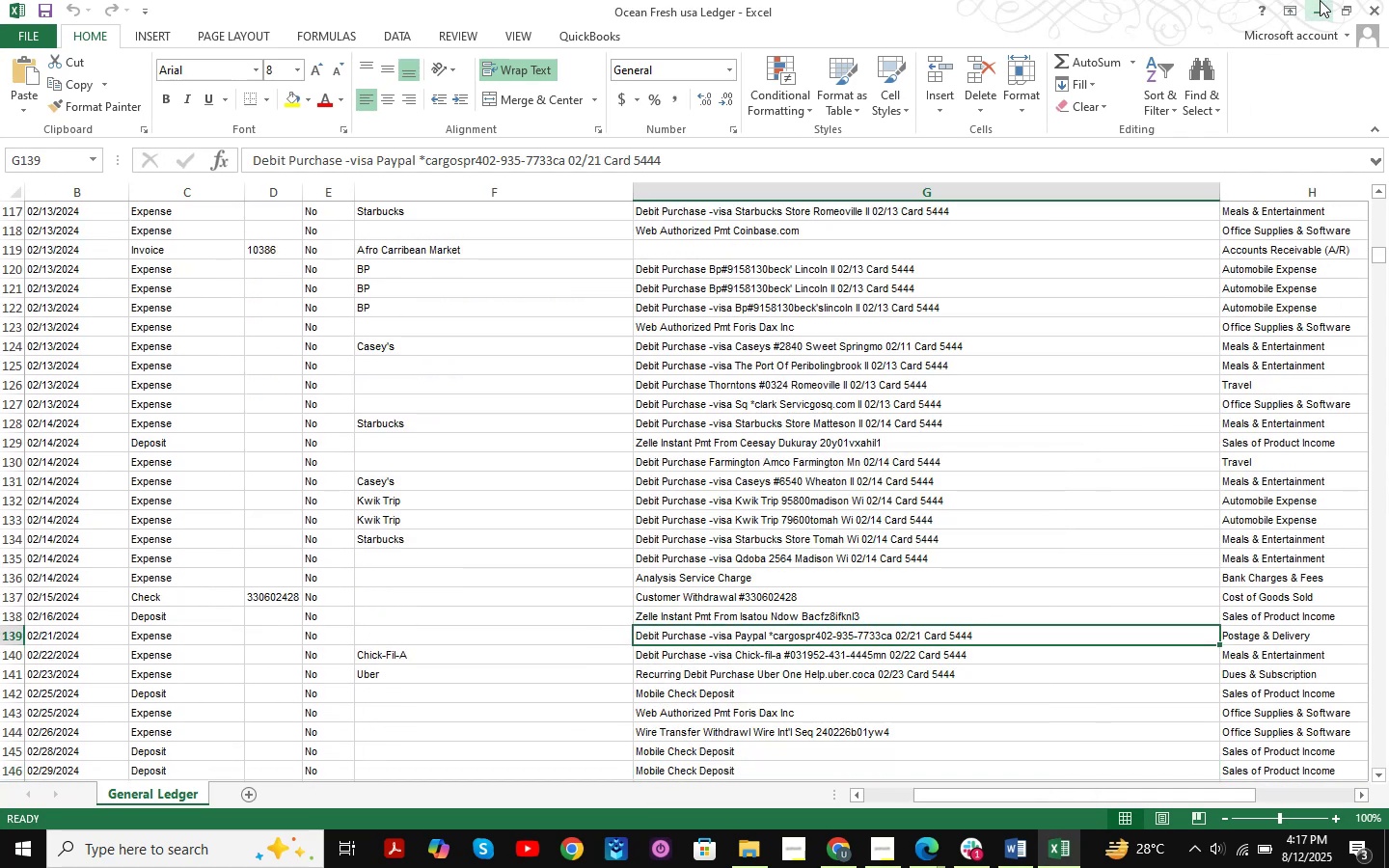 
left_click([1321, 0])
 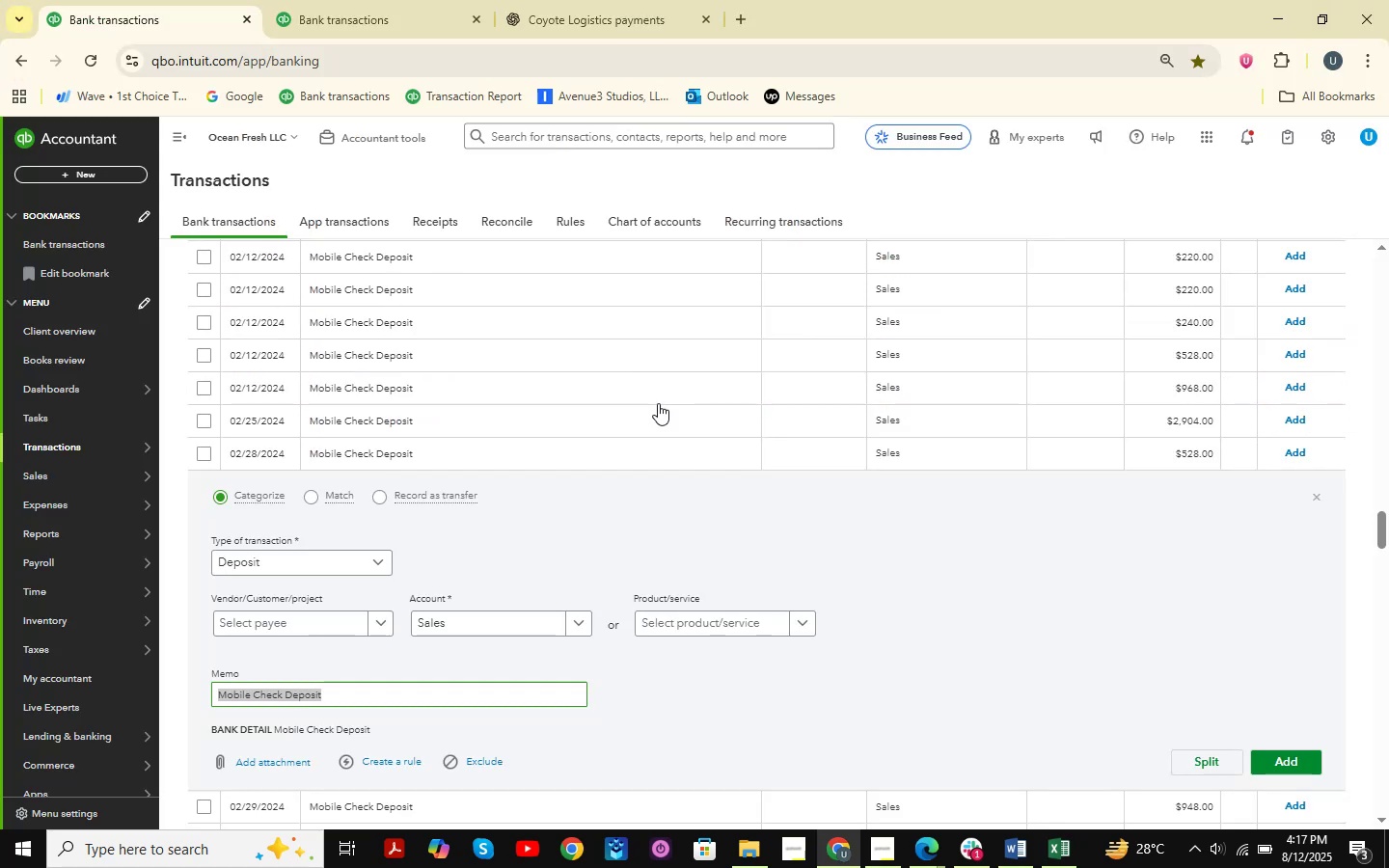 
scroll: coordinate [568, 438], scroll_direction: up, amount: 5.0
 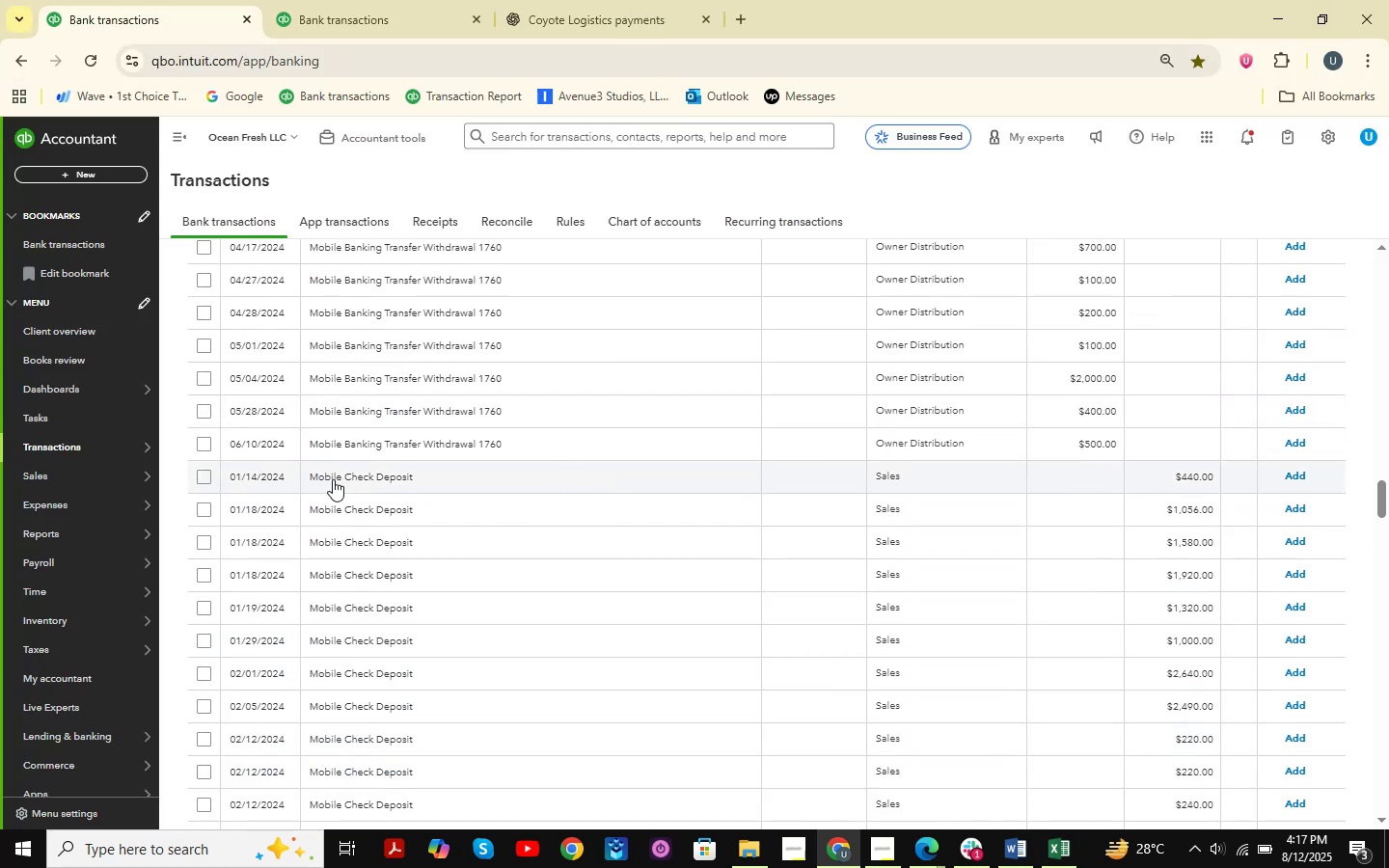 
left_click([200, 475])
 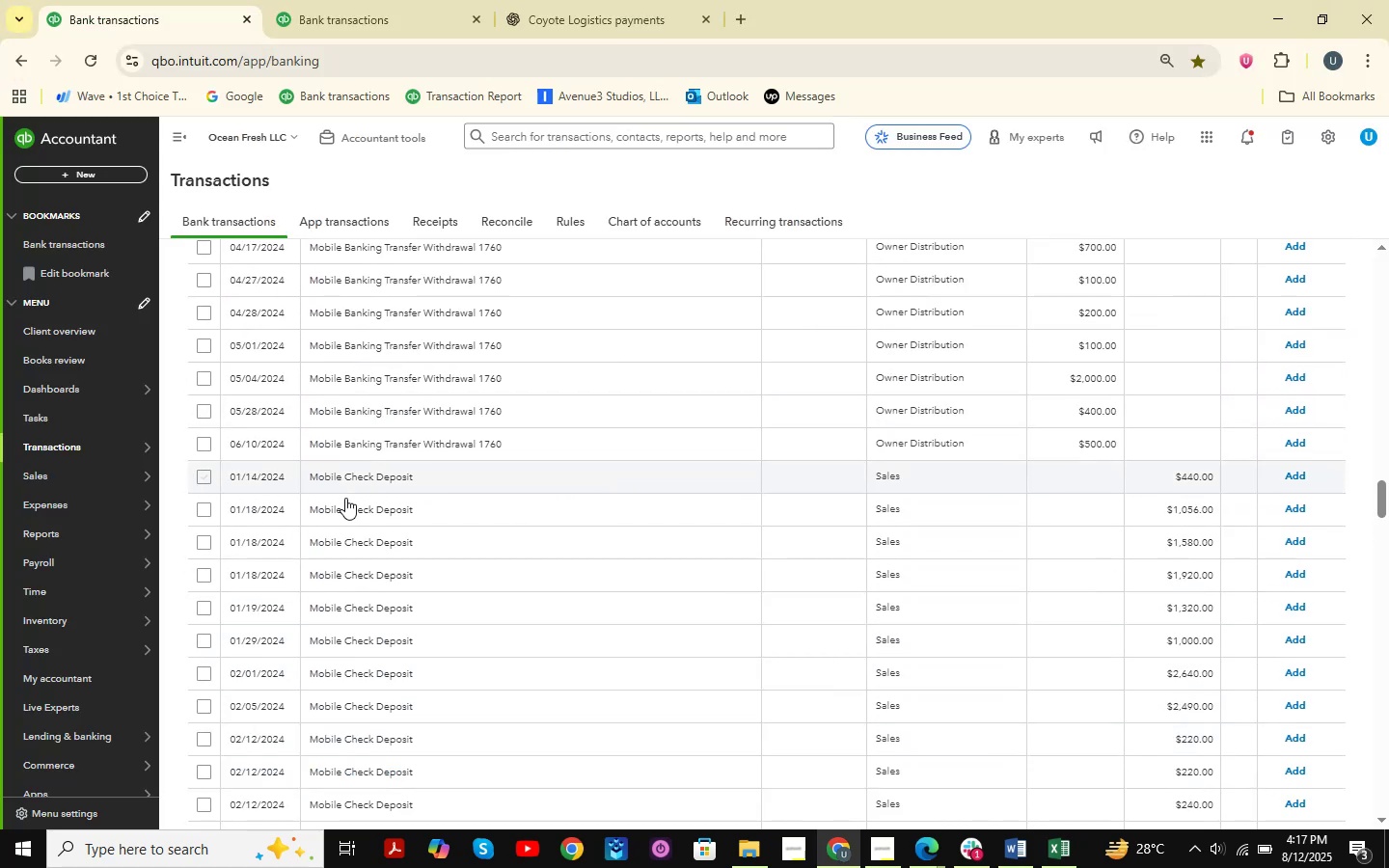 
scroll: coordinate [395, 521], scroll_direction: down, amount: 7.0
 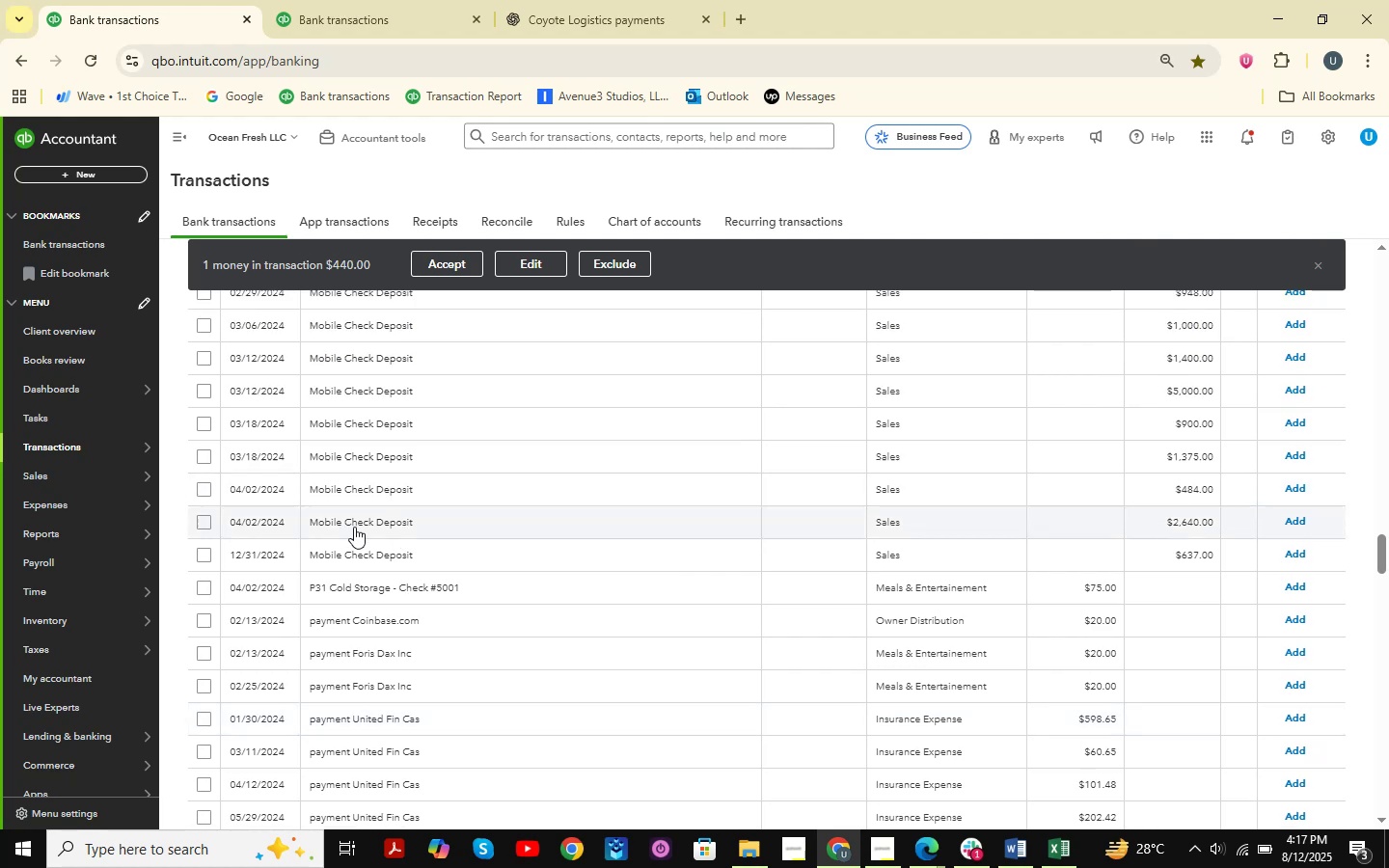 
hold_key(key=ShiftLeft, duration=0.82)
left_click([198, 557])
 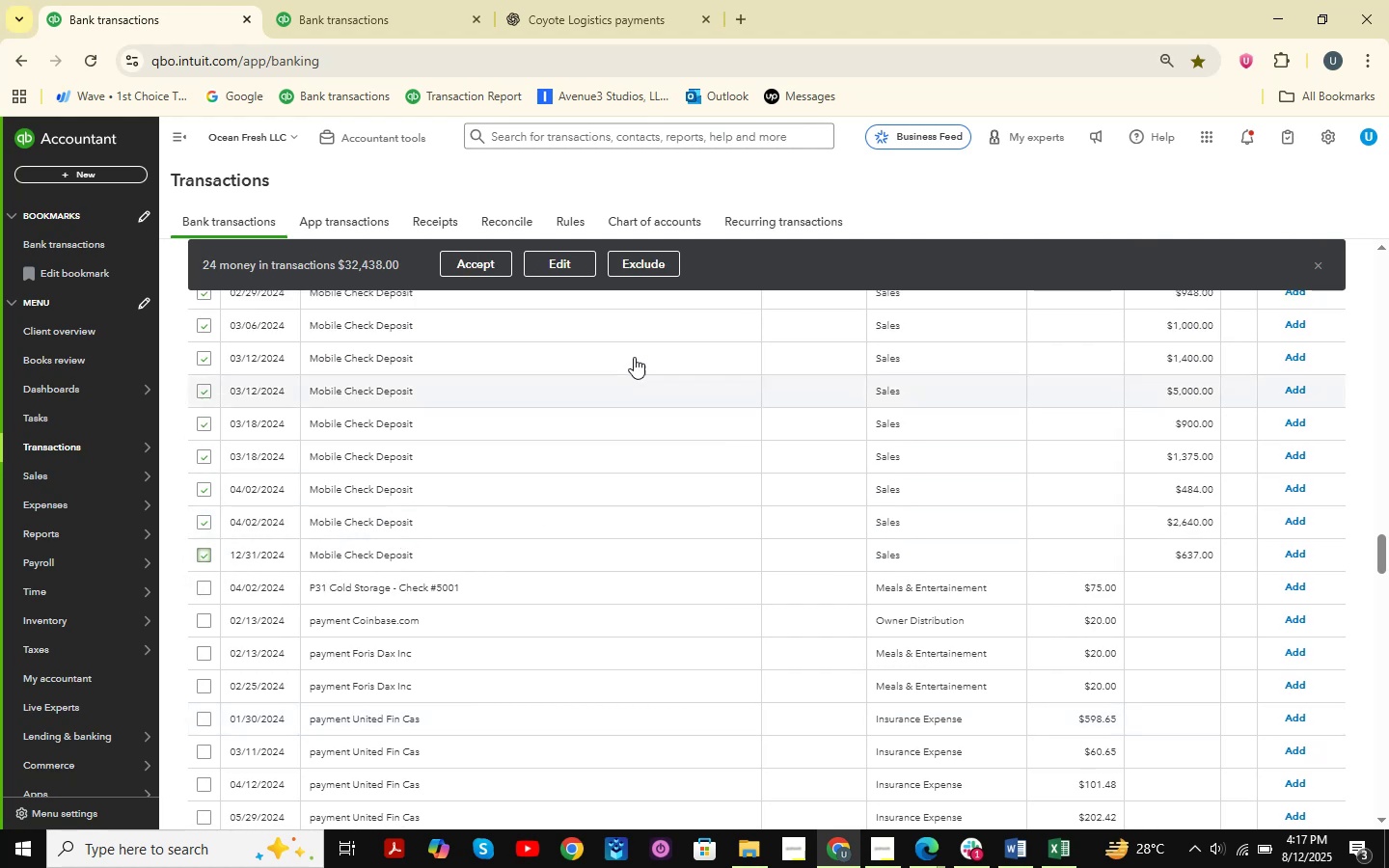 
left_click([562, 263])
 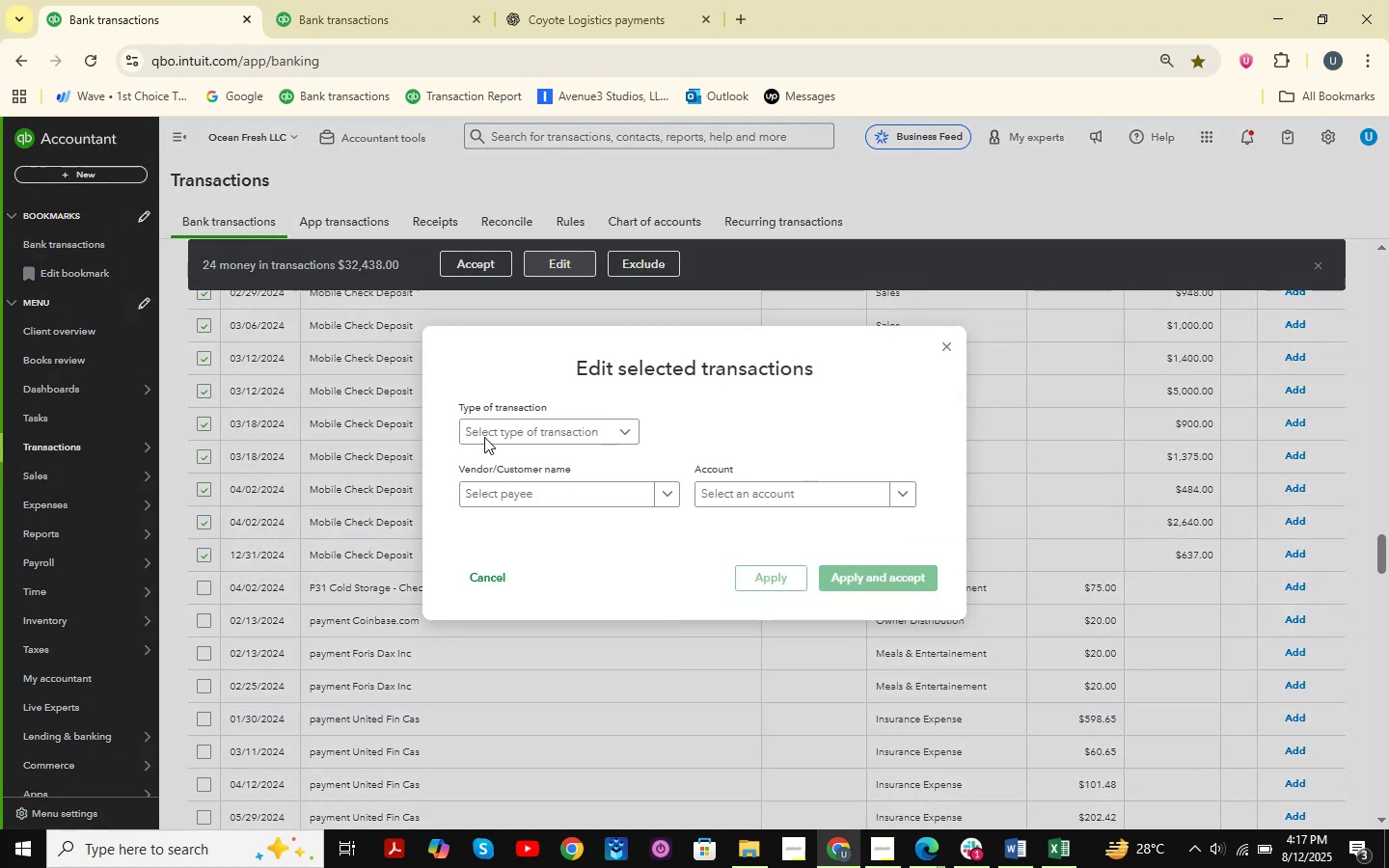 
double_click([510, 457])
 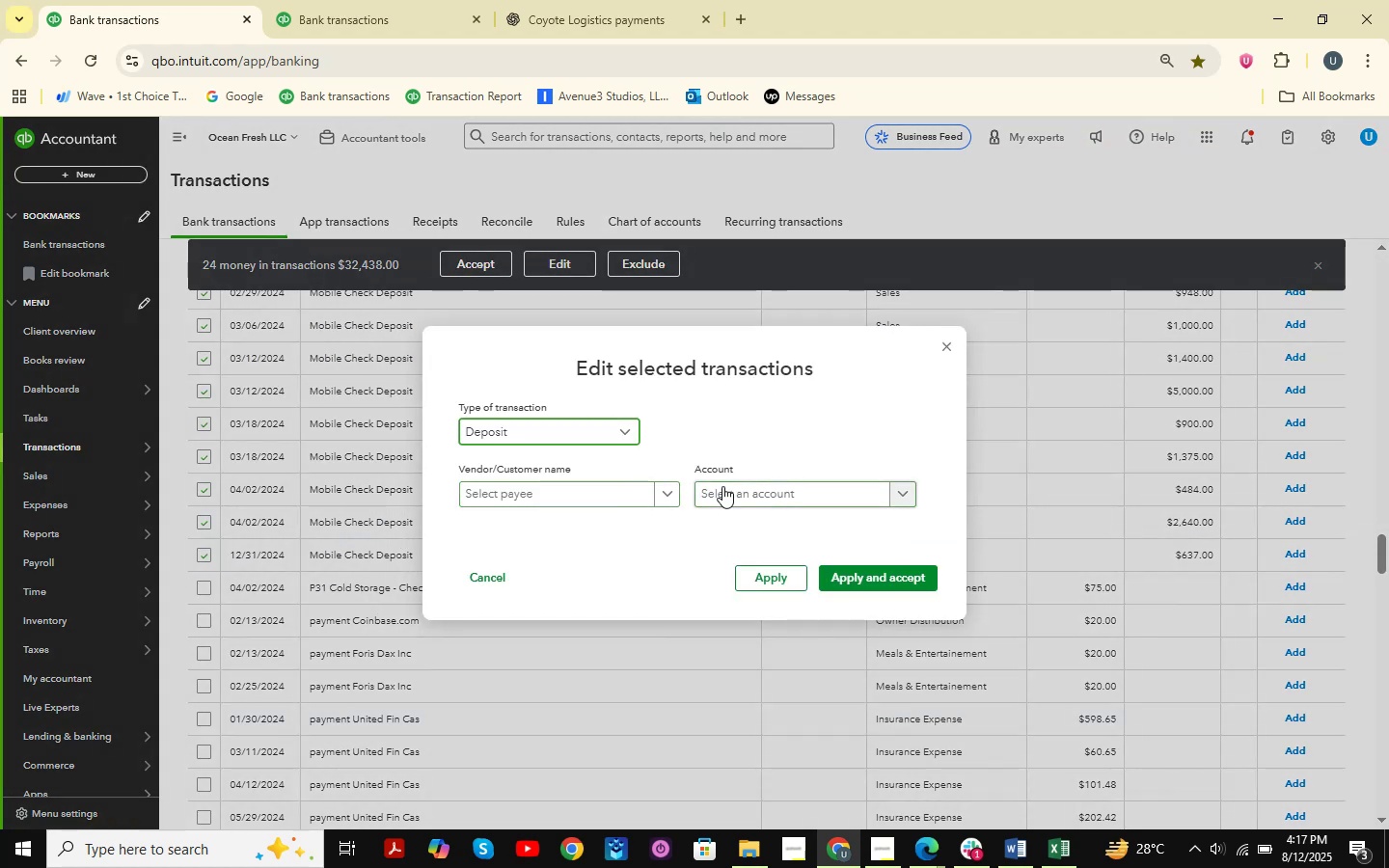 
left_click([576, 488])
 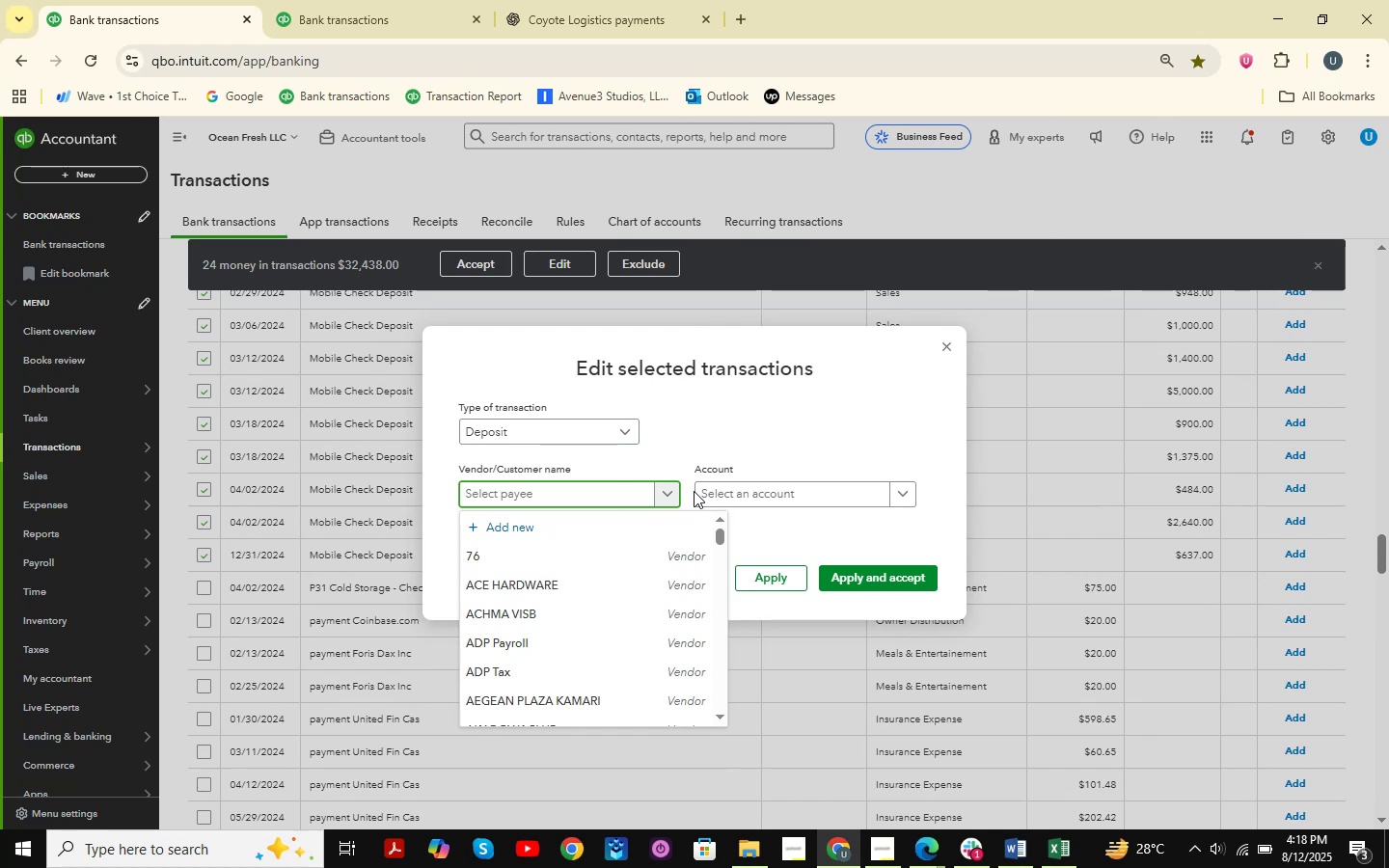 
wait(8.82)
 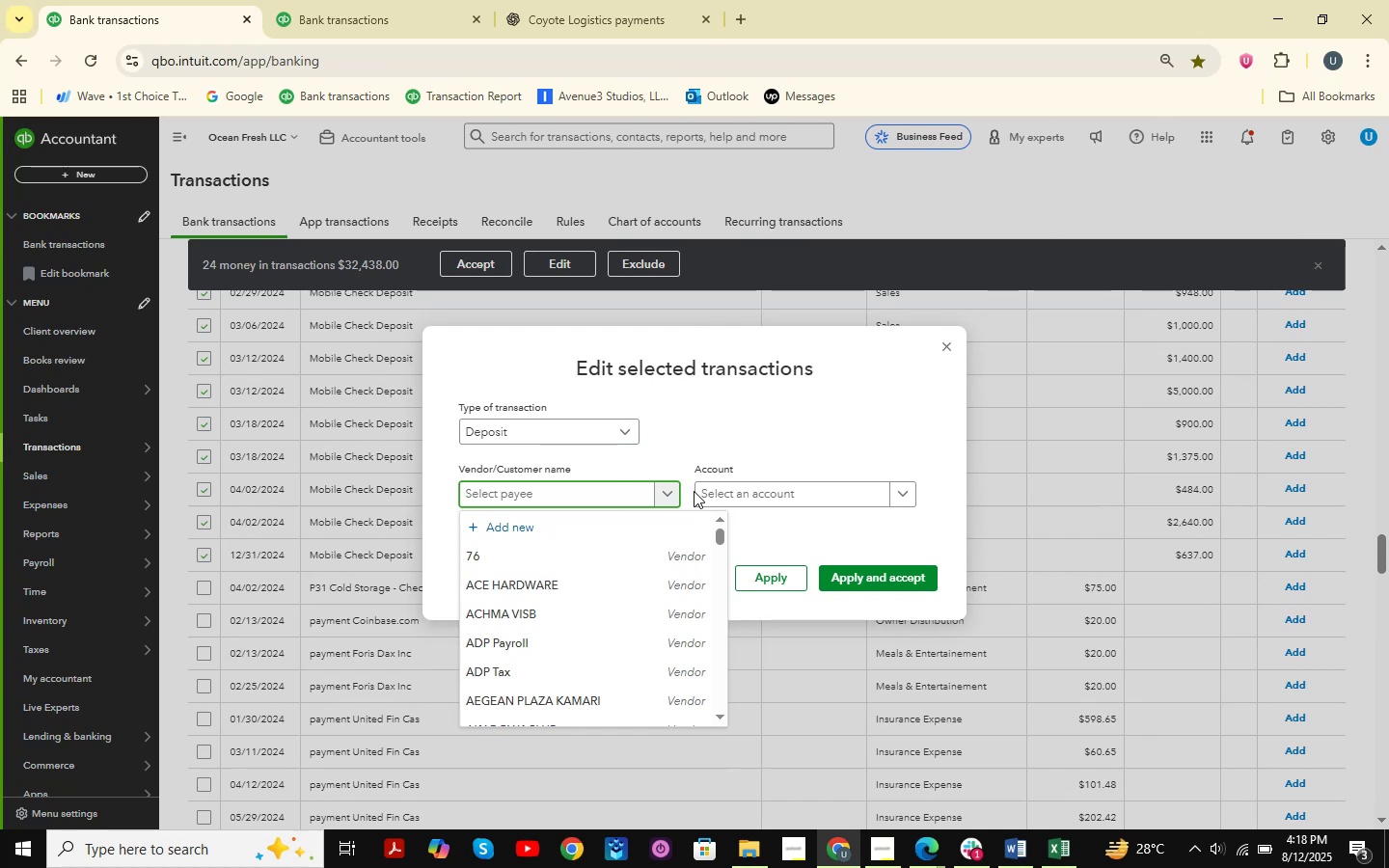 
type(Mobiles )
key(Backspace)
key(Backspace)
type( Chech)
key(Backspace)
type(k Deposit )
 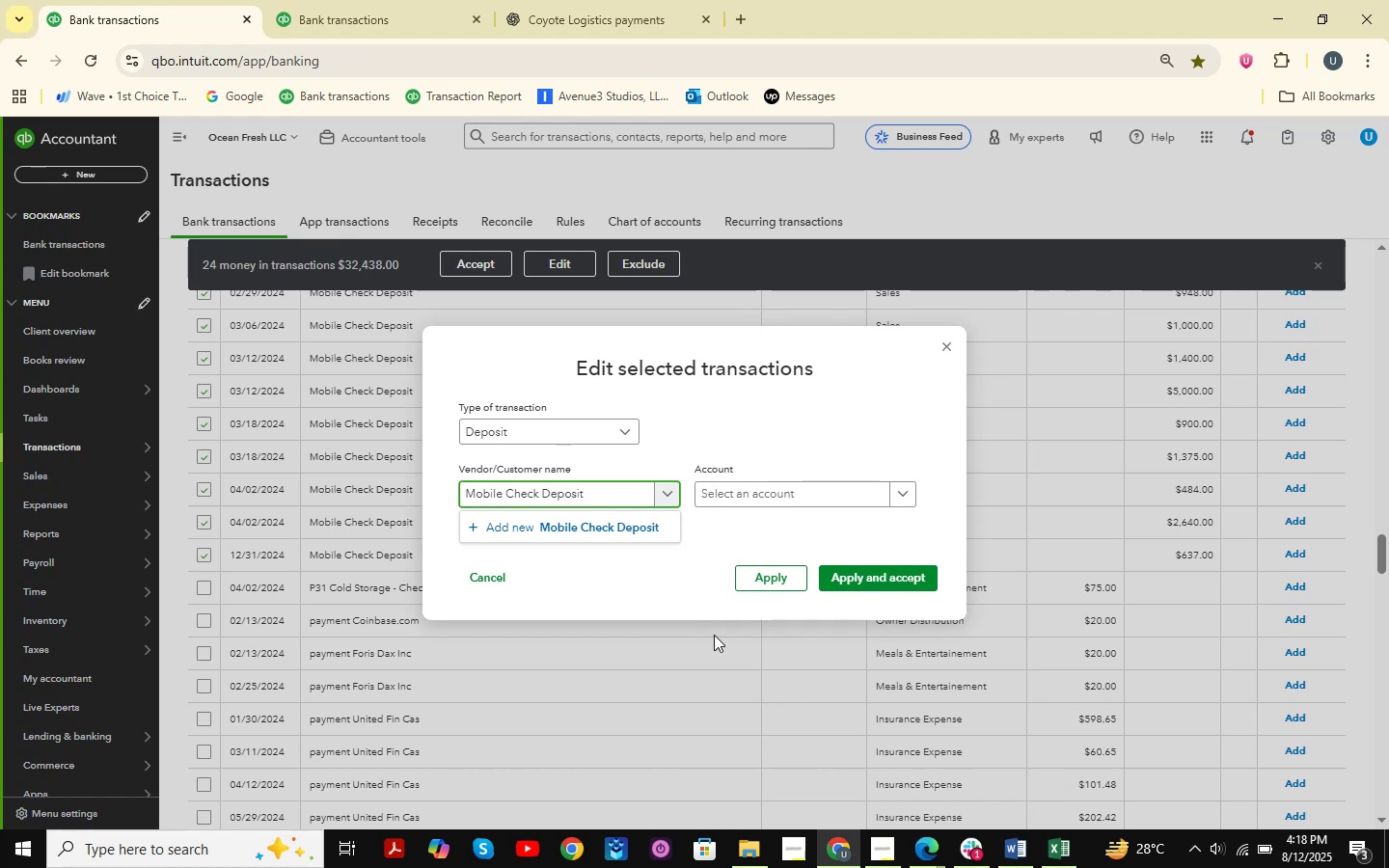 
left_click([600, 535])
 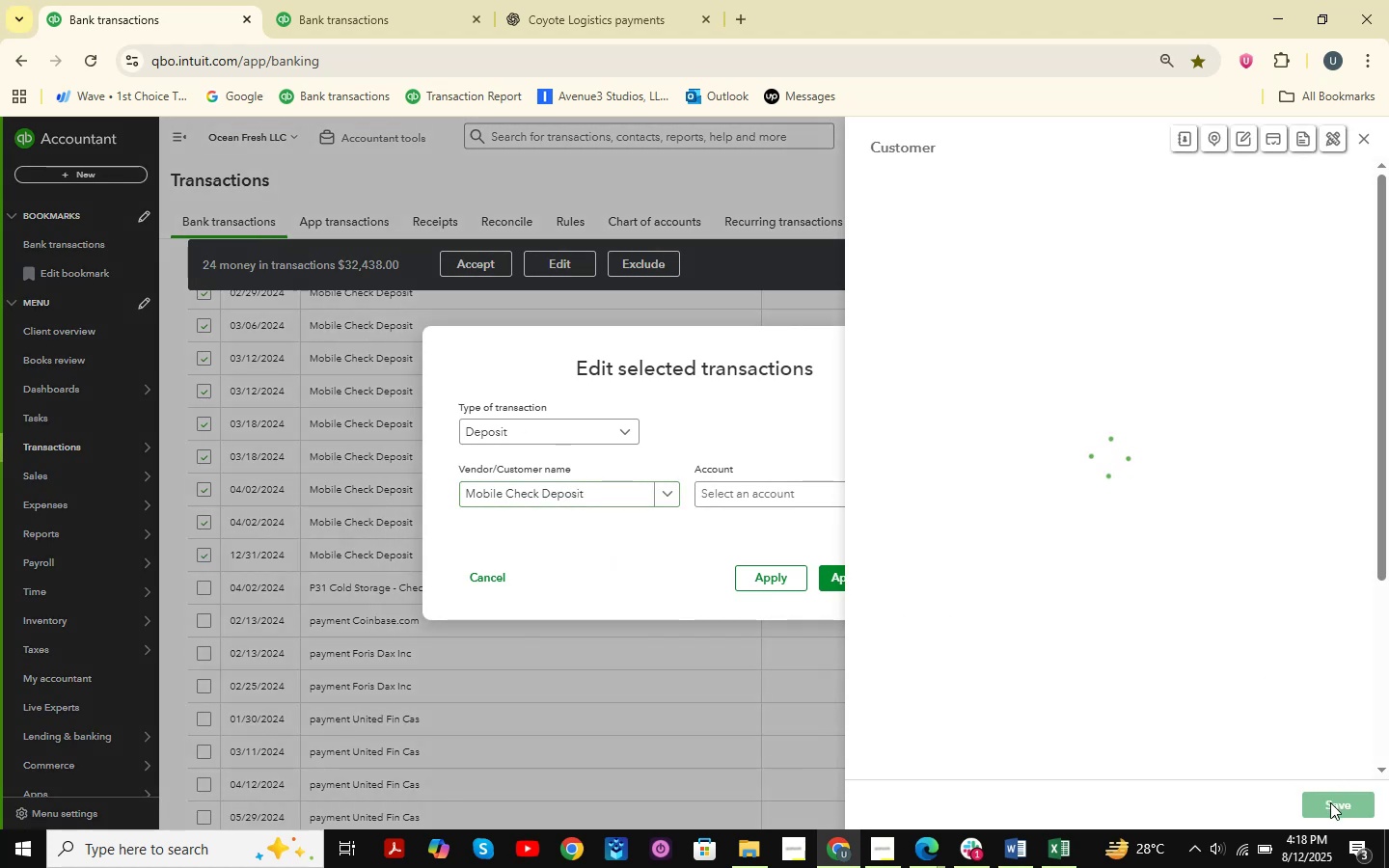 
left_click([1330, 802])
 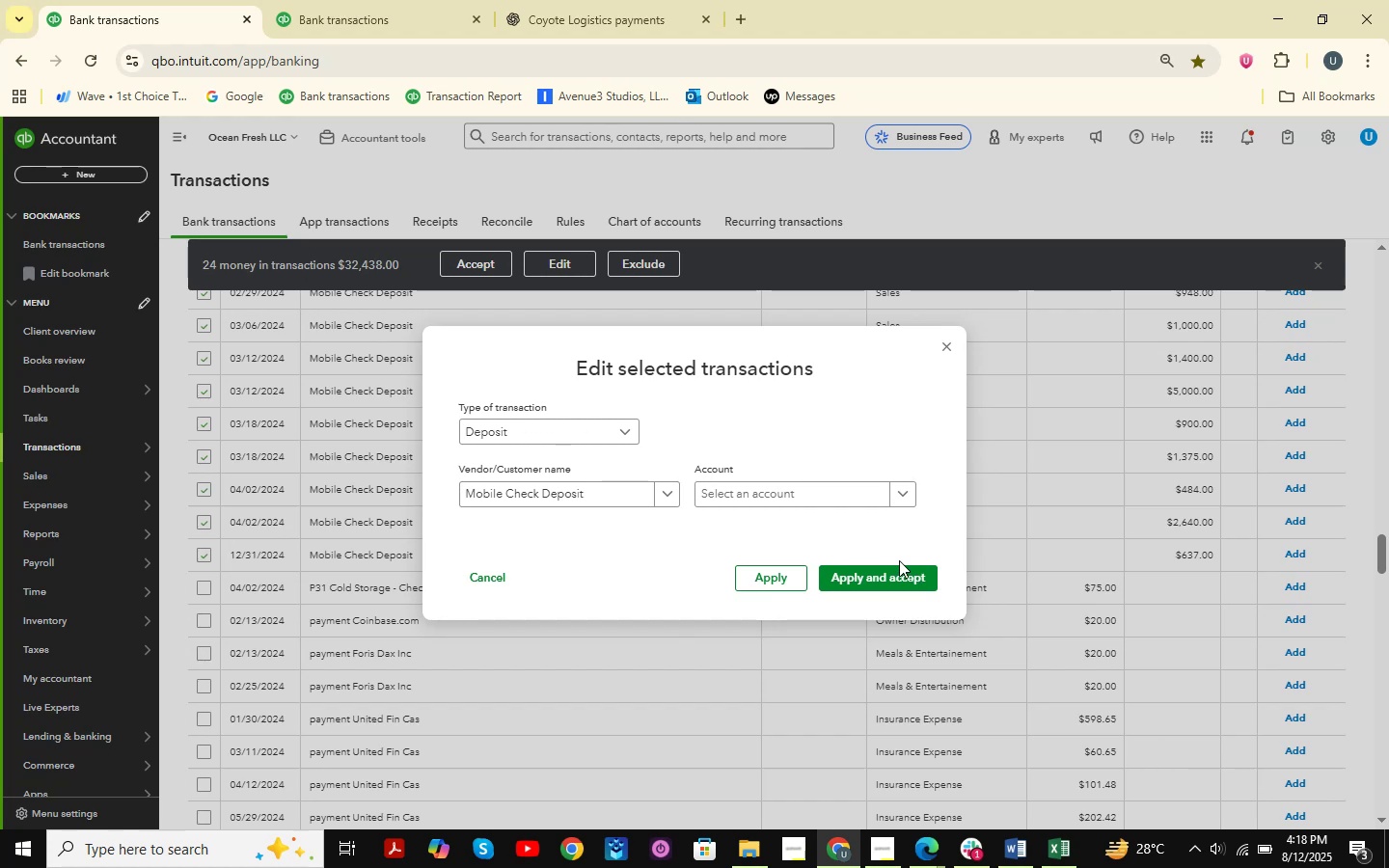 
double_click([752, 494])
 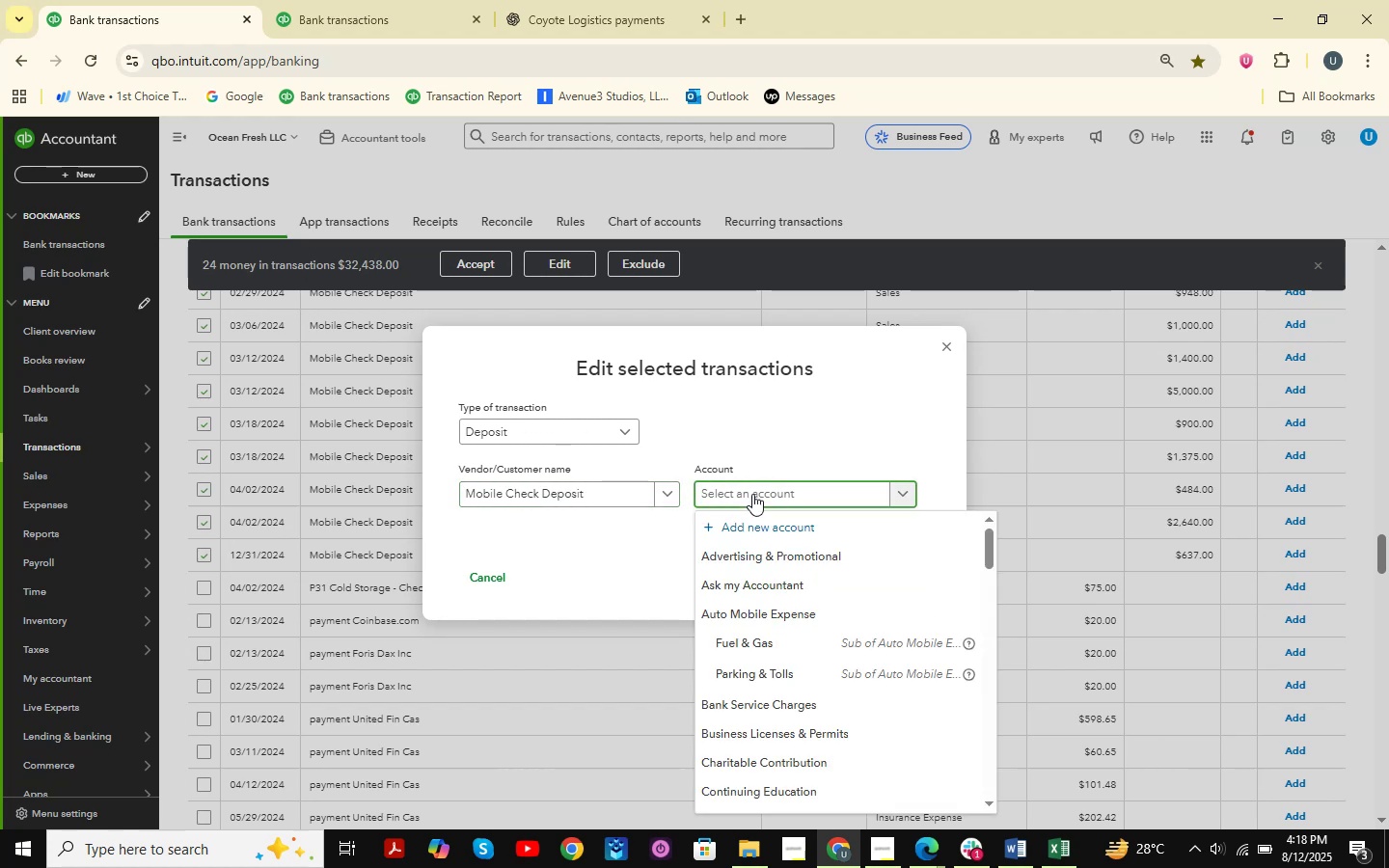 
type(sale )
 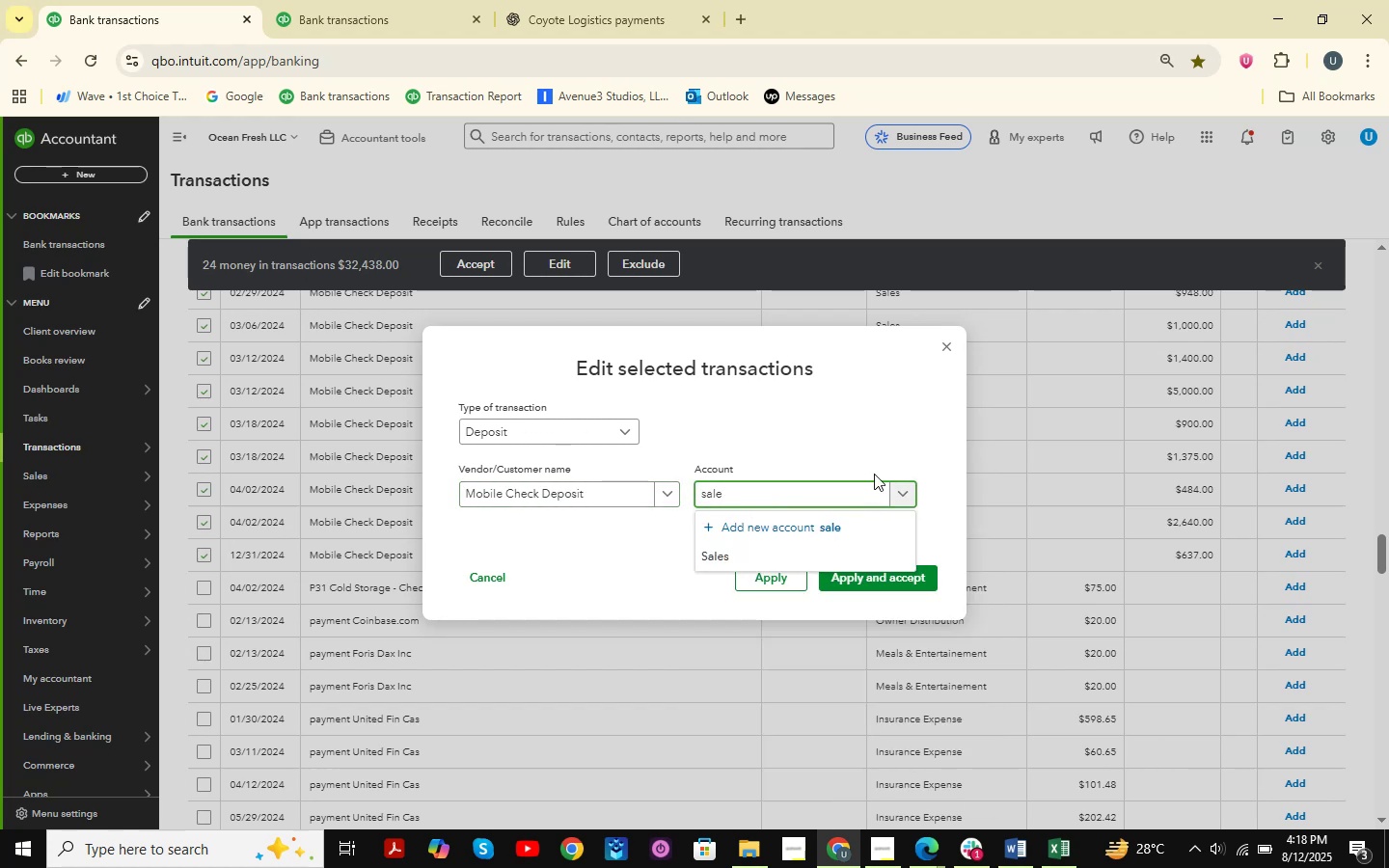 
left_click([725, 543])
 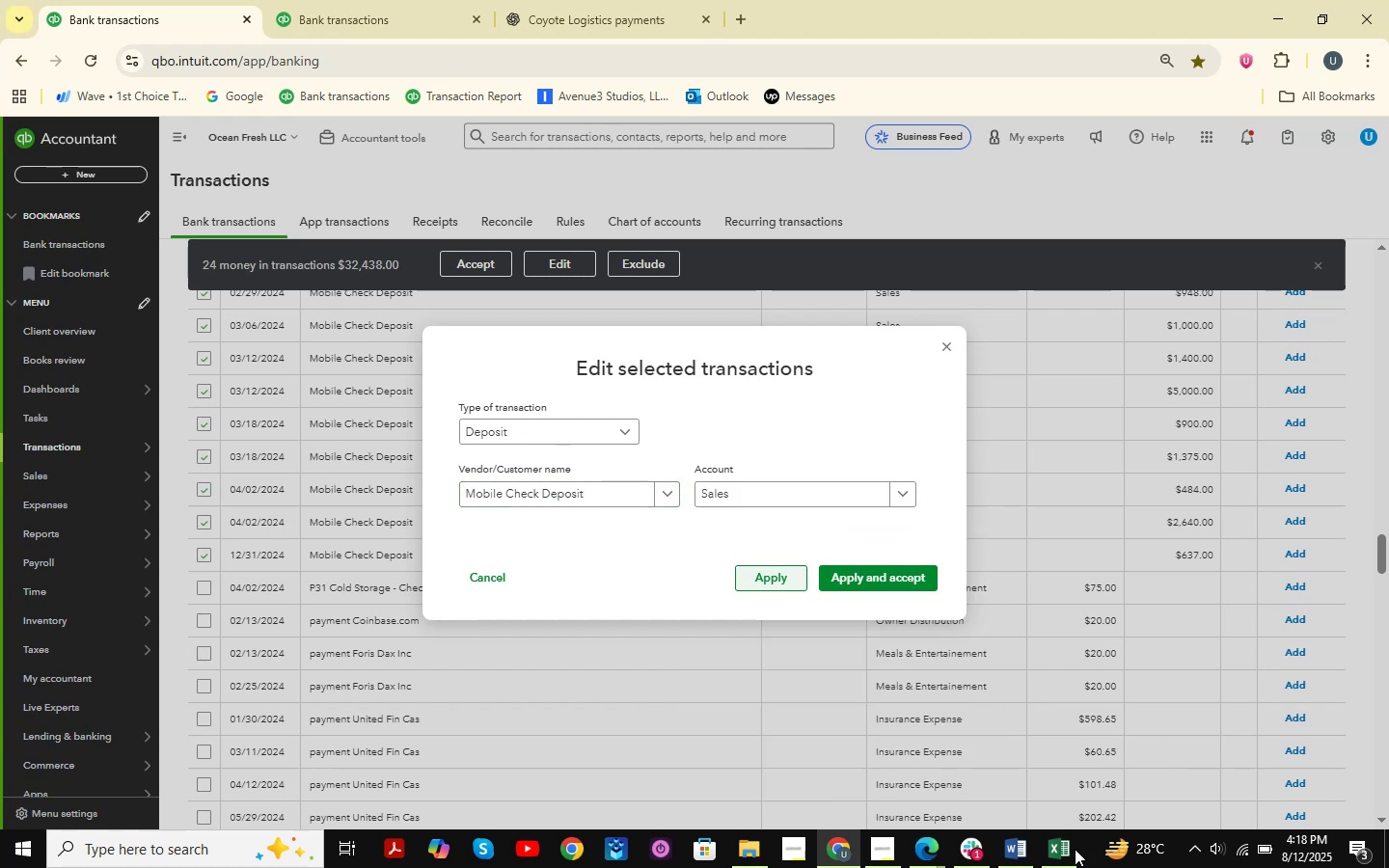 
left_click([1014, 858])
 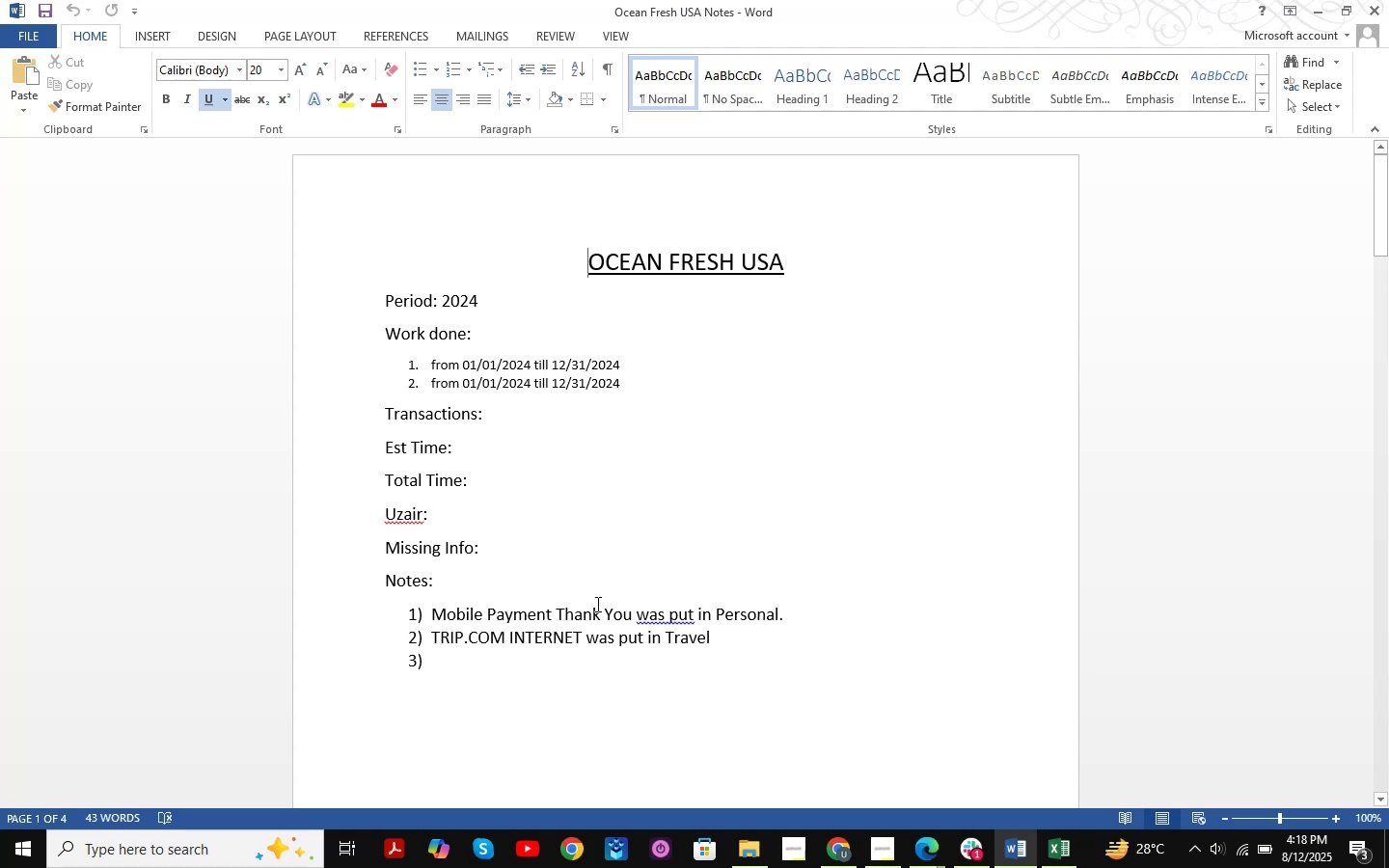 
left_click([596, 602])
 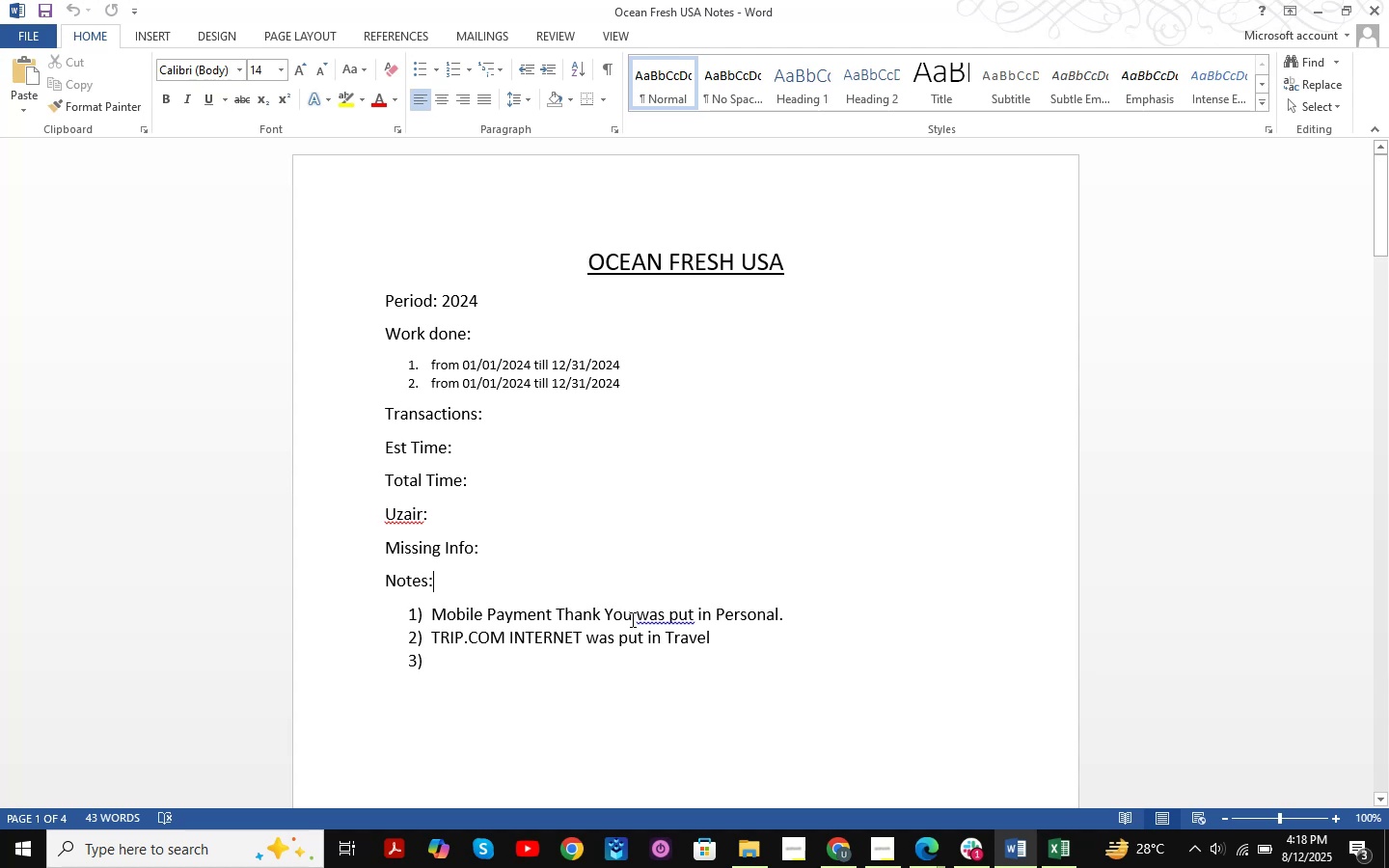 
left_click([630, 612])
 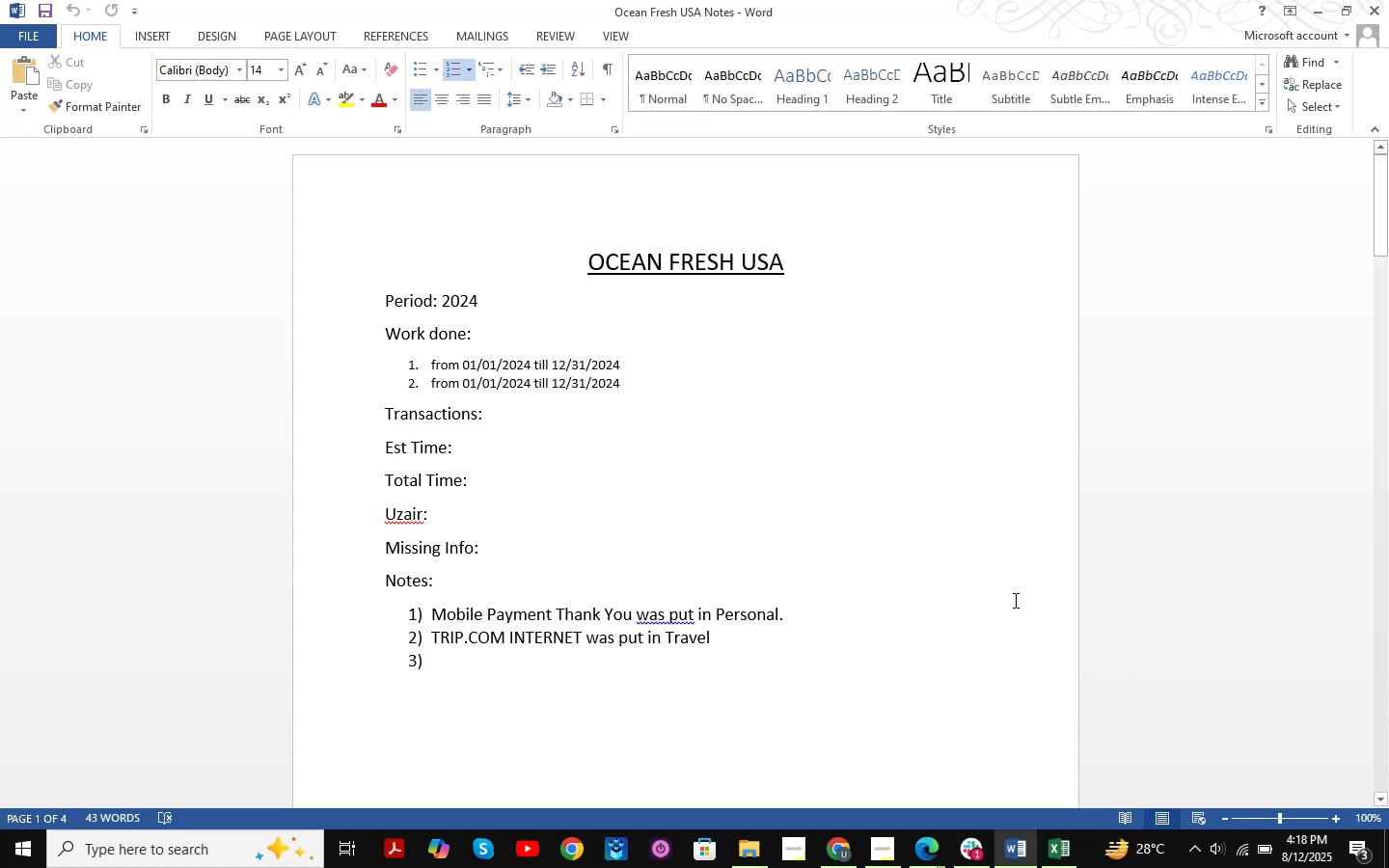 
type(, Mobil )
key(Backspace)
type(e check deposit )
key(Backspace)
 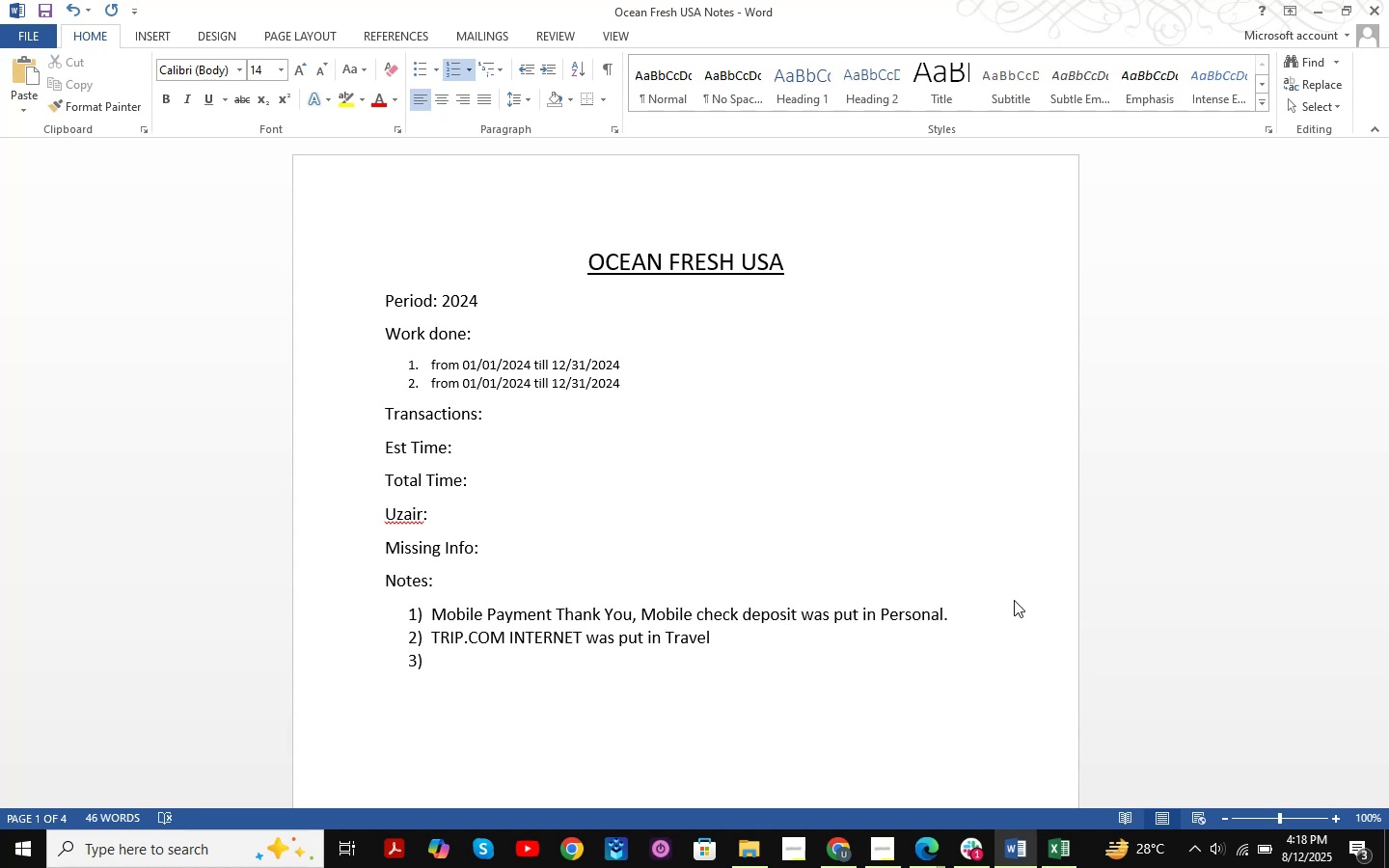 
key(Control+S)
 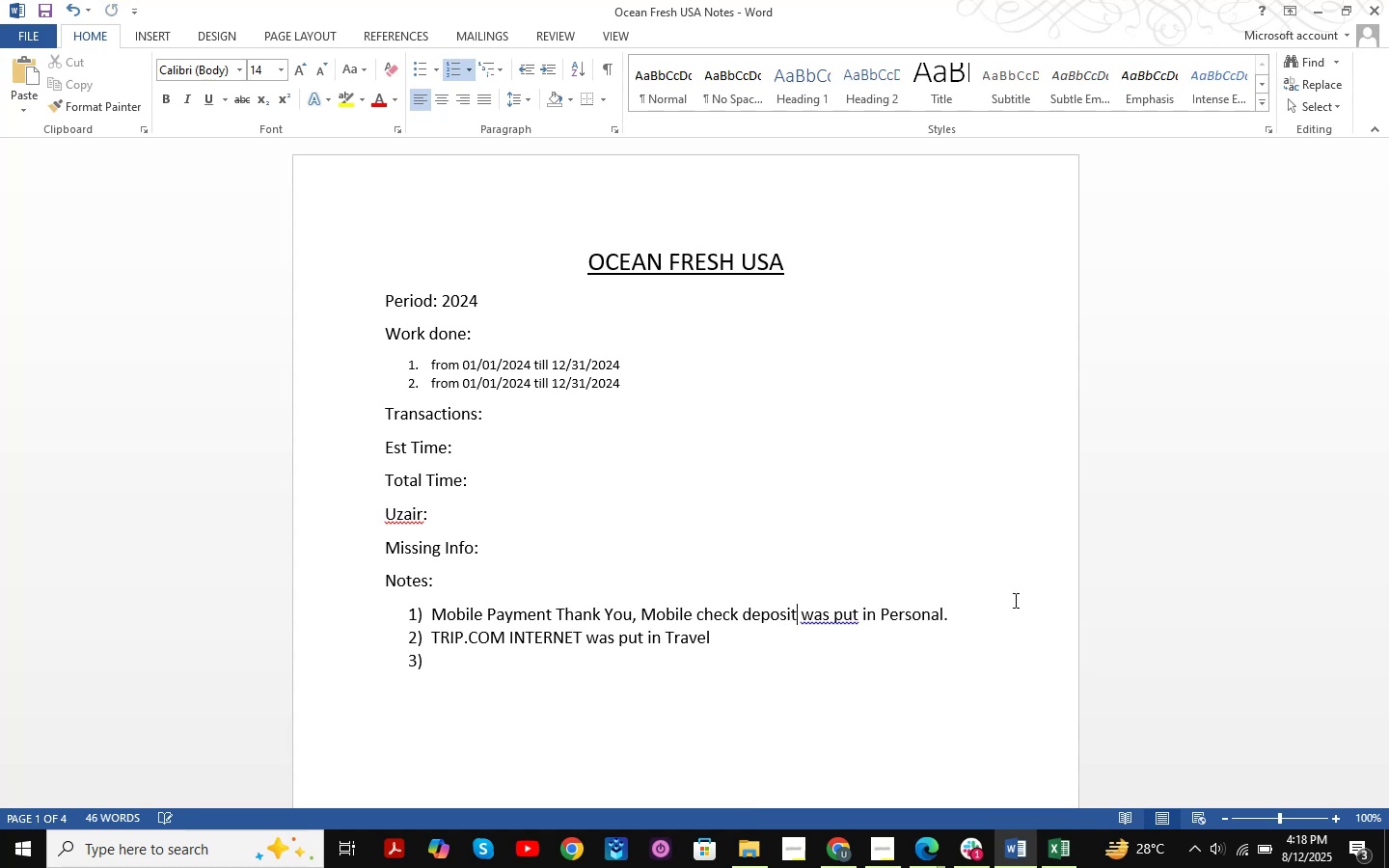 
hold_key(key=ArrowRight, duration=1.2)
 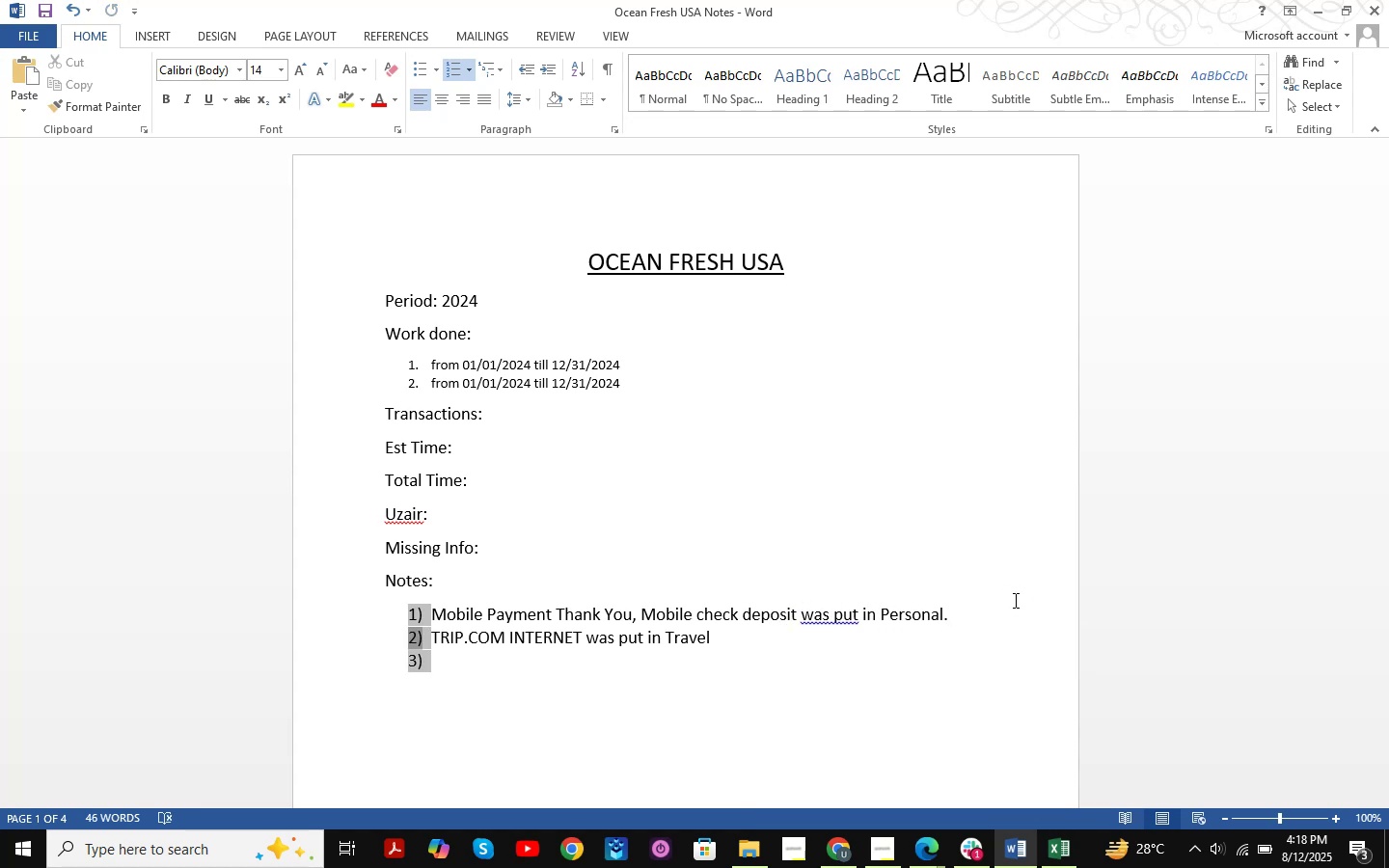 
key(ArrowLeft)
 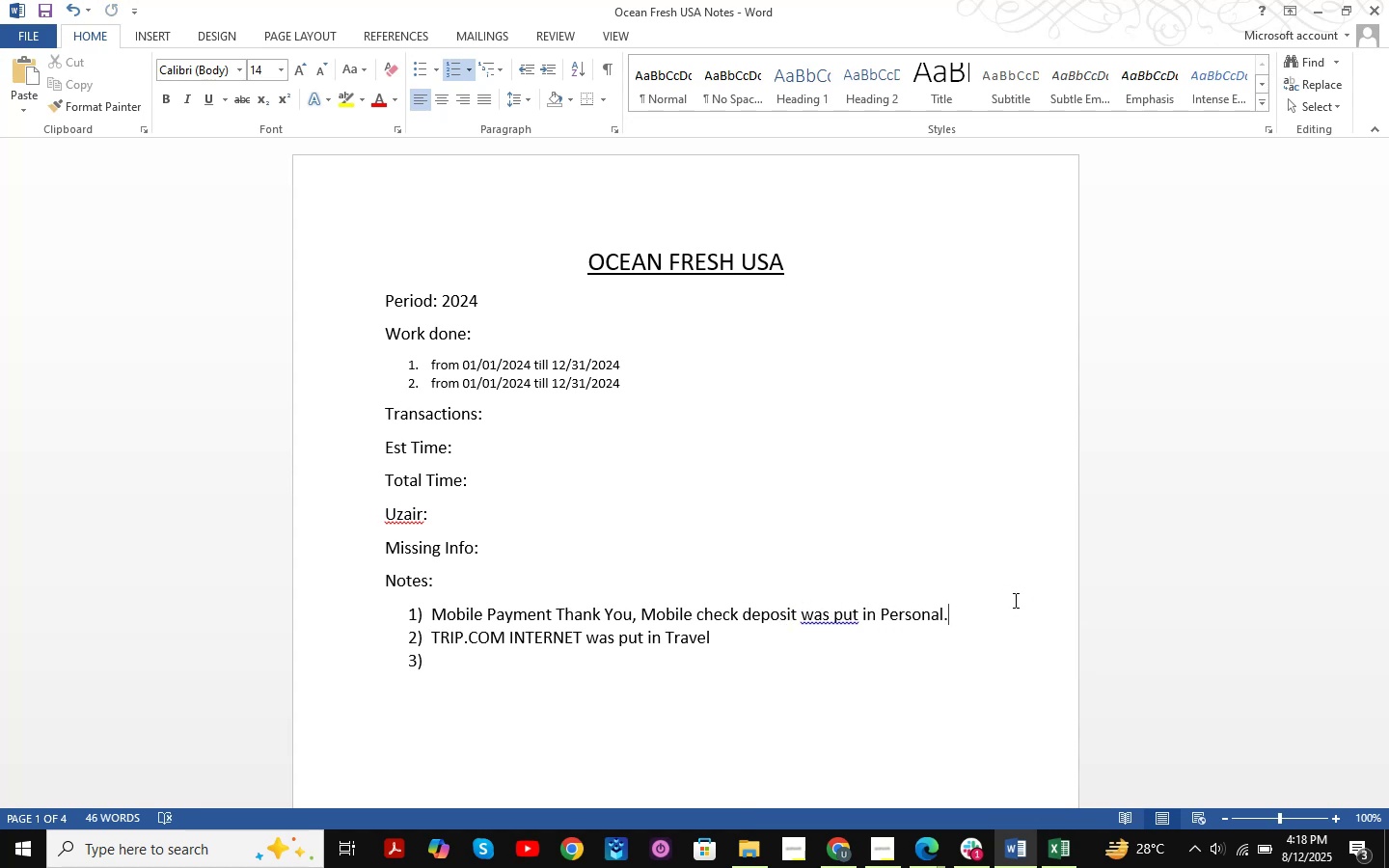 
key(ArrowLeft)
 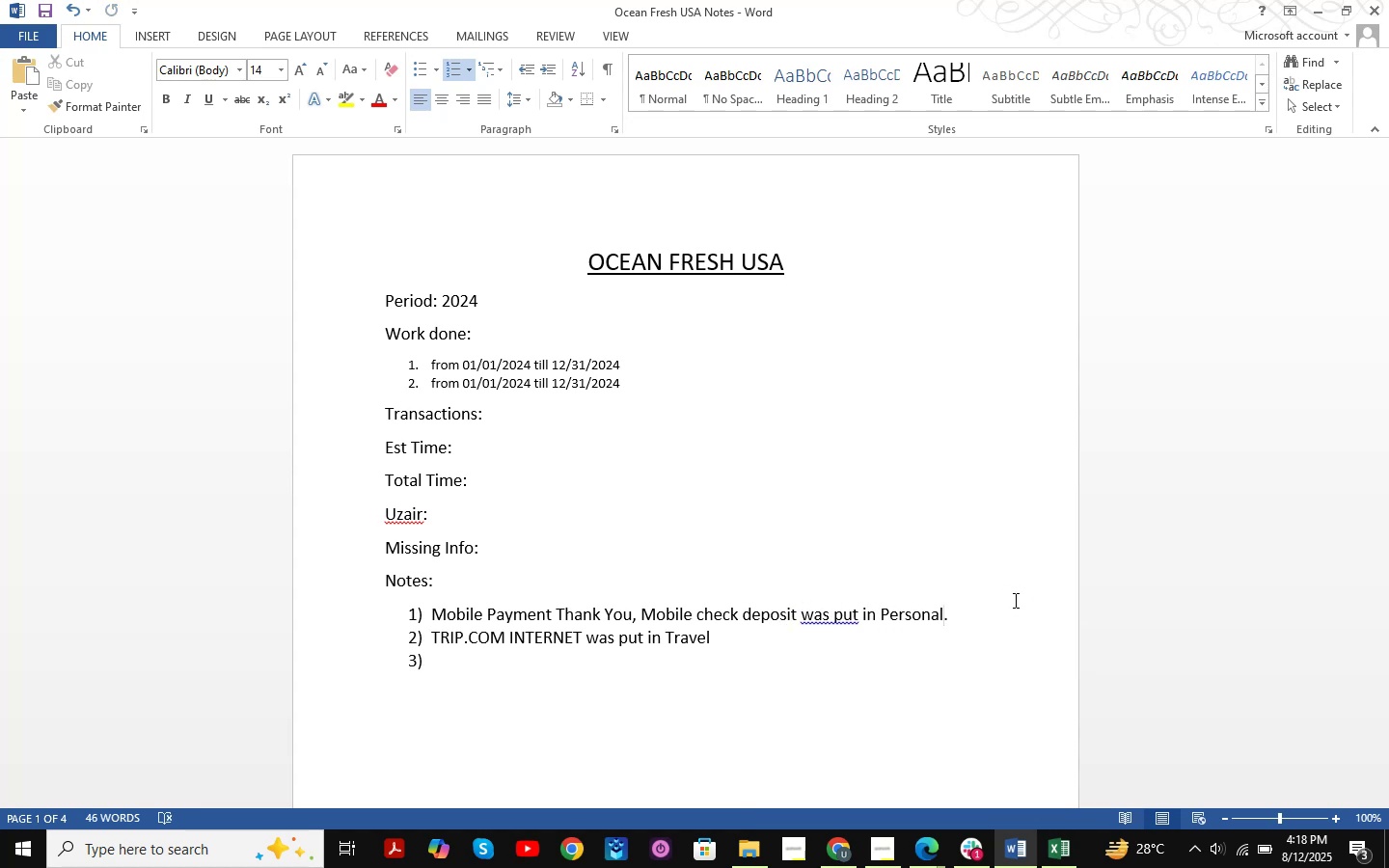 
key(Backspace)
key(Backspace)
key(Backspace)
key(Backspace)
key(Backspace)
key(Backspace)
key(Backspace)
key(Backspace)
key(Backspace)
type( Sales )
key(Backspace)
 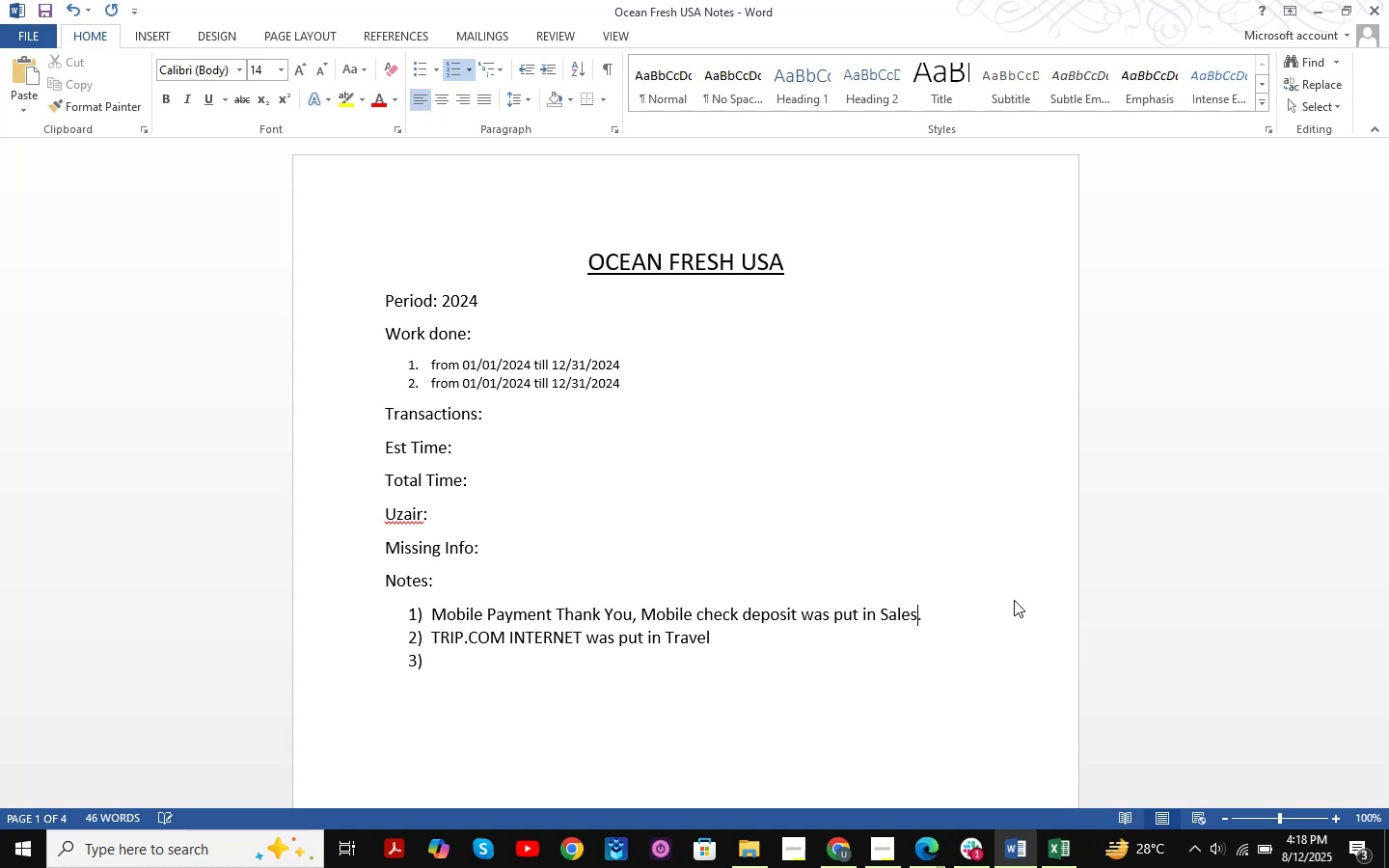 
key(Control+ControlRight)
 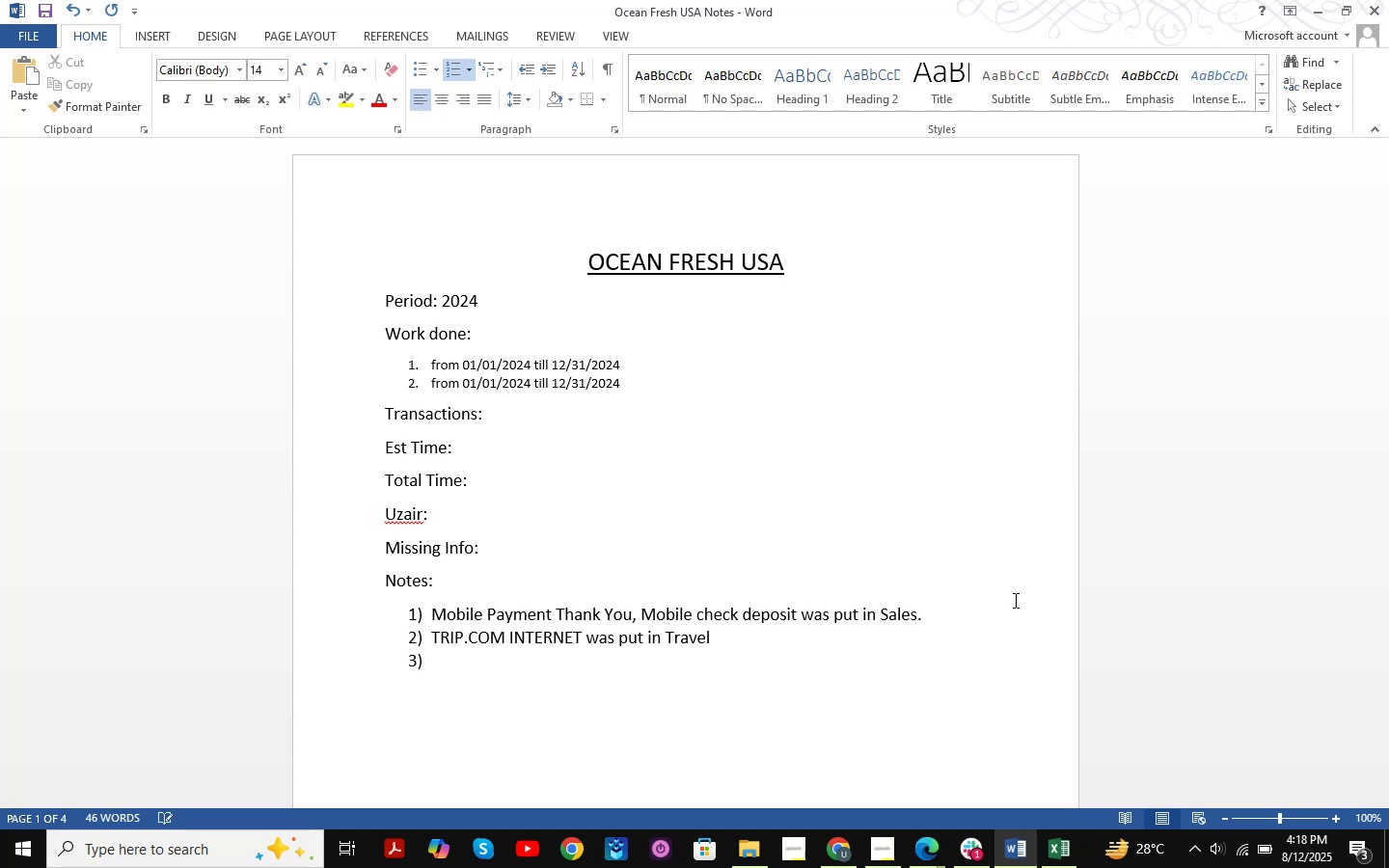 
key(Control+S)
 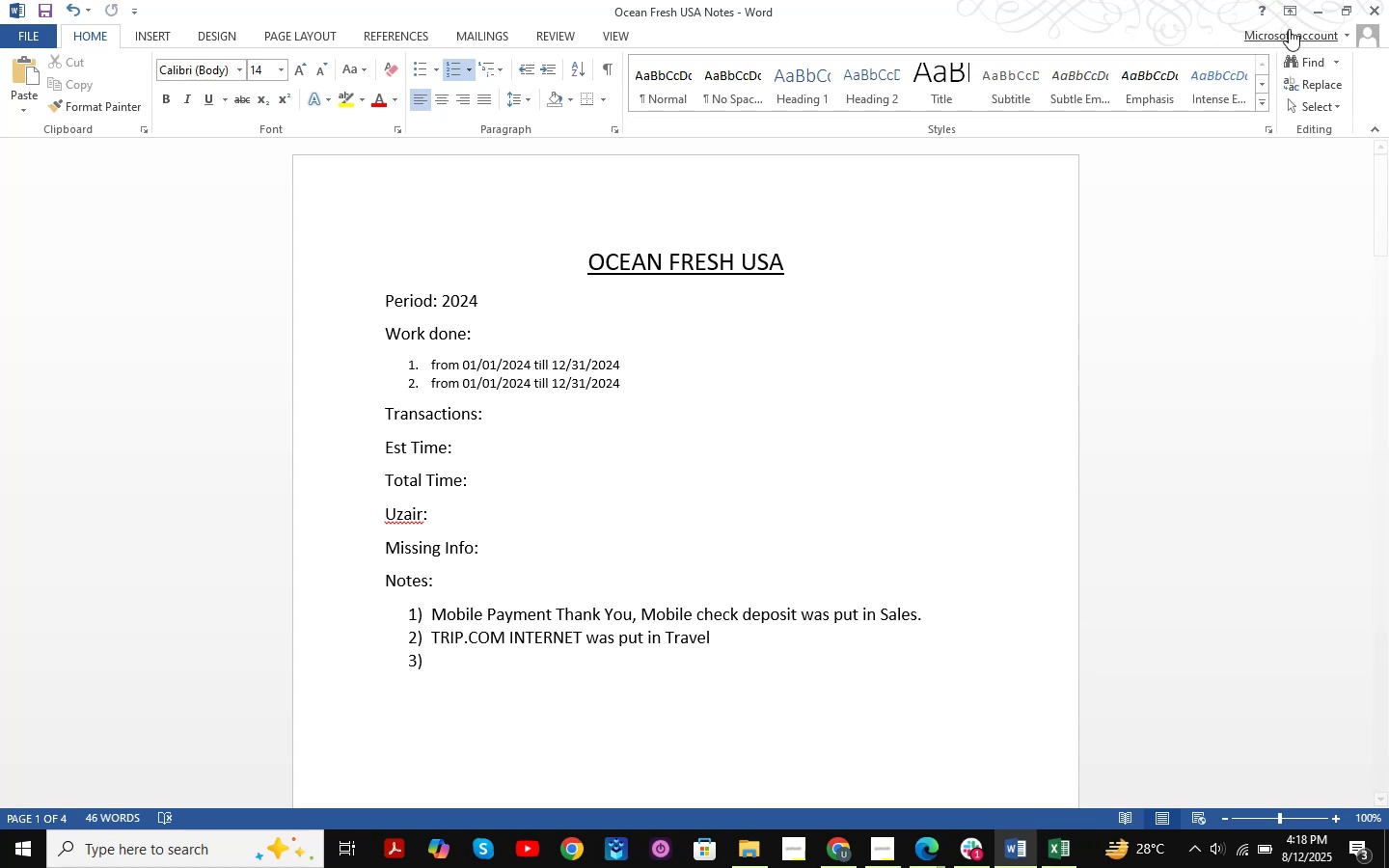 
left_click([1321, 11])
 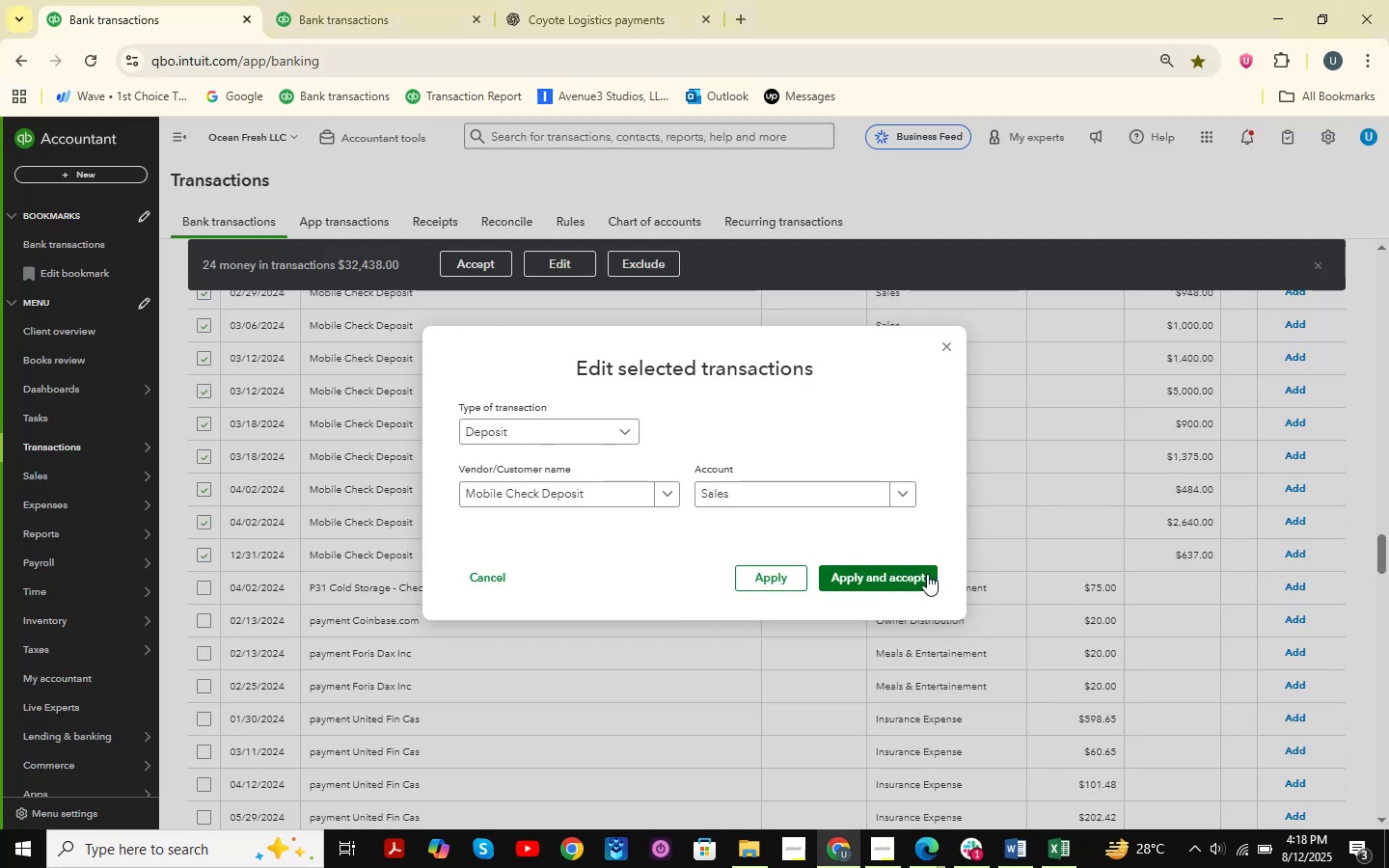 
scroll: coordinate [927, 574], scroll_direction: up, amount: 1.0
 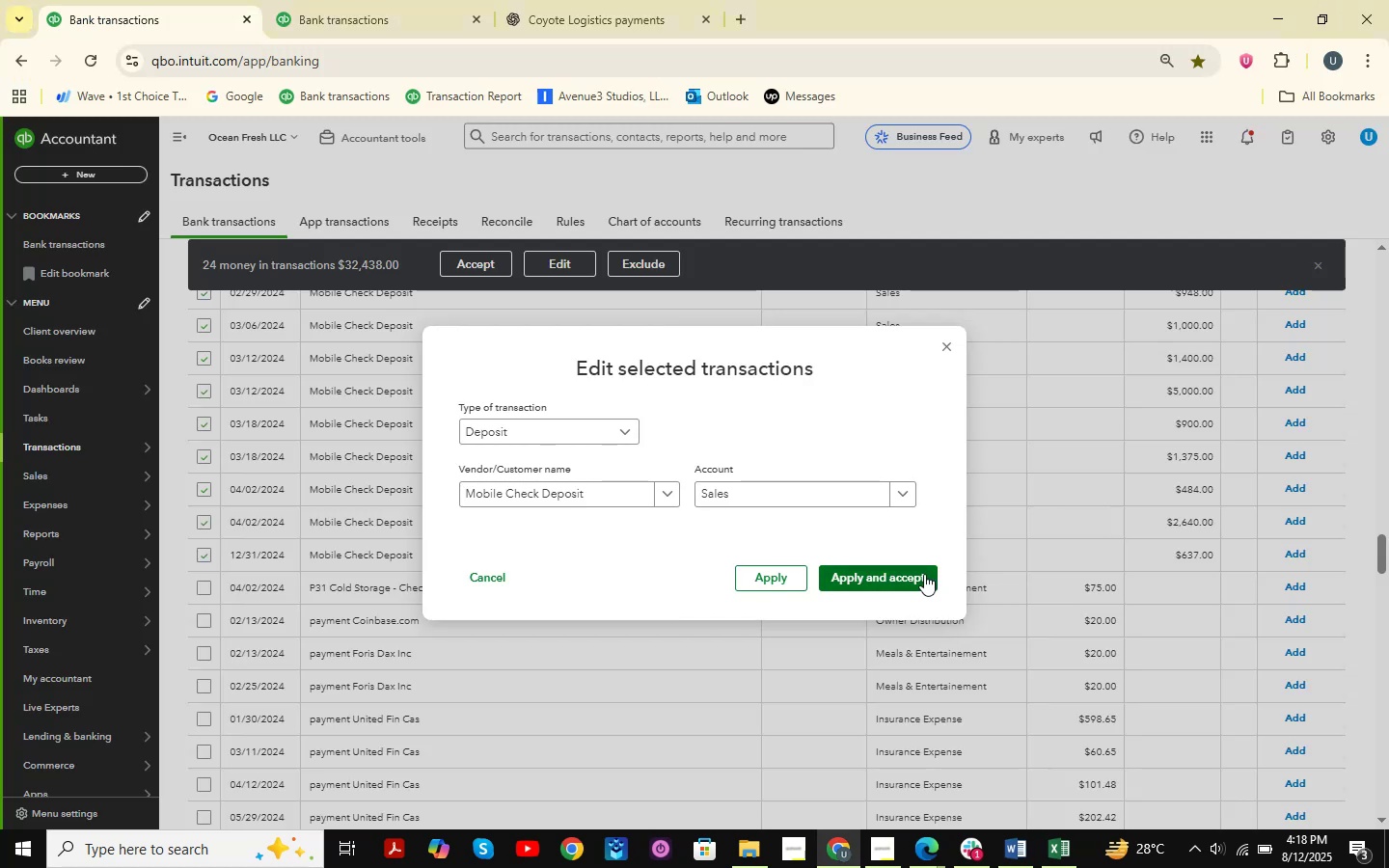 
left_click([922, 574])
 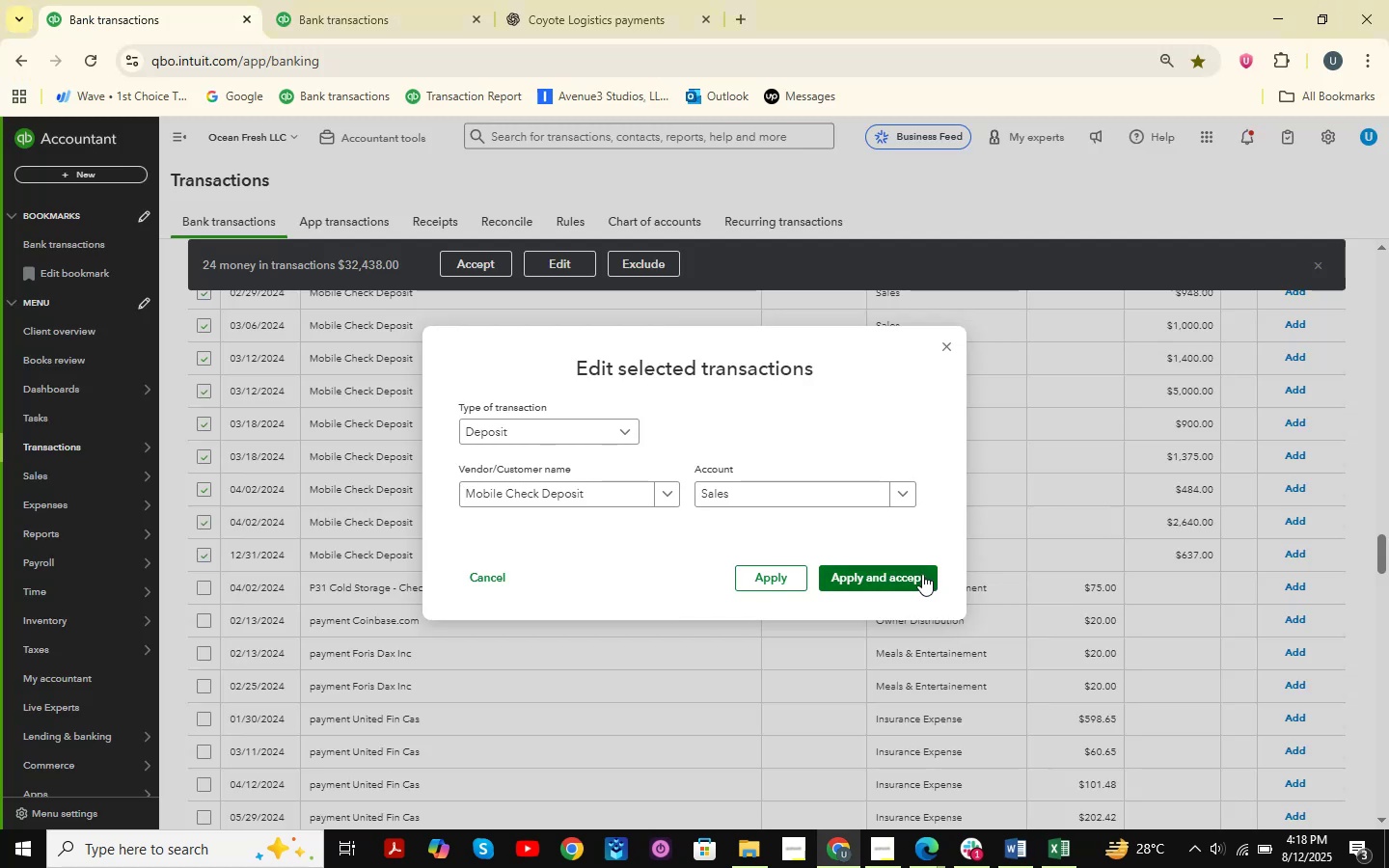 
left_click_drag(start_coordinate=[922, 574], to_coordinate=[914, 562])
 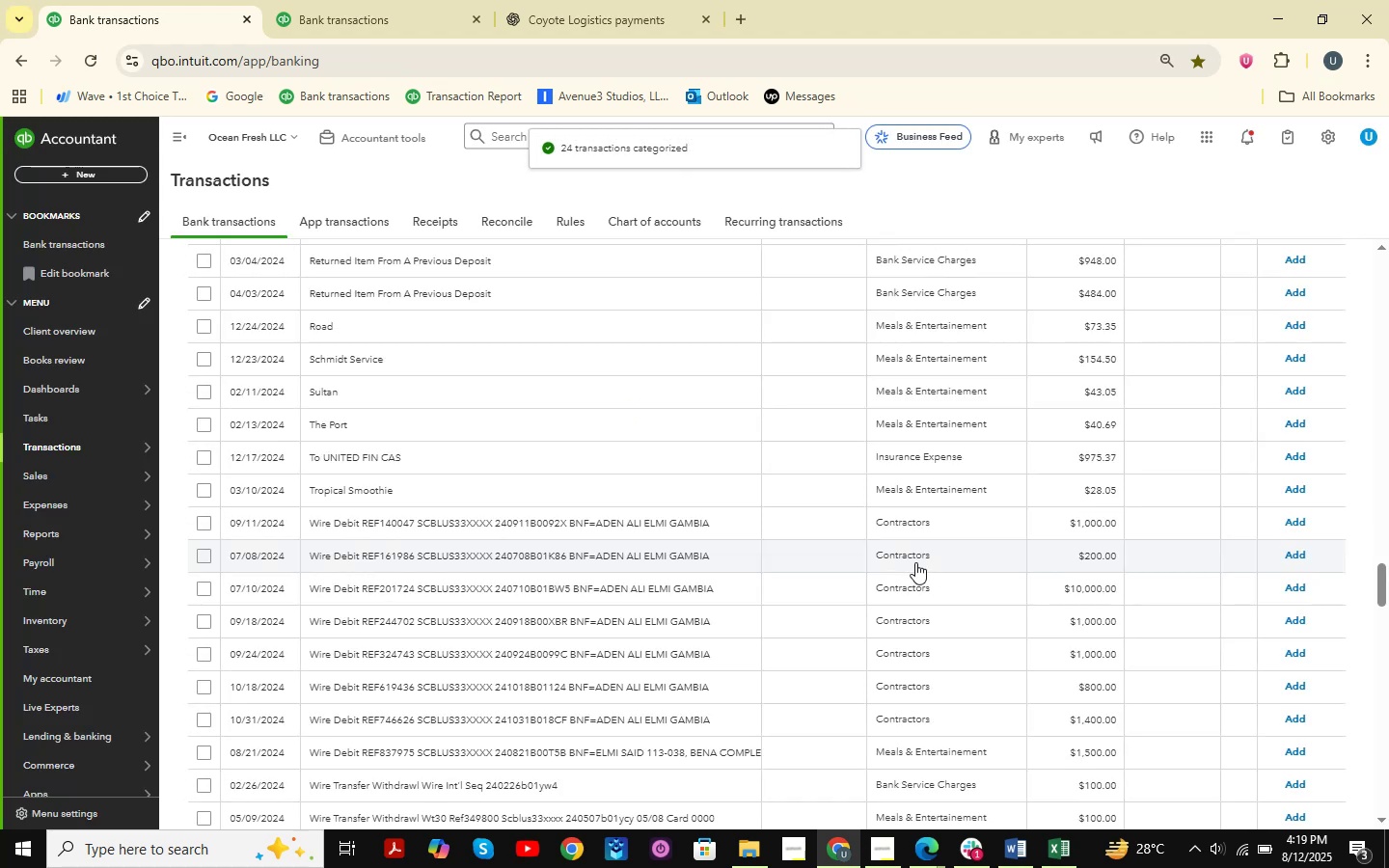 
wait(13.48)
 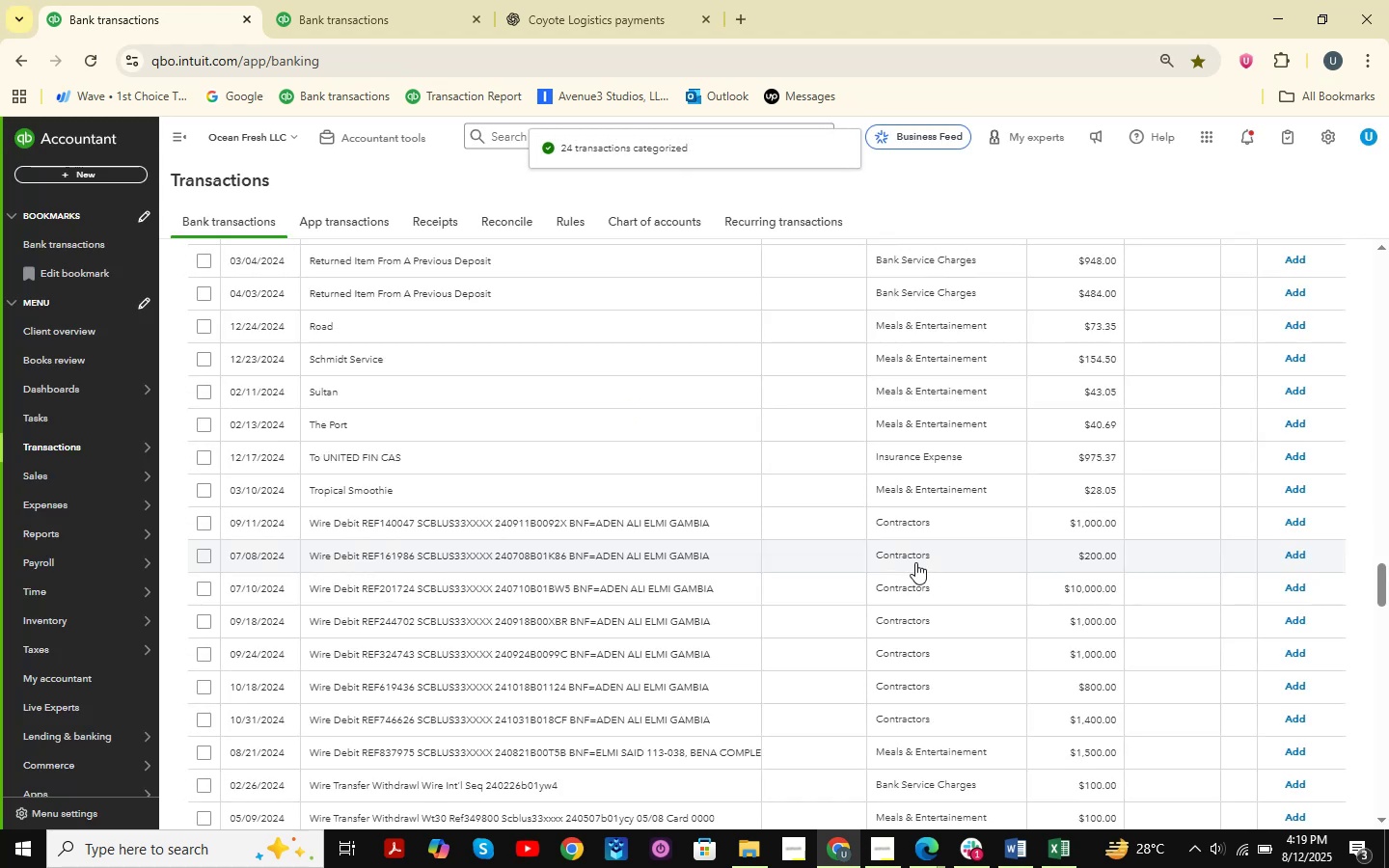 
scroll: coordinate [598, 430], scroll_direction: up, amount: 5.0
 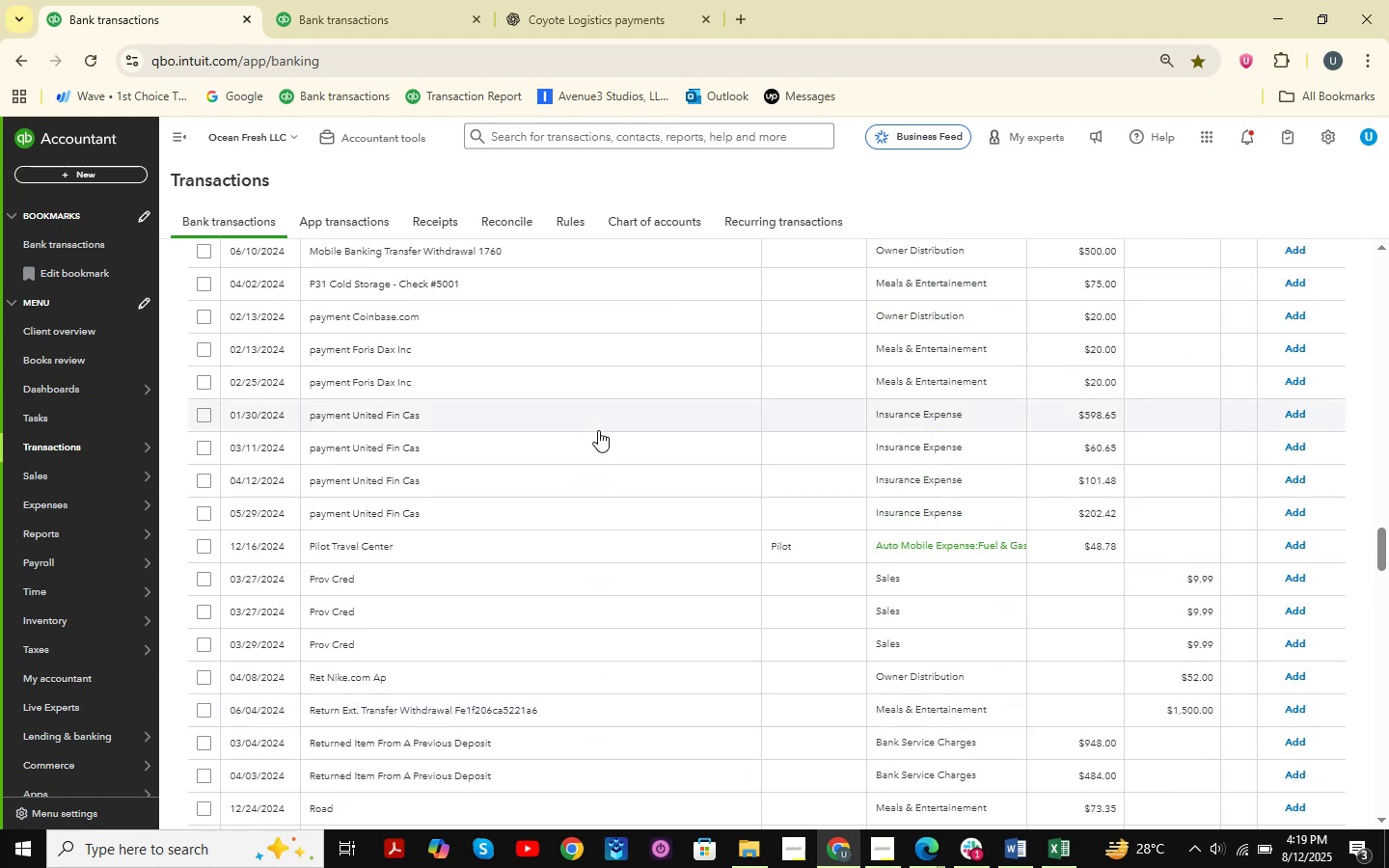 
left_click([475, 587])
 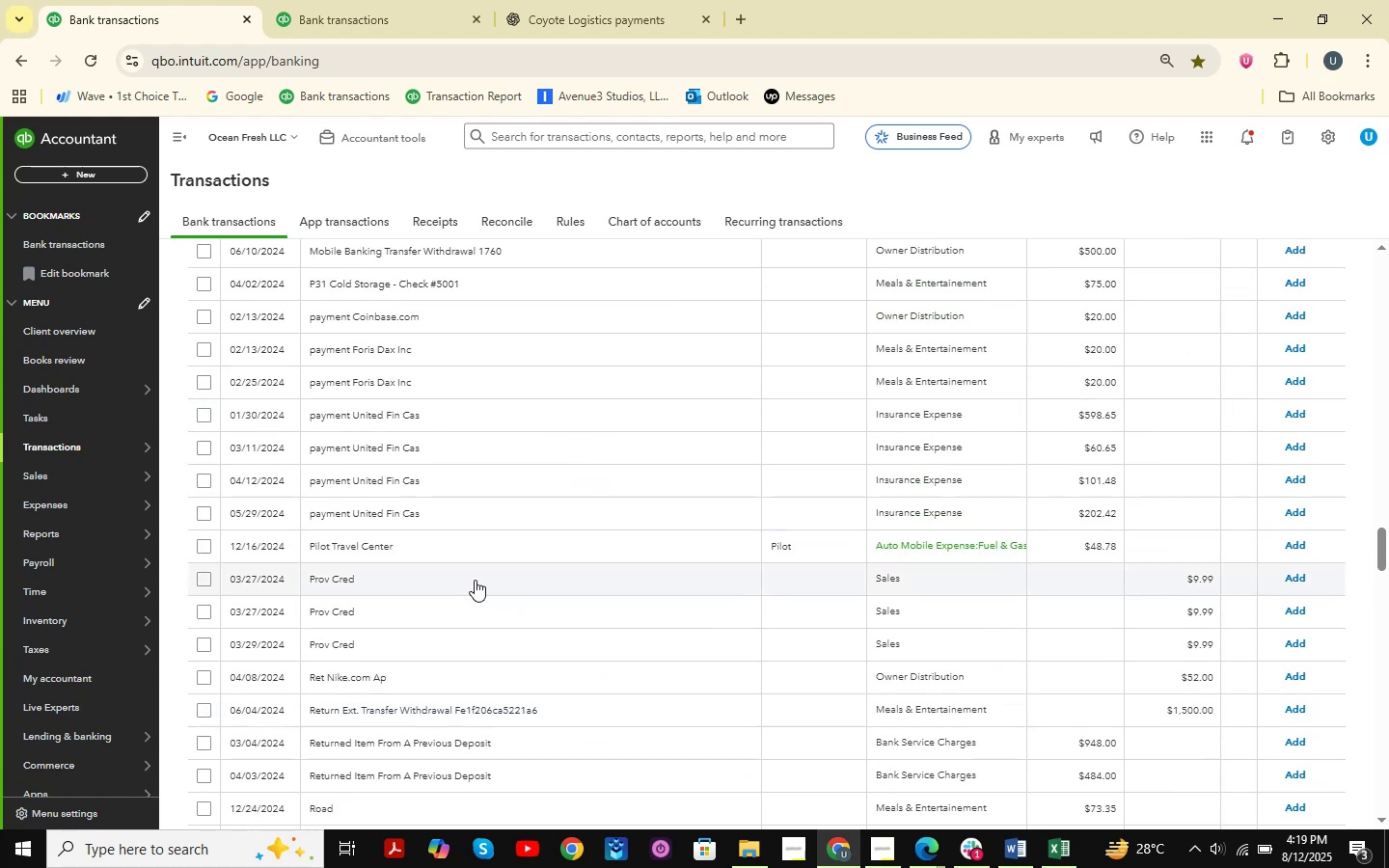 
mouse_move([477, 587])
 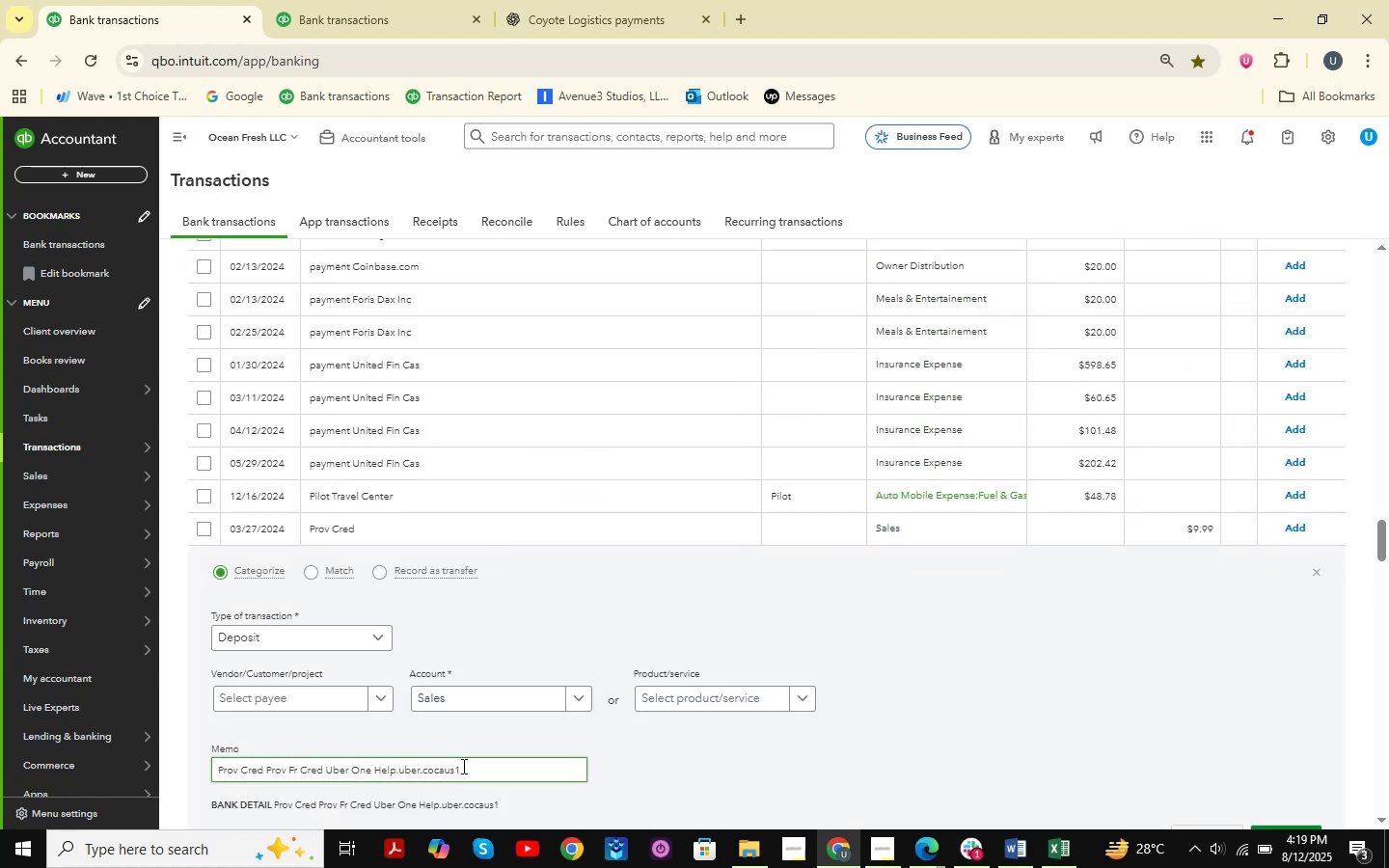 
left_click_drag(start_coordinate=[485, 771], to_coordinate=[146, 771])
 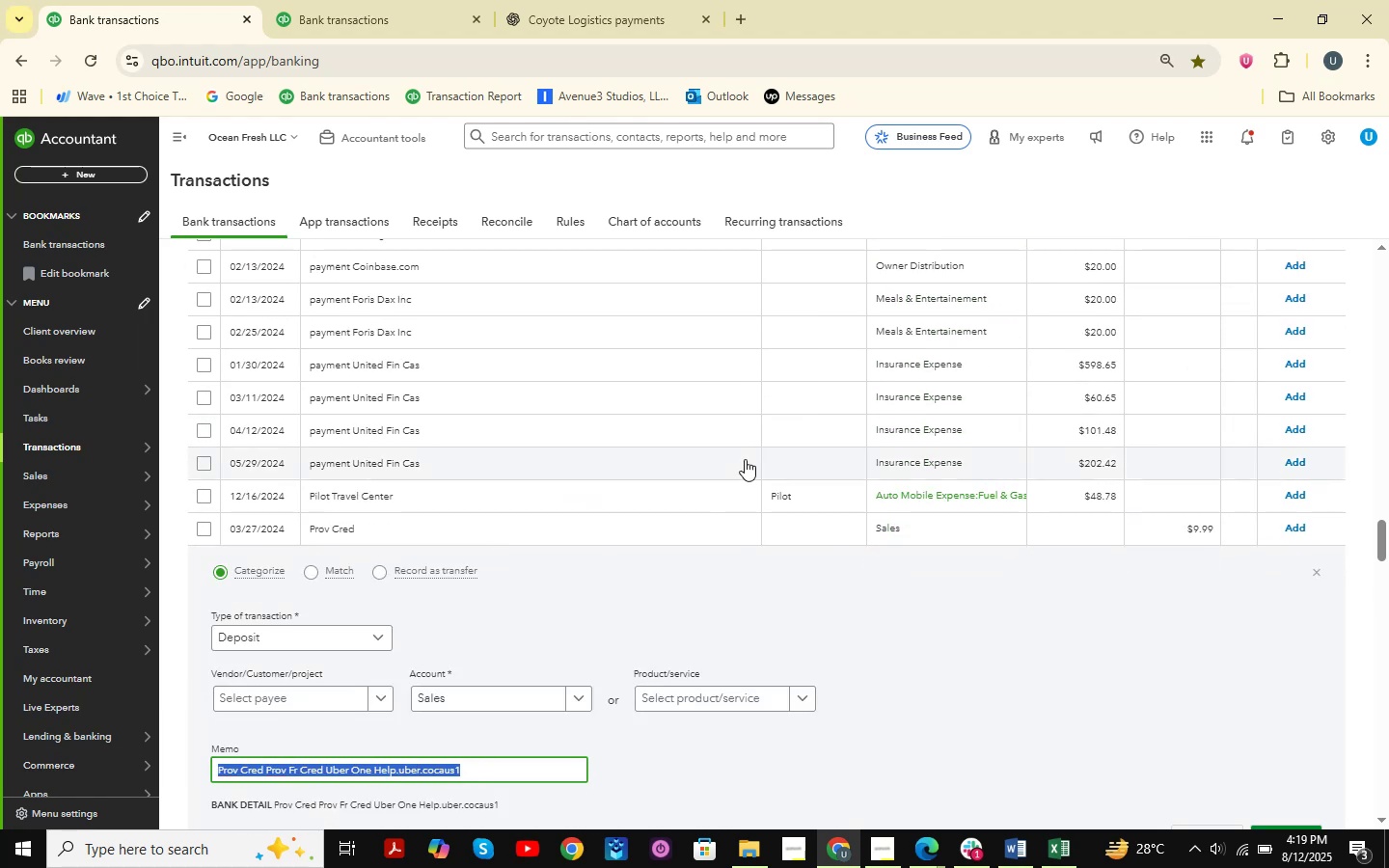 
key(Control+C)
 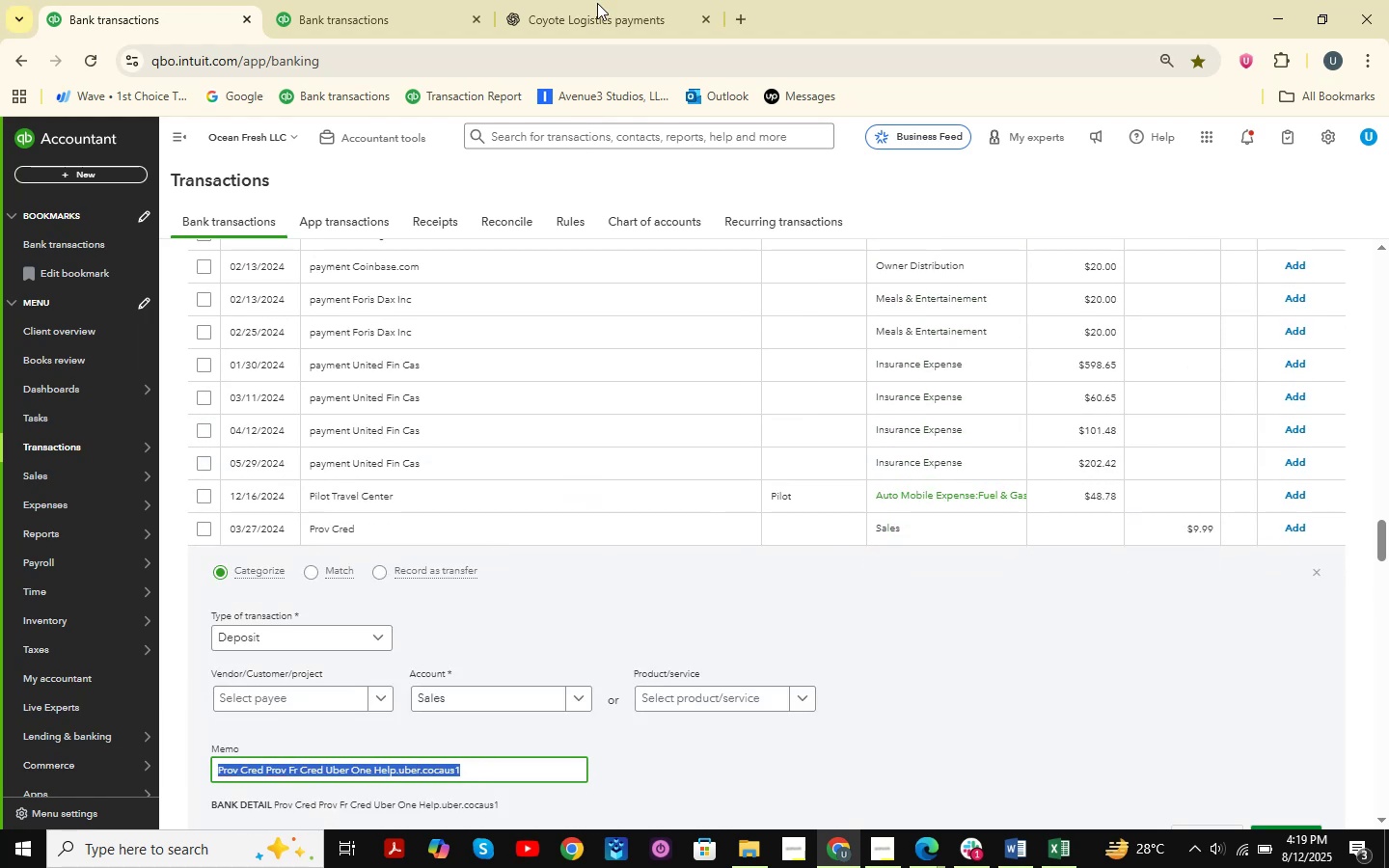 
left_click([599, 0])
 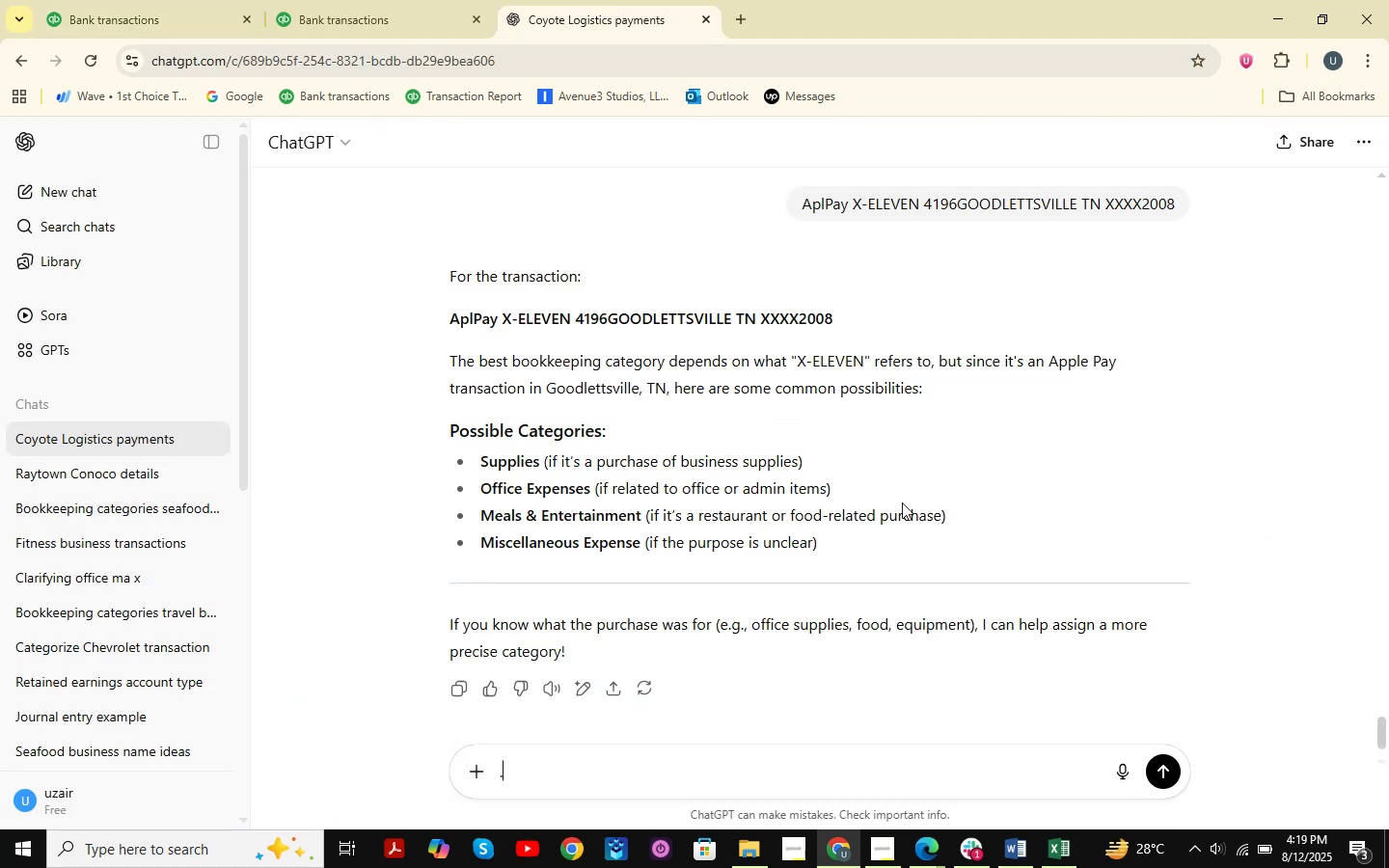 
key(Control+ControlLeft)
 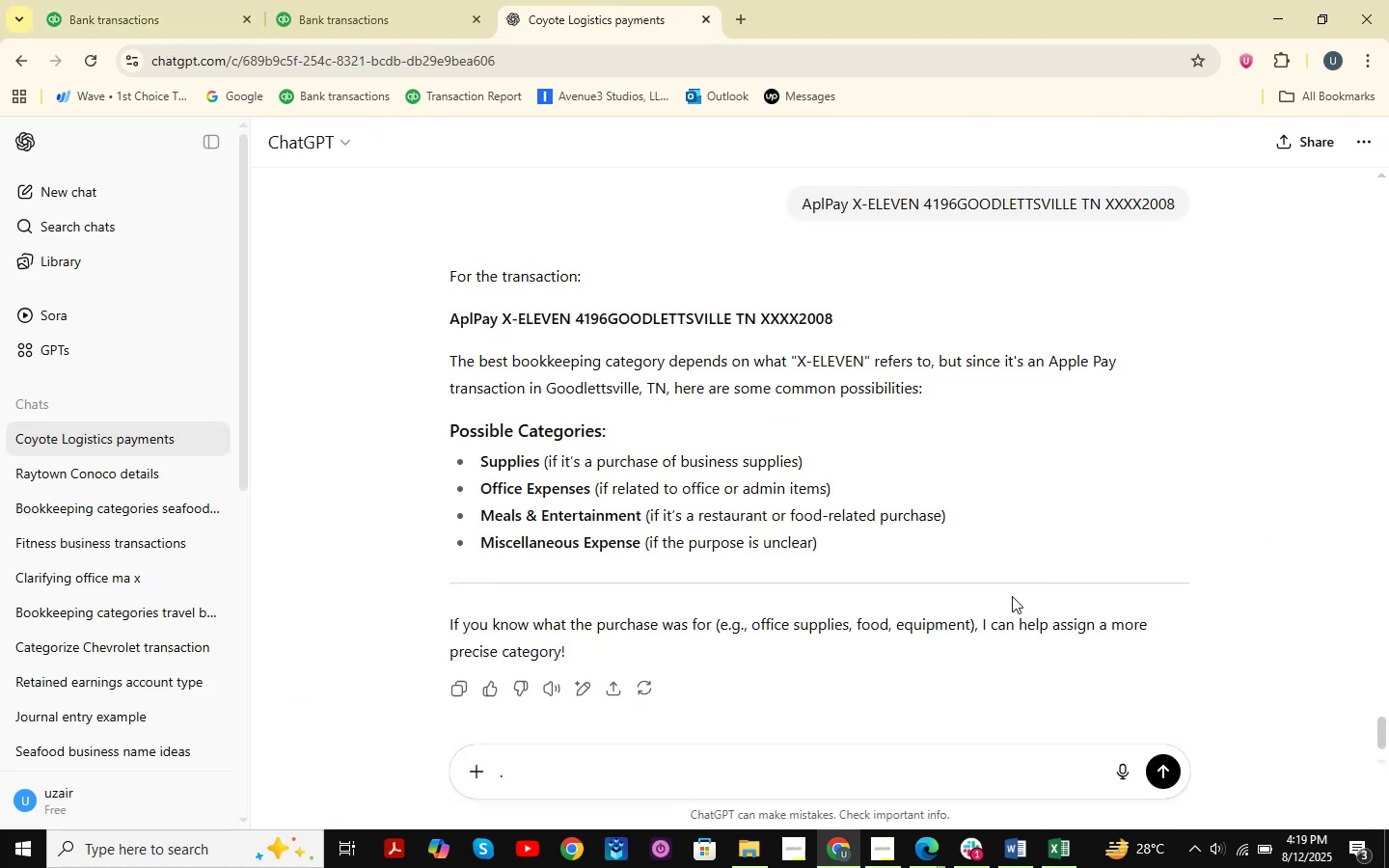 
key(Control+V)
 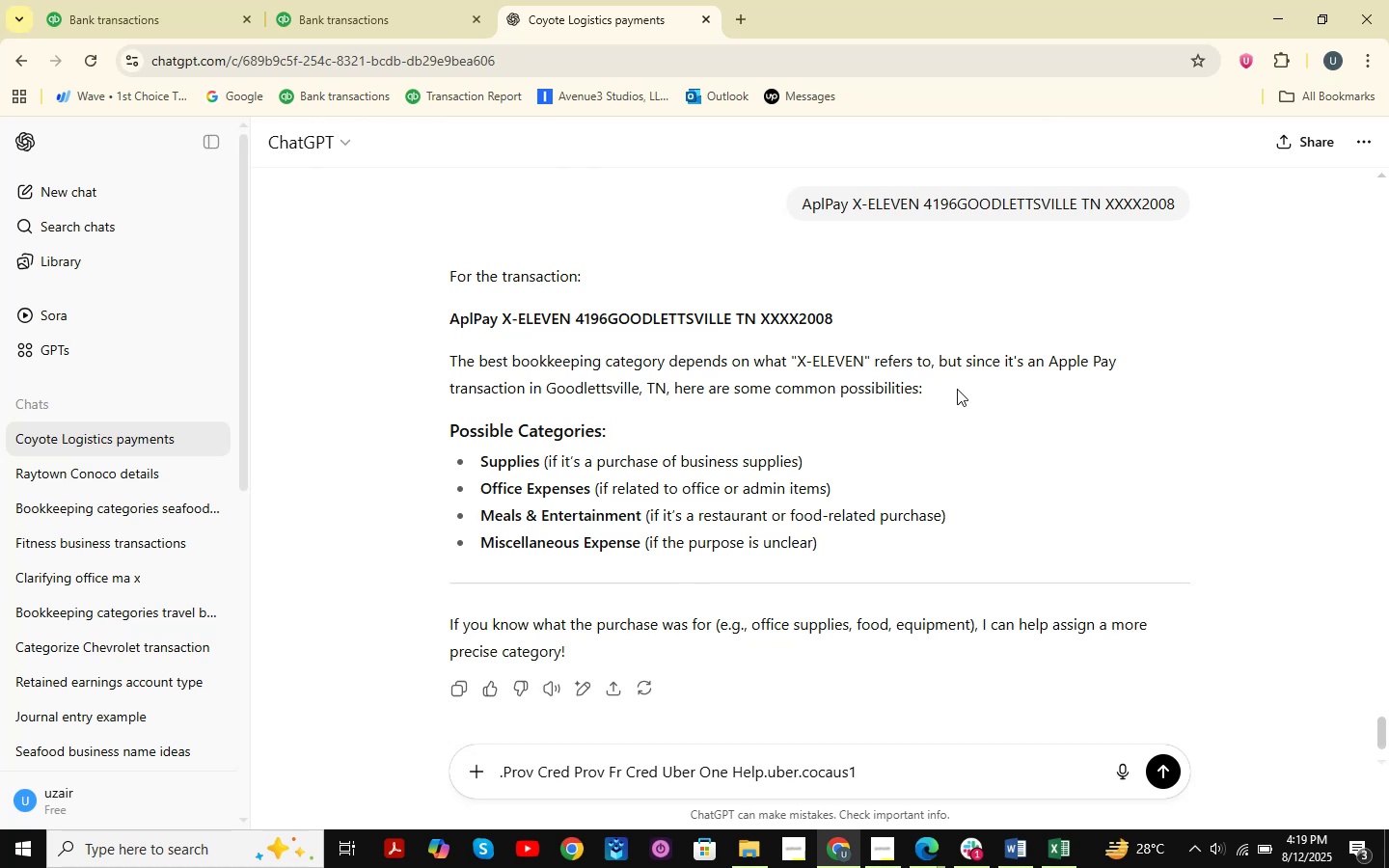 
key(NumpadEnter)
 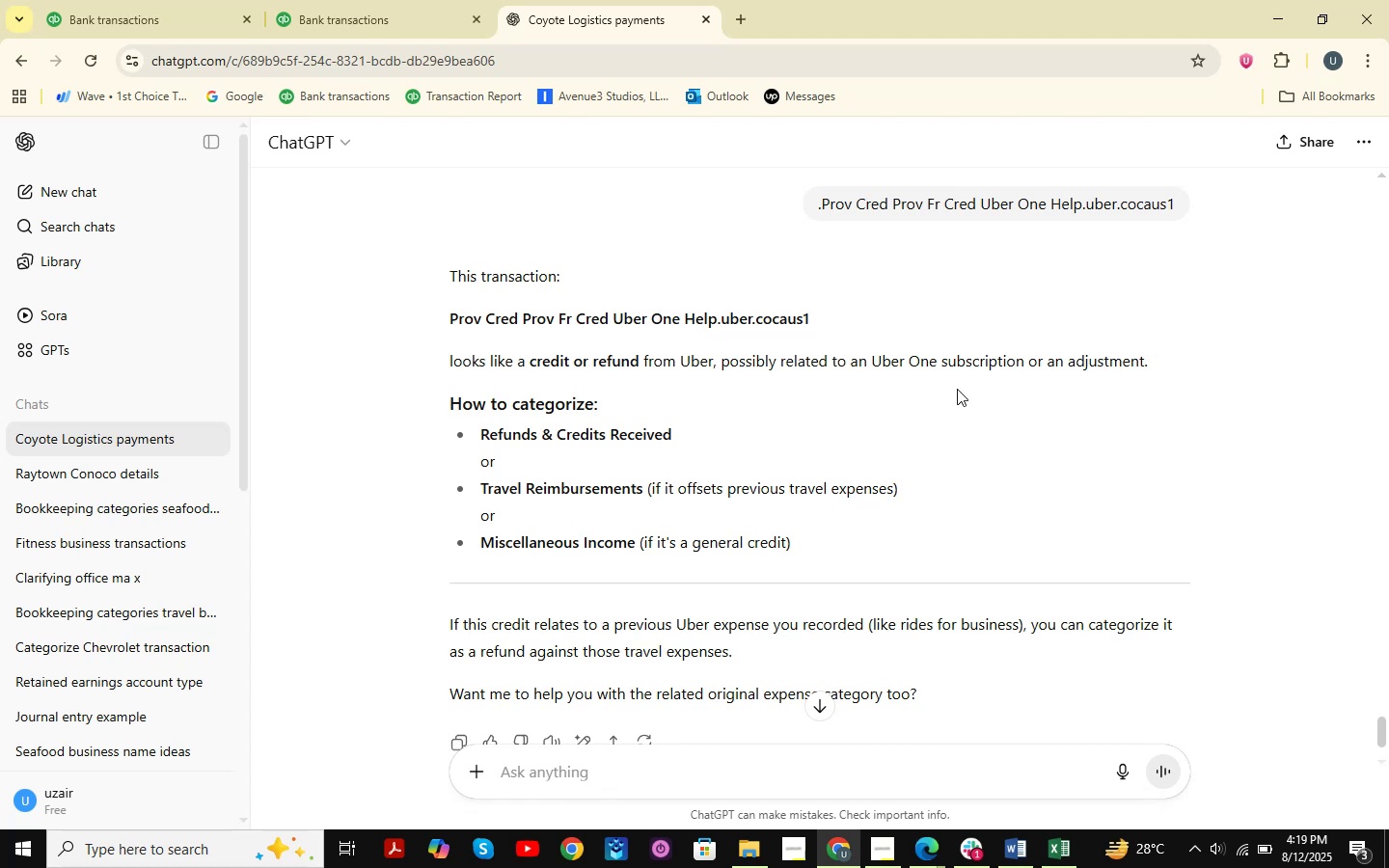 
wait(17.85)
 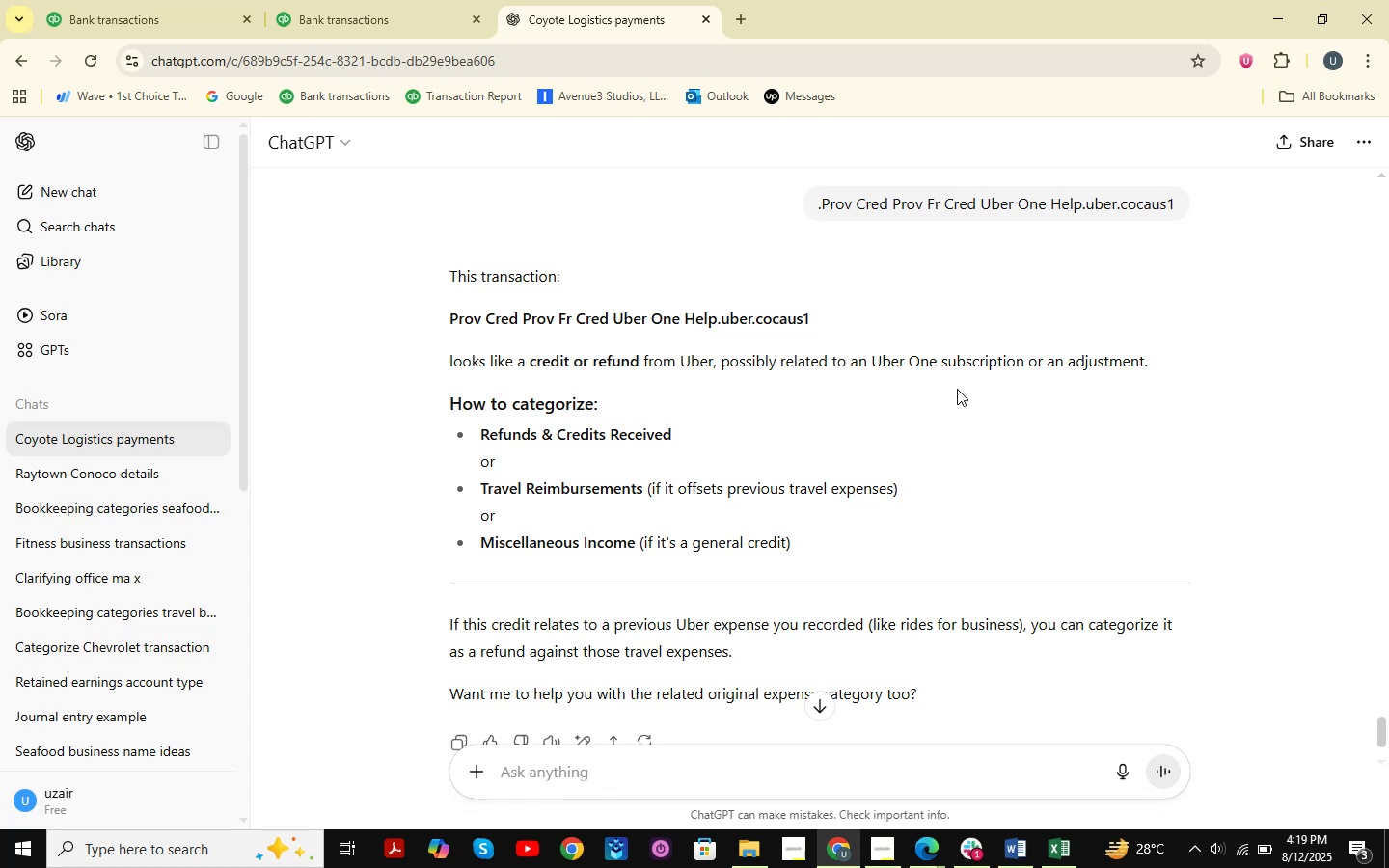 
left_click([386, 0])
 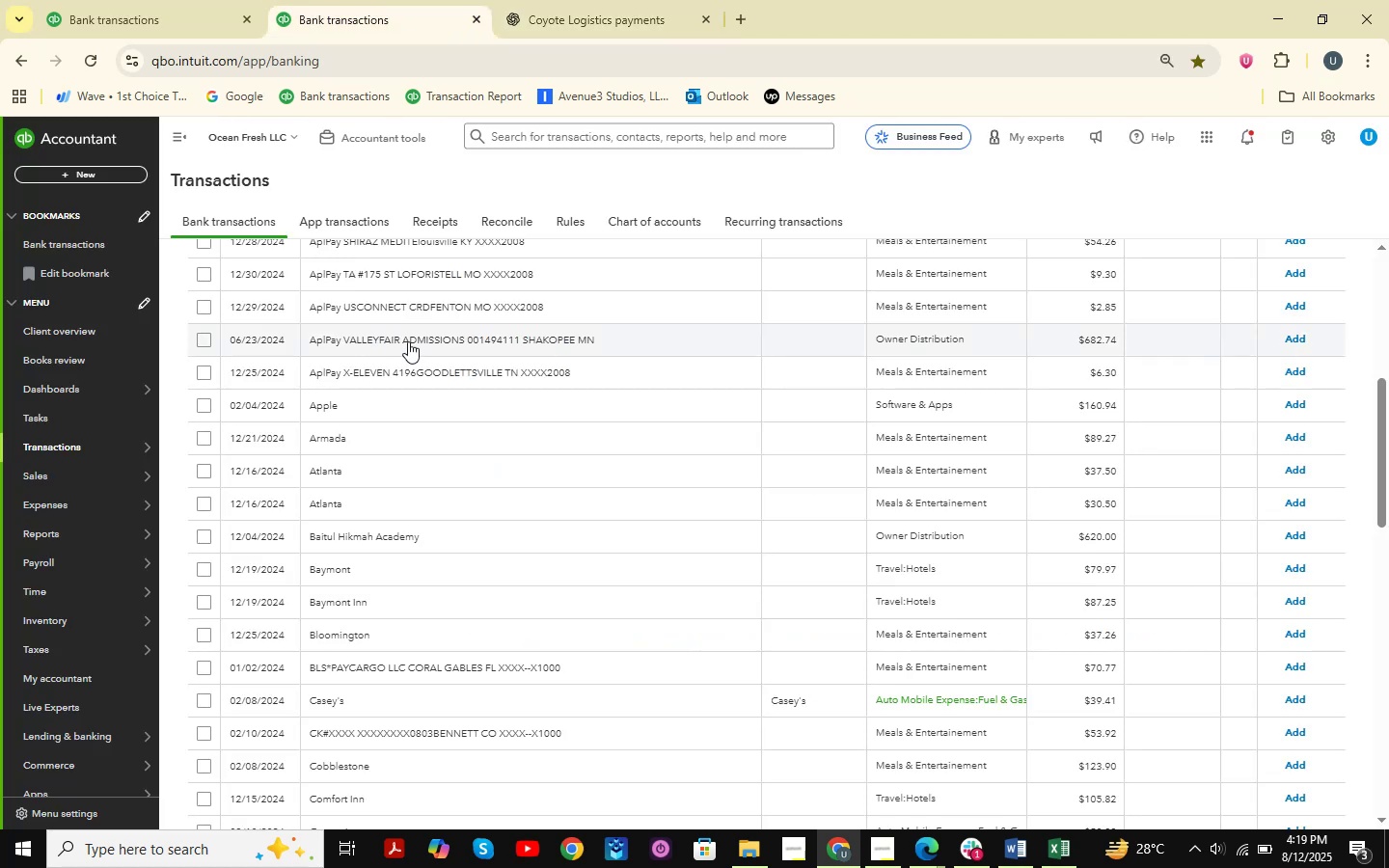 
scroll: coordinate [551, 504], scroll_direction: up, amount: 8.0
 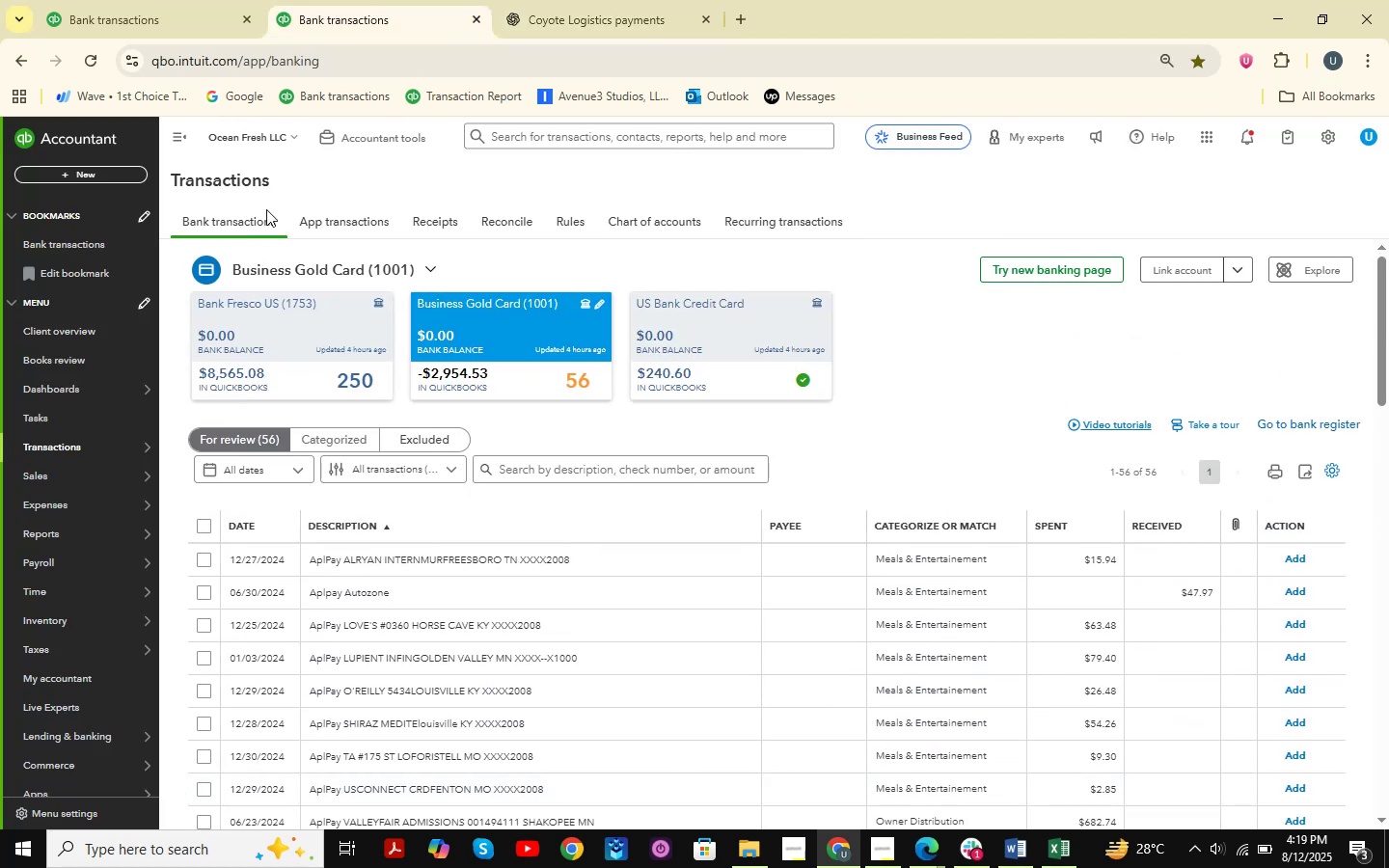 
left_click([212, 0])
 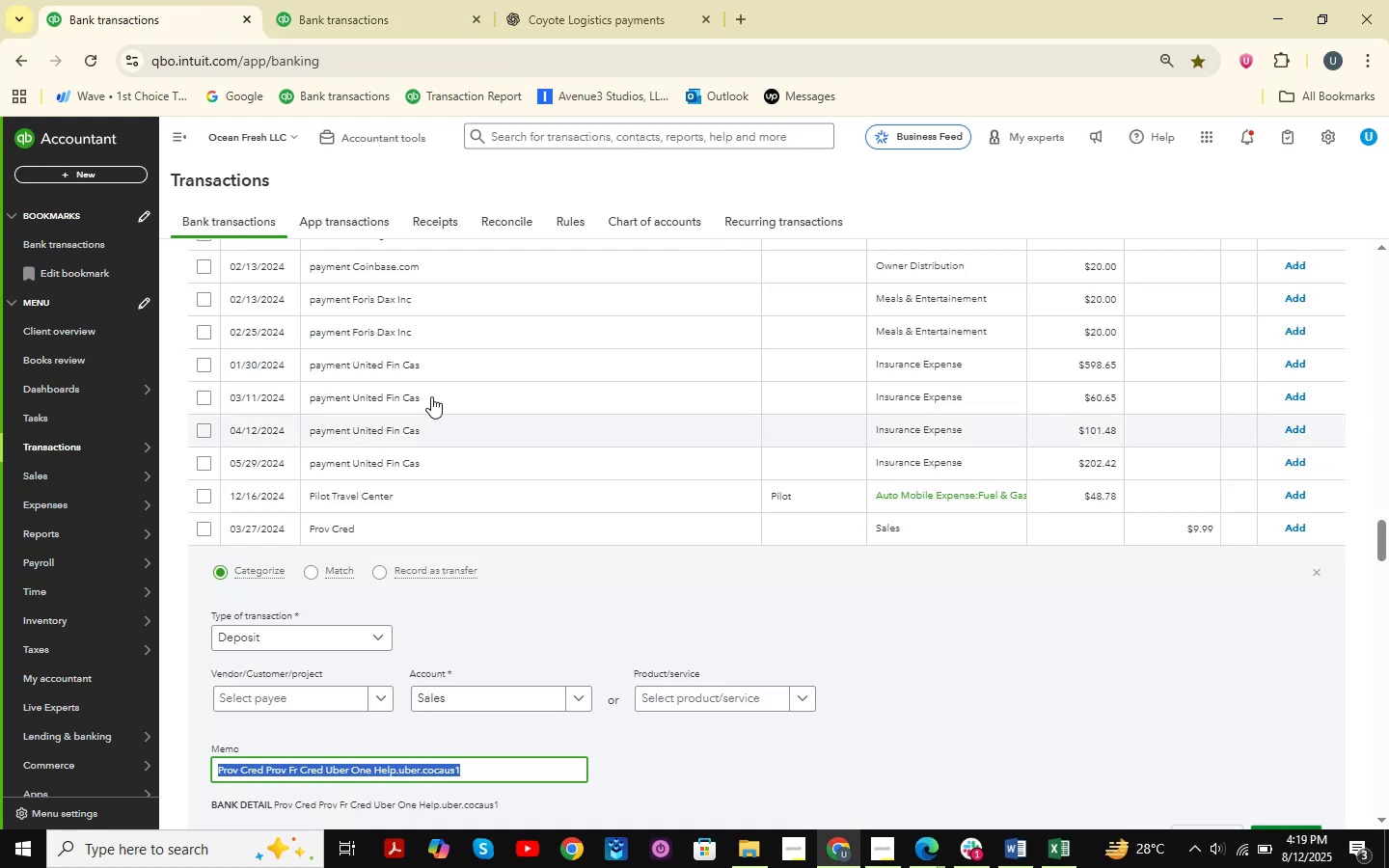 
scroll: coordinate [565, 475], scroll_direction: up, amount: 39.0
 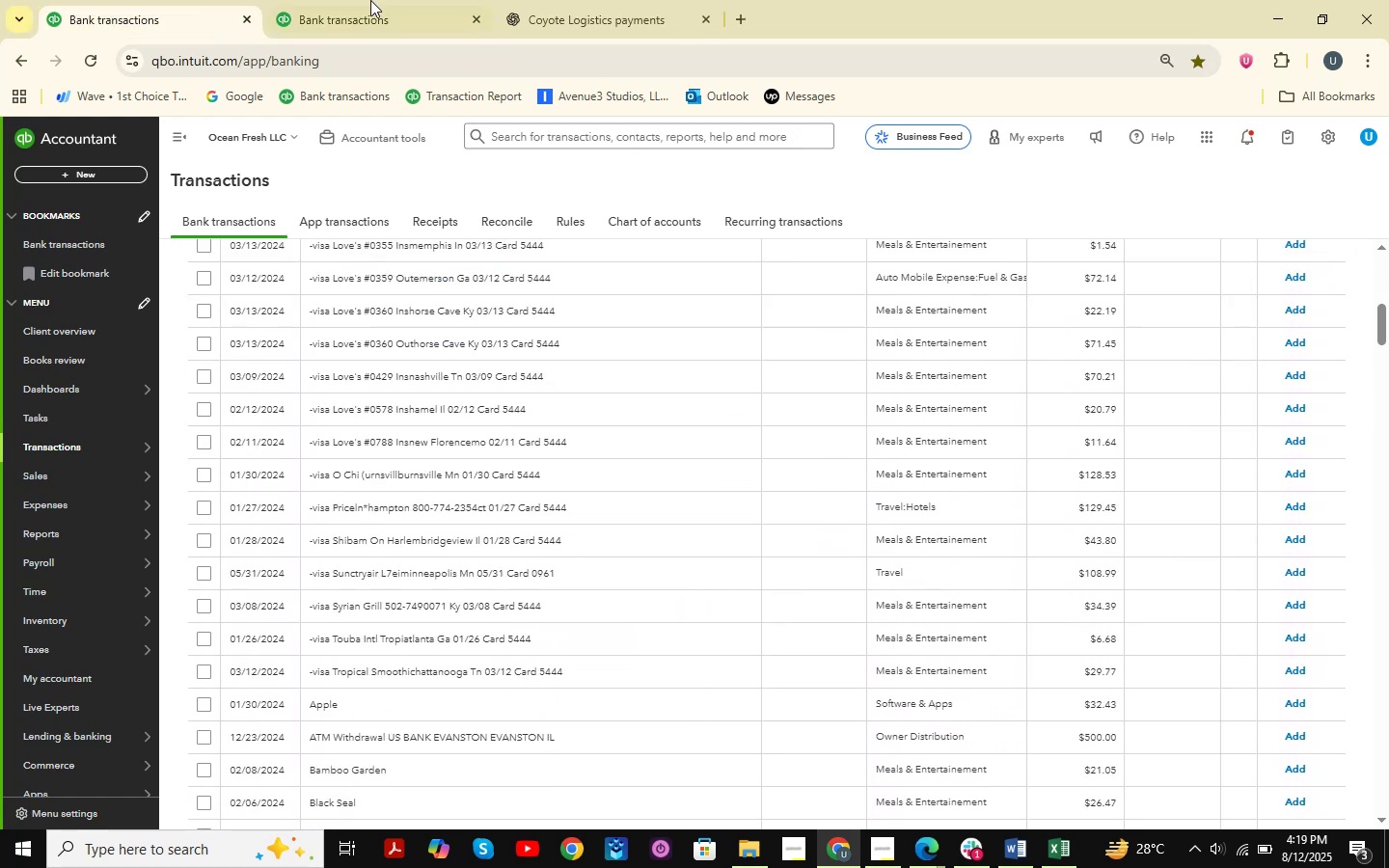 
left_click([378, 0])
 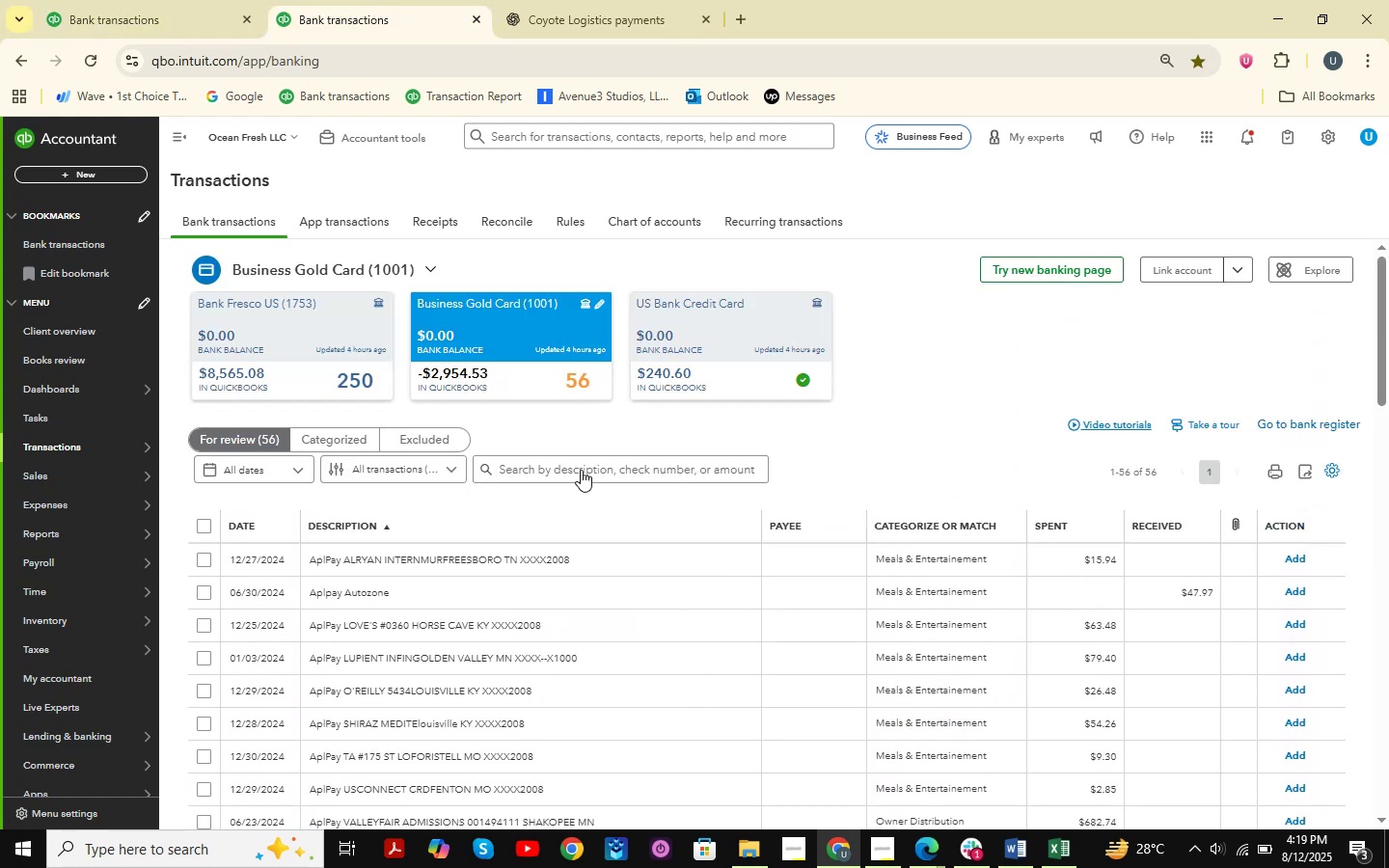 
scroll: coordinate [582, 472], scroll_direction: up, amount: 1.0
 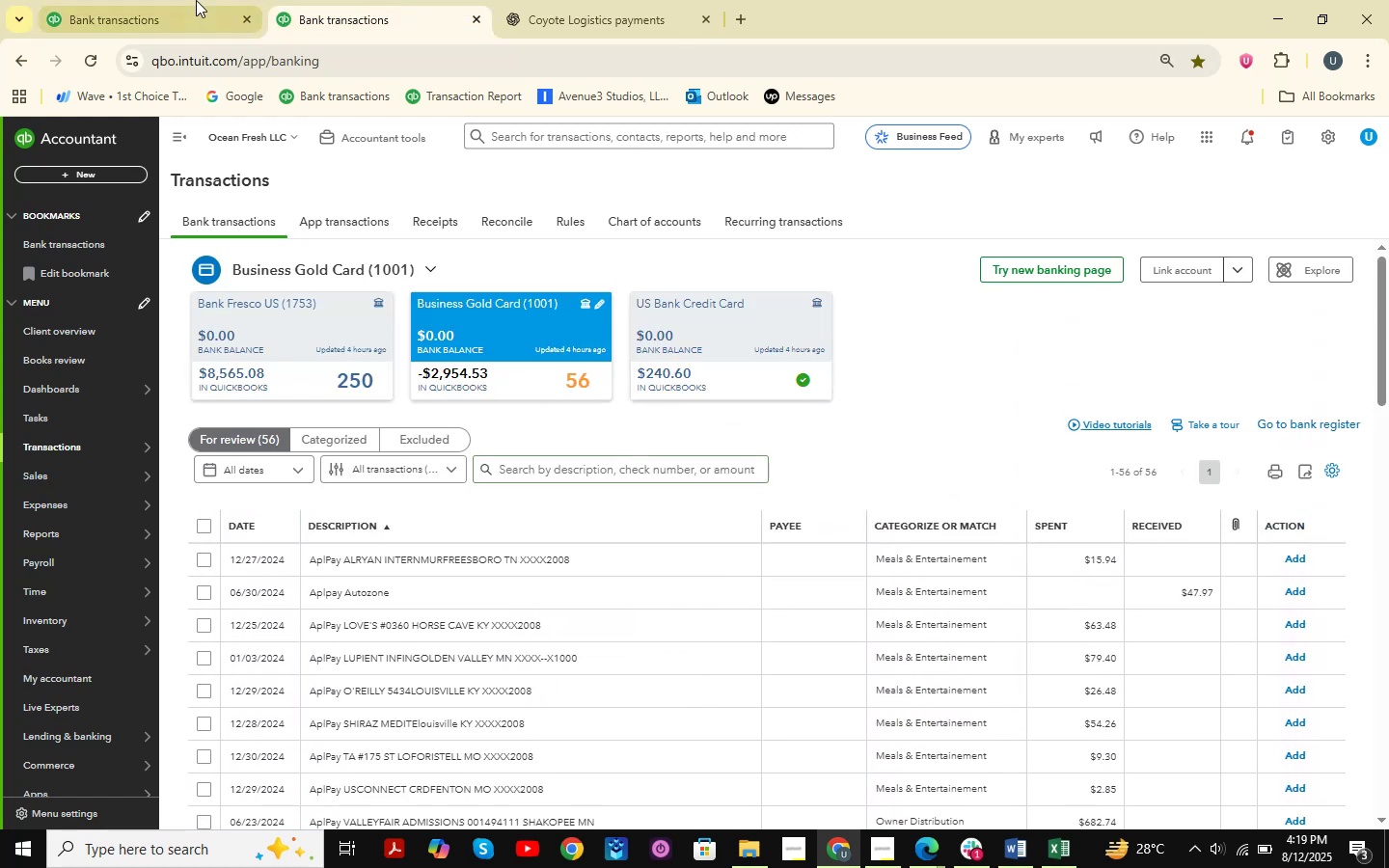 
left_click([192, 0])
 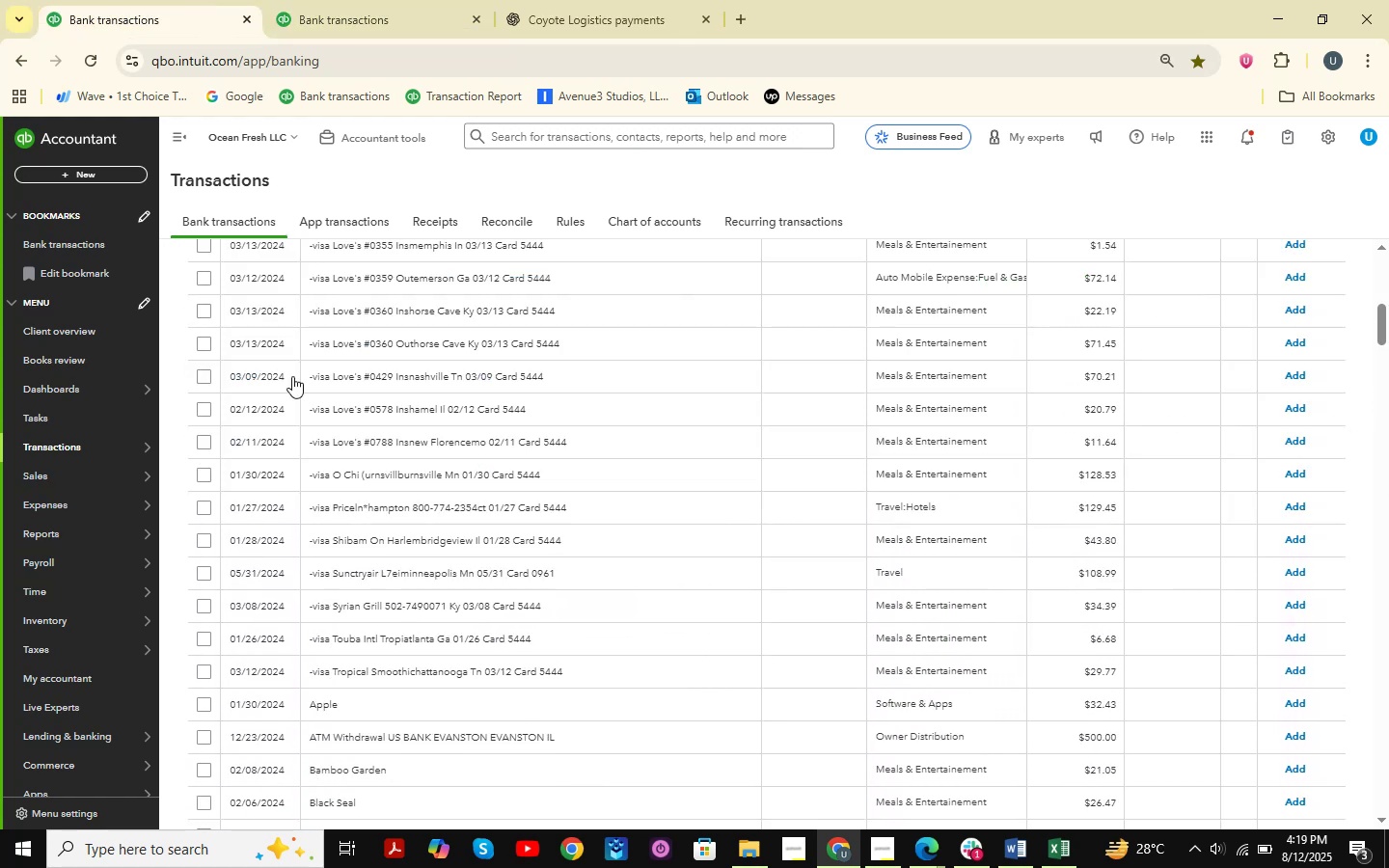 
scroll: coordinate [533, 568], scroll_direction: up, amount: 20.0
 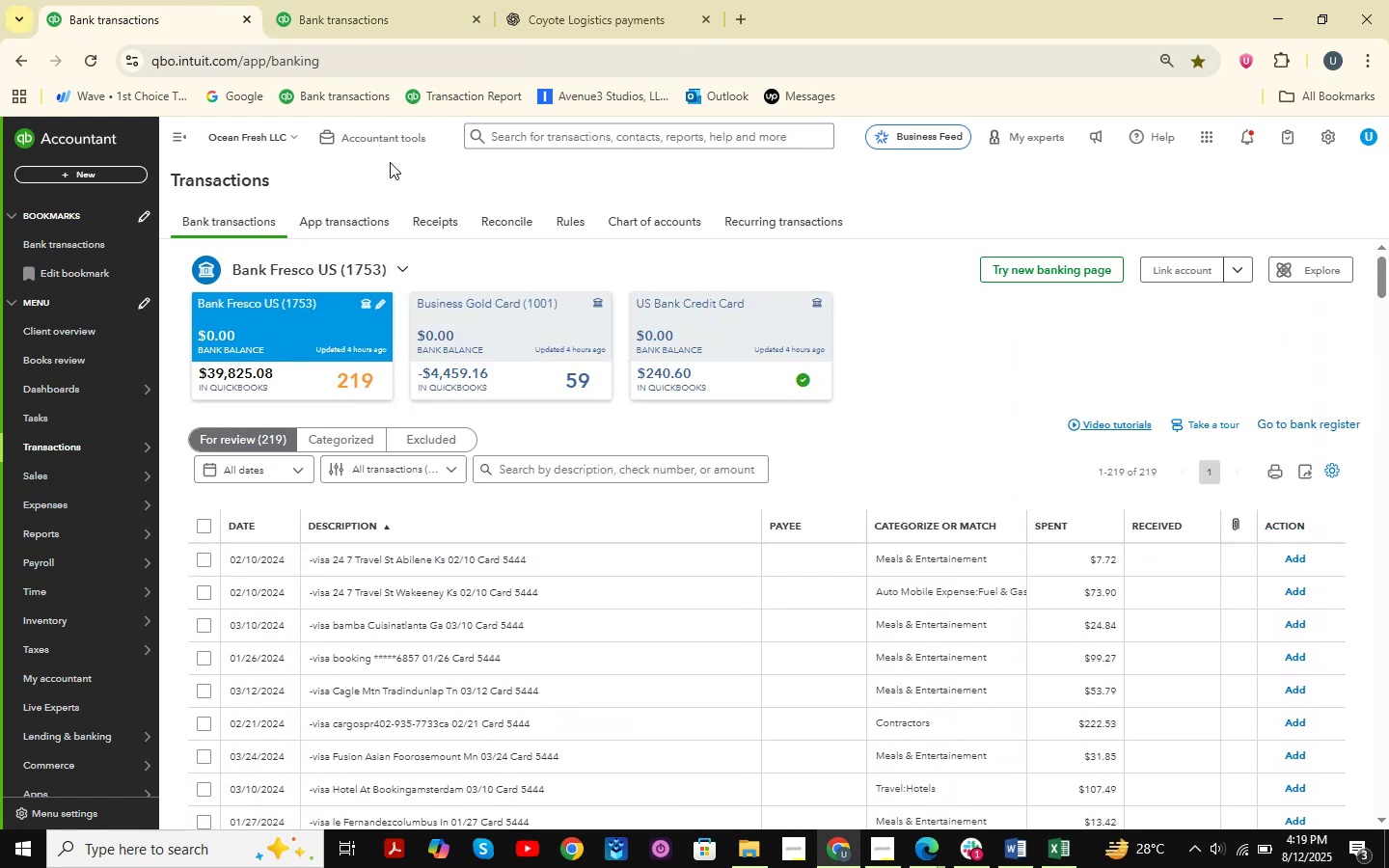 
left_click([347, 0])
 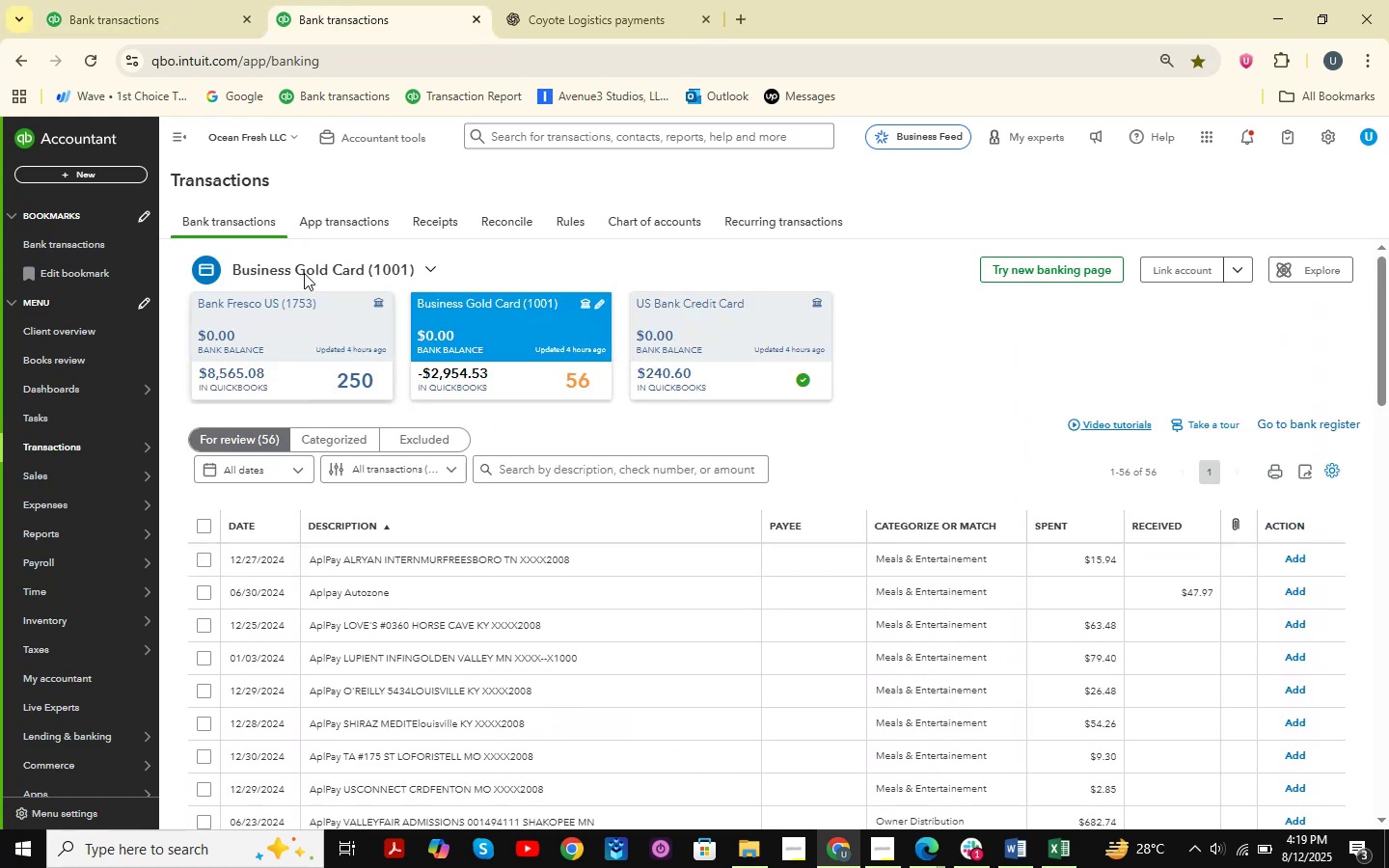 
left_click([183, 0])
 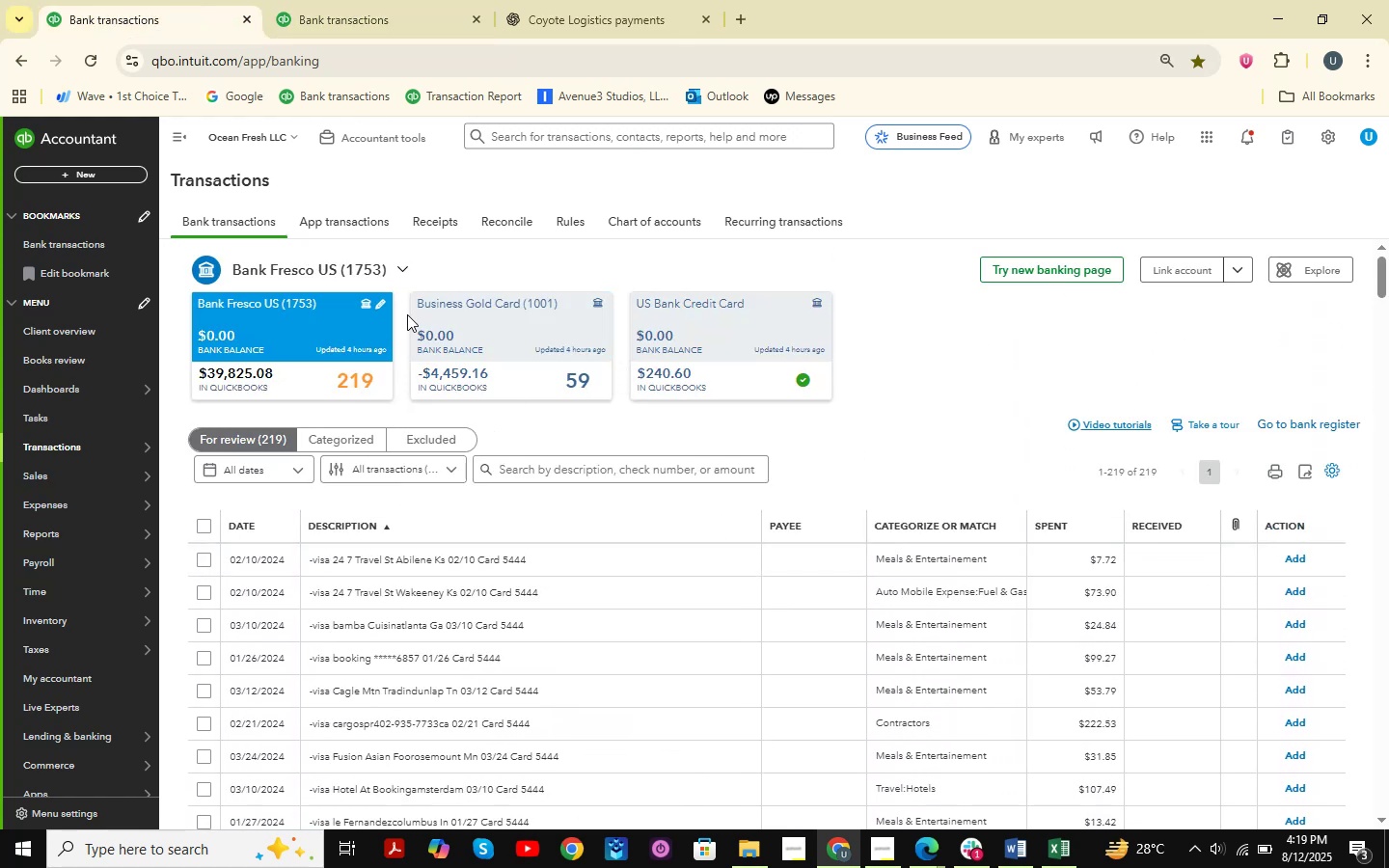 
left_click([378, 0])
 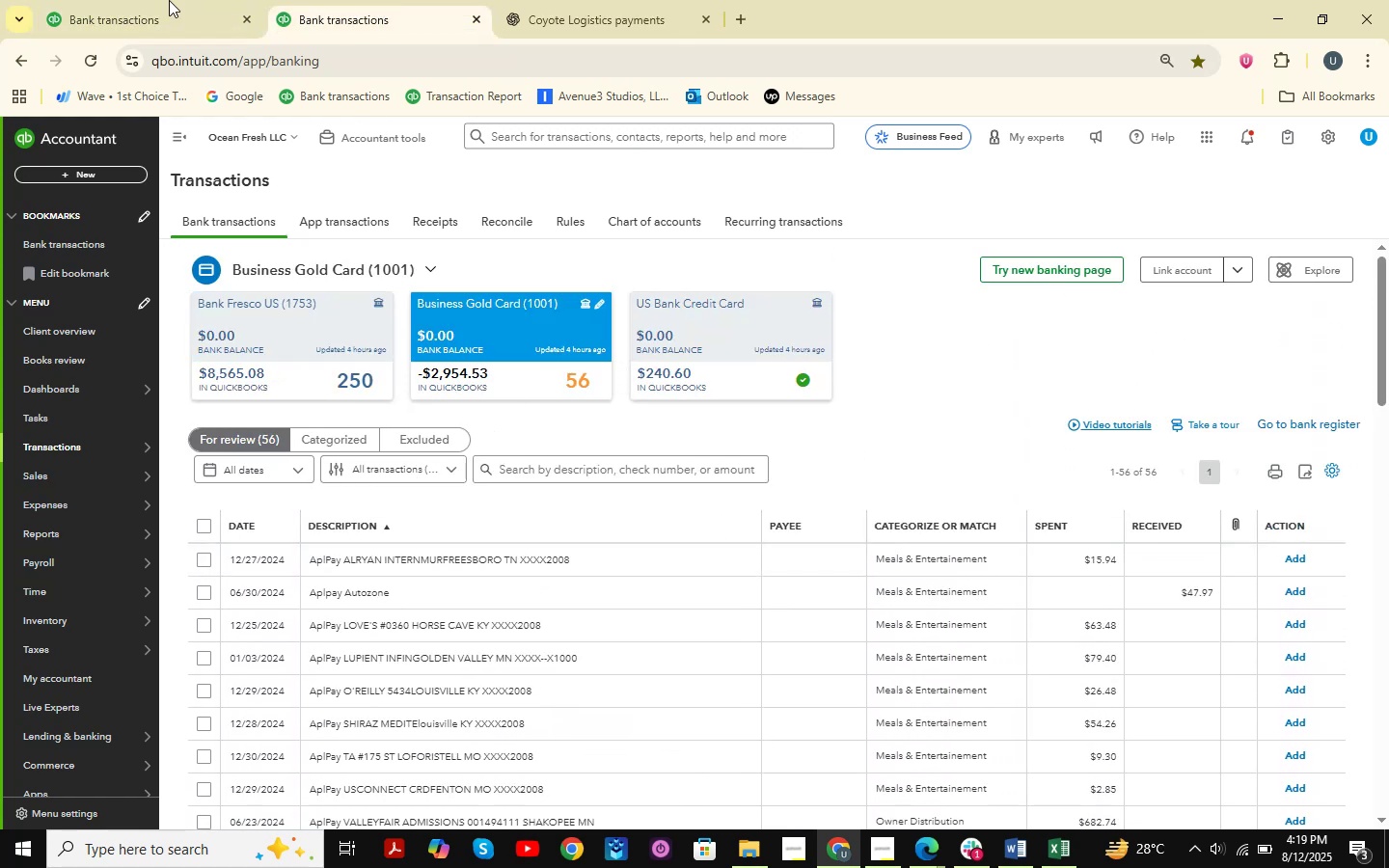 
left_click([124, 0])
 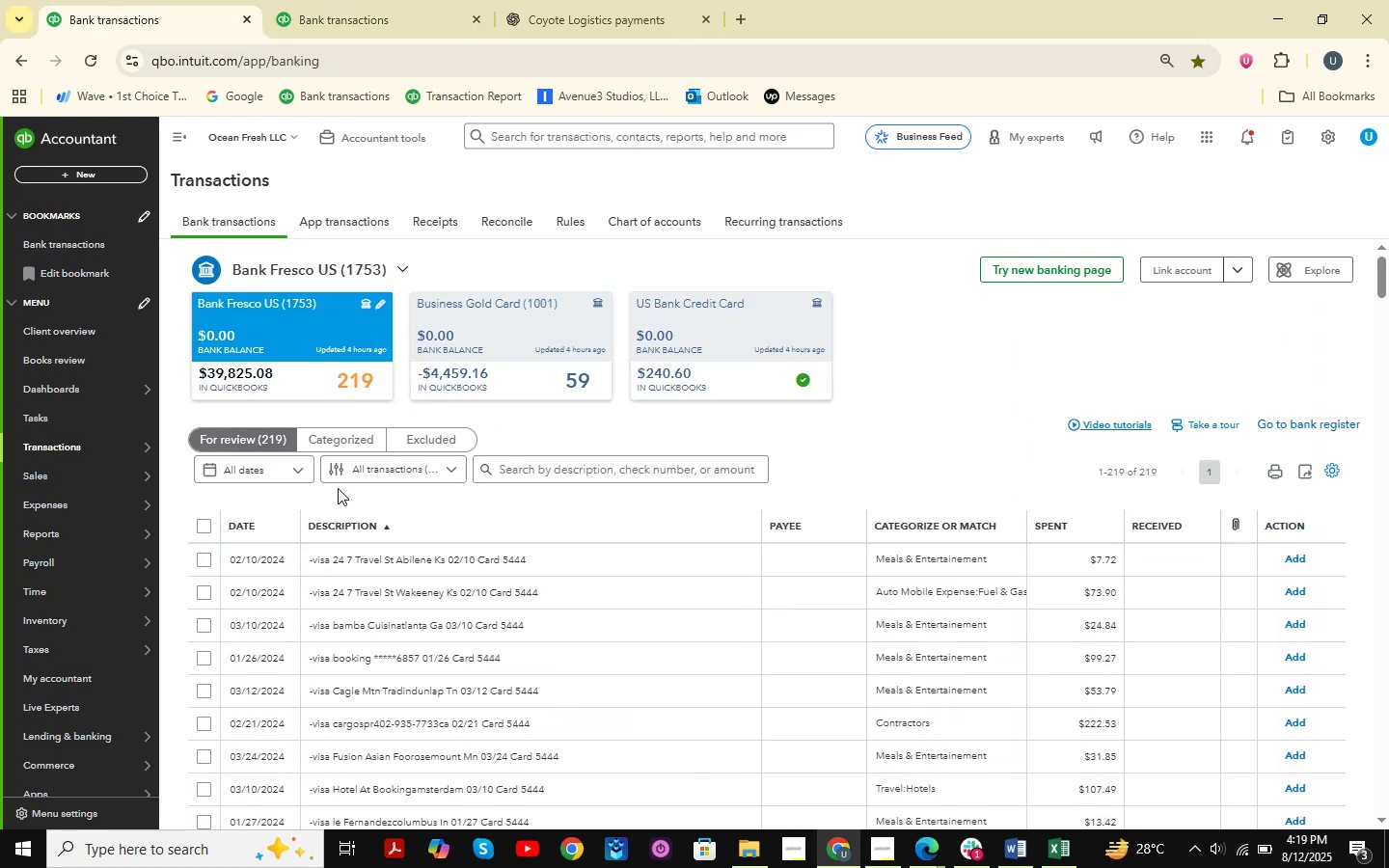 
key(Meta+MetaLeft)
 